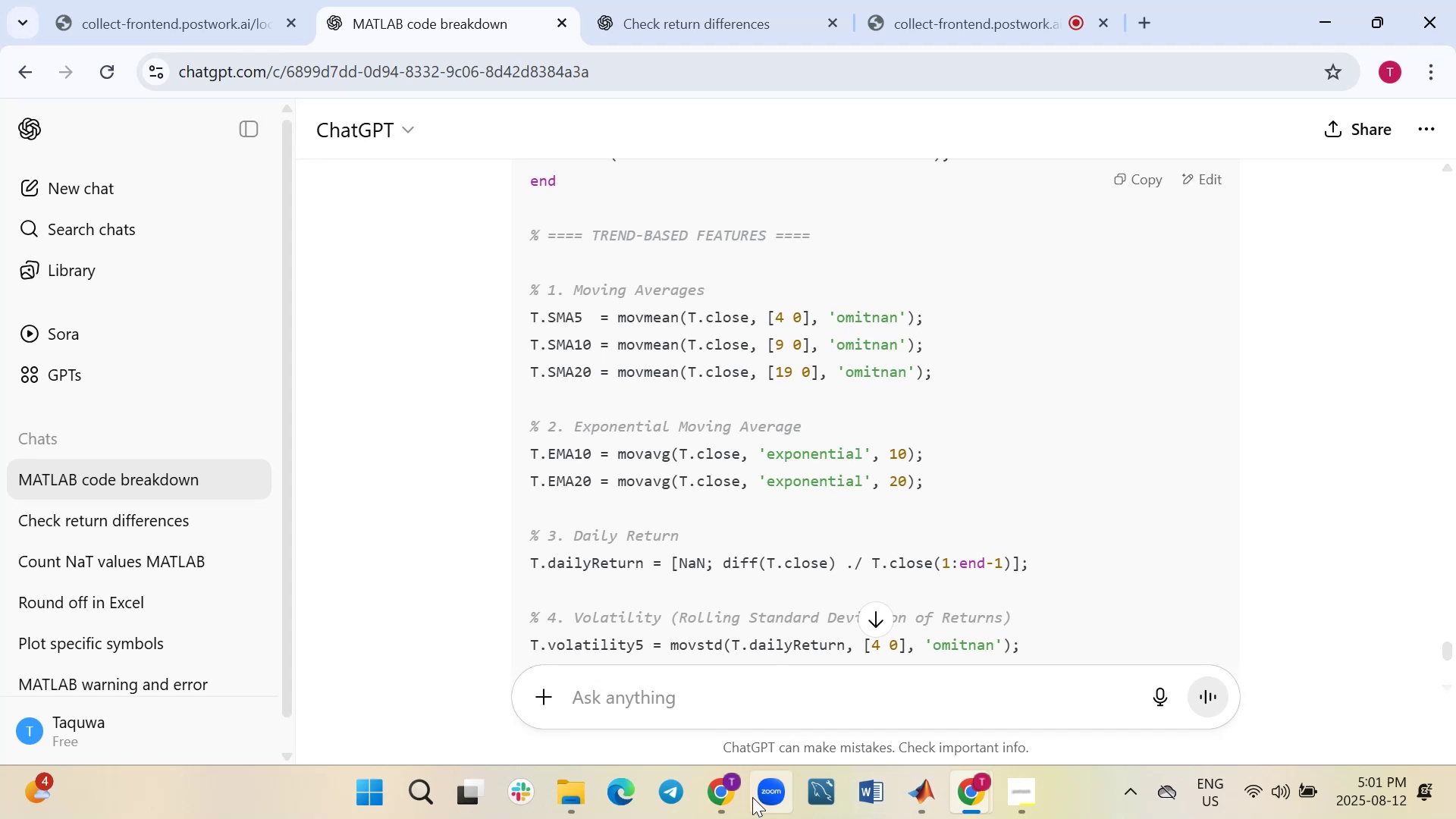 
wait(26.31)
 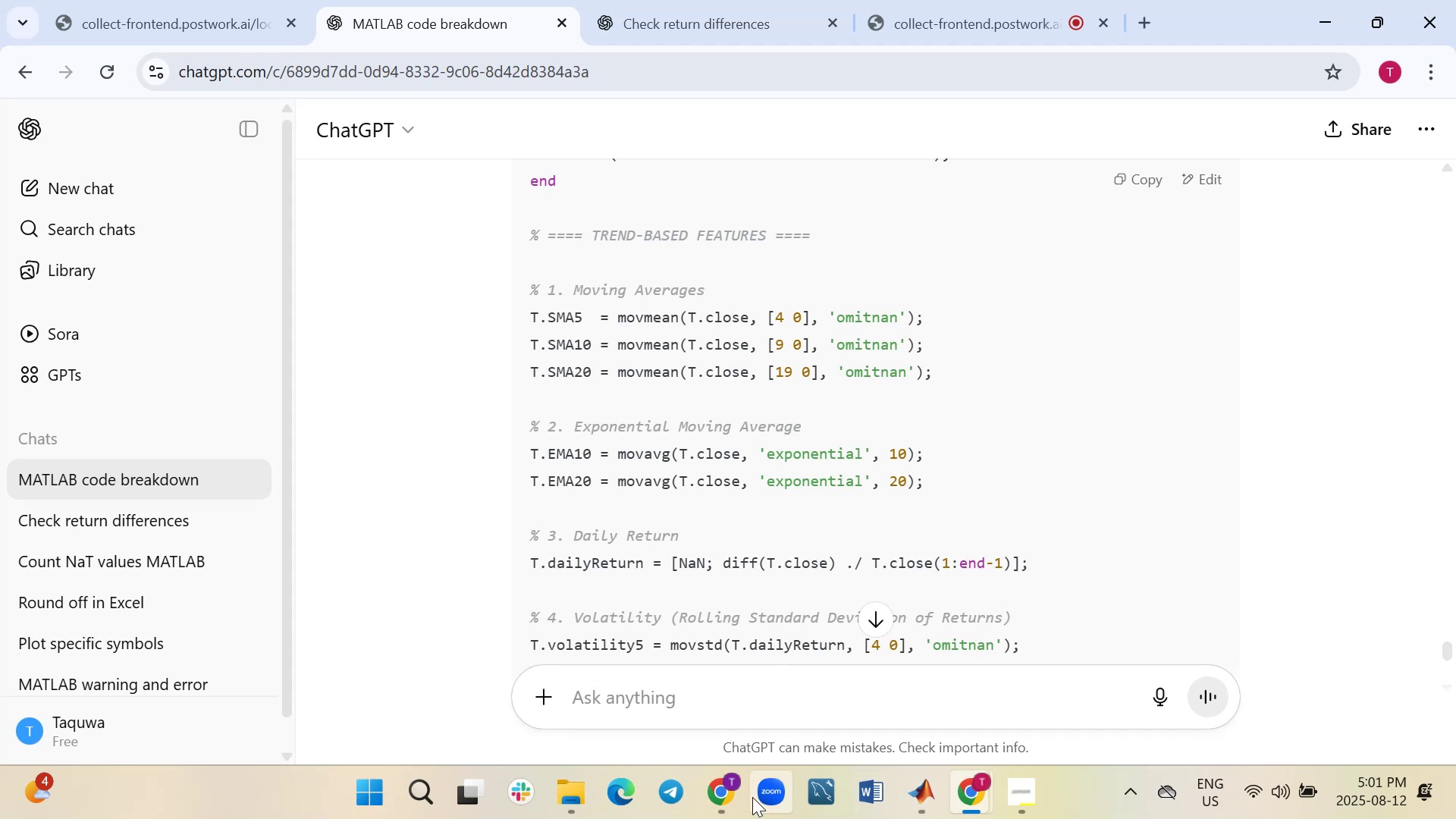 
left_click_drag(start_coordinate=[939, 377], to_coordinate=[528, 351])
 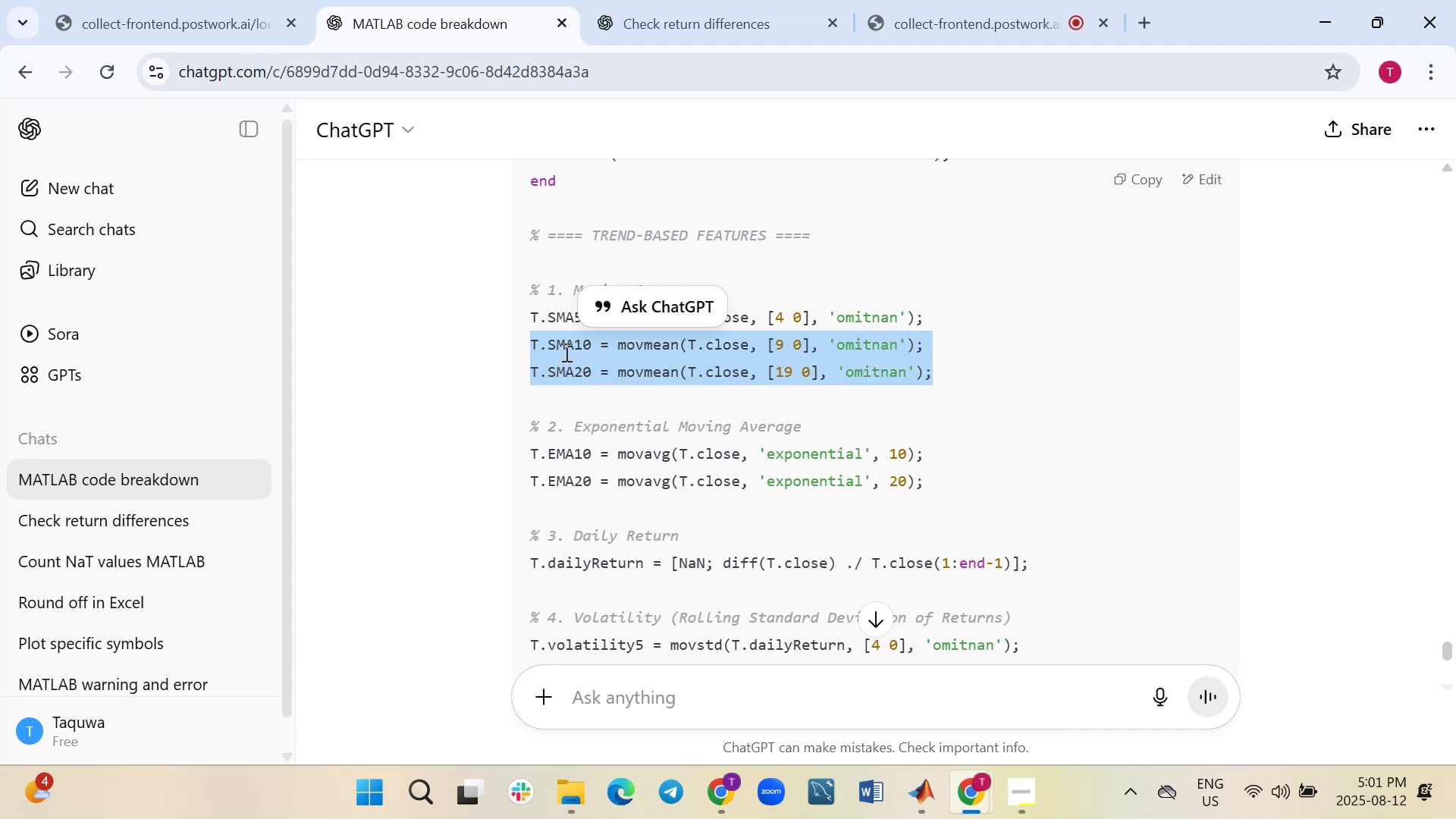 
right_click([566, 352])
 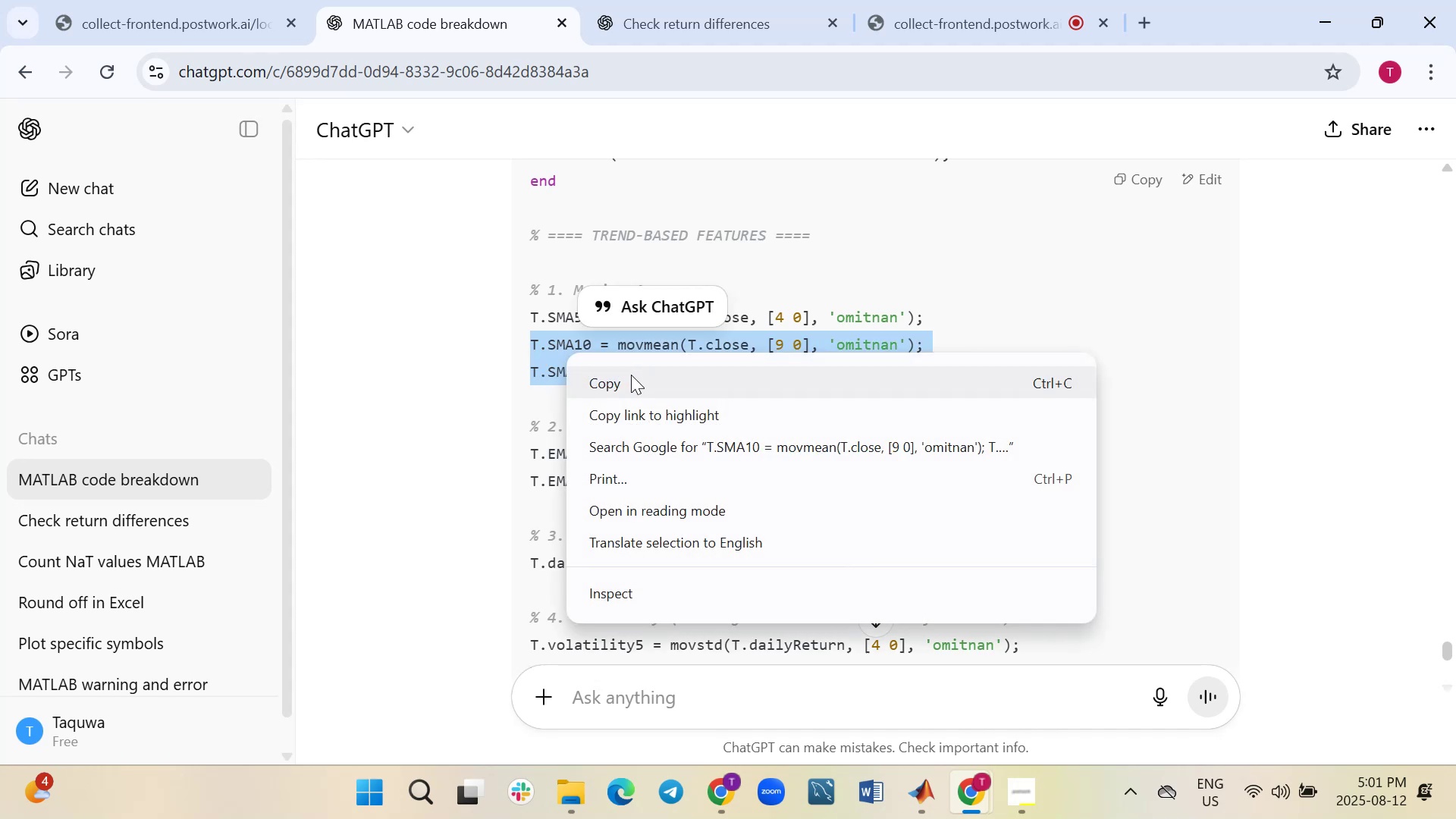 
left_click([629, 384])
 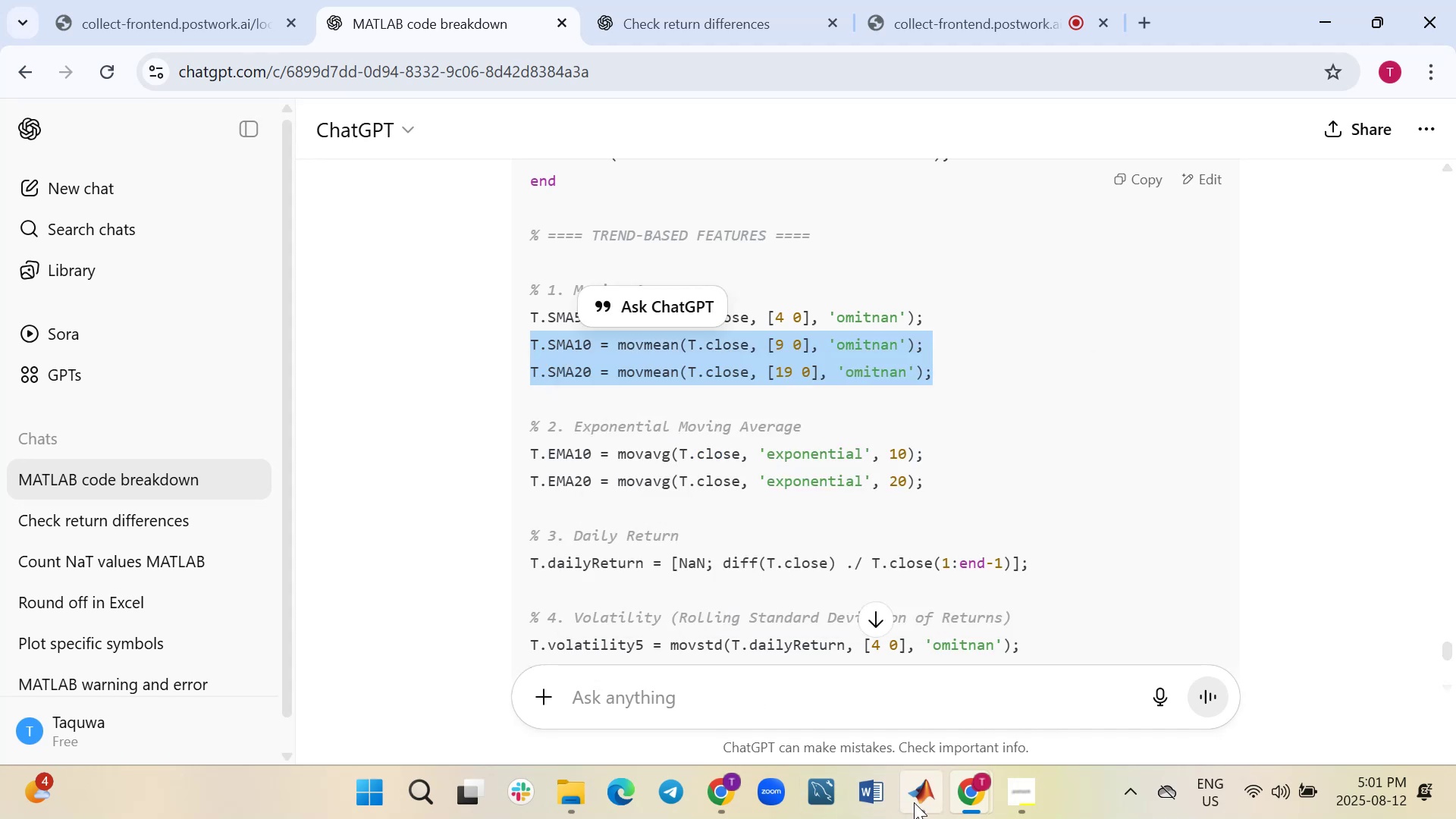 
left_click([924, 805])
 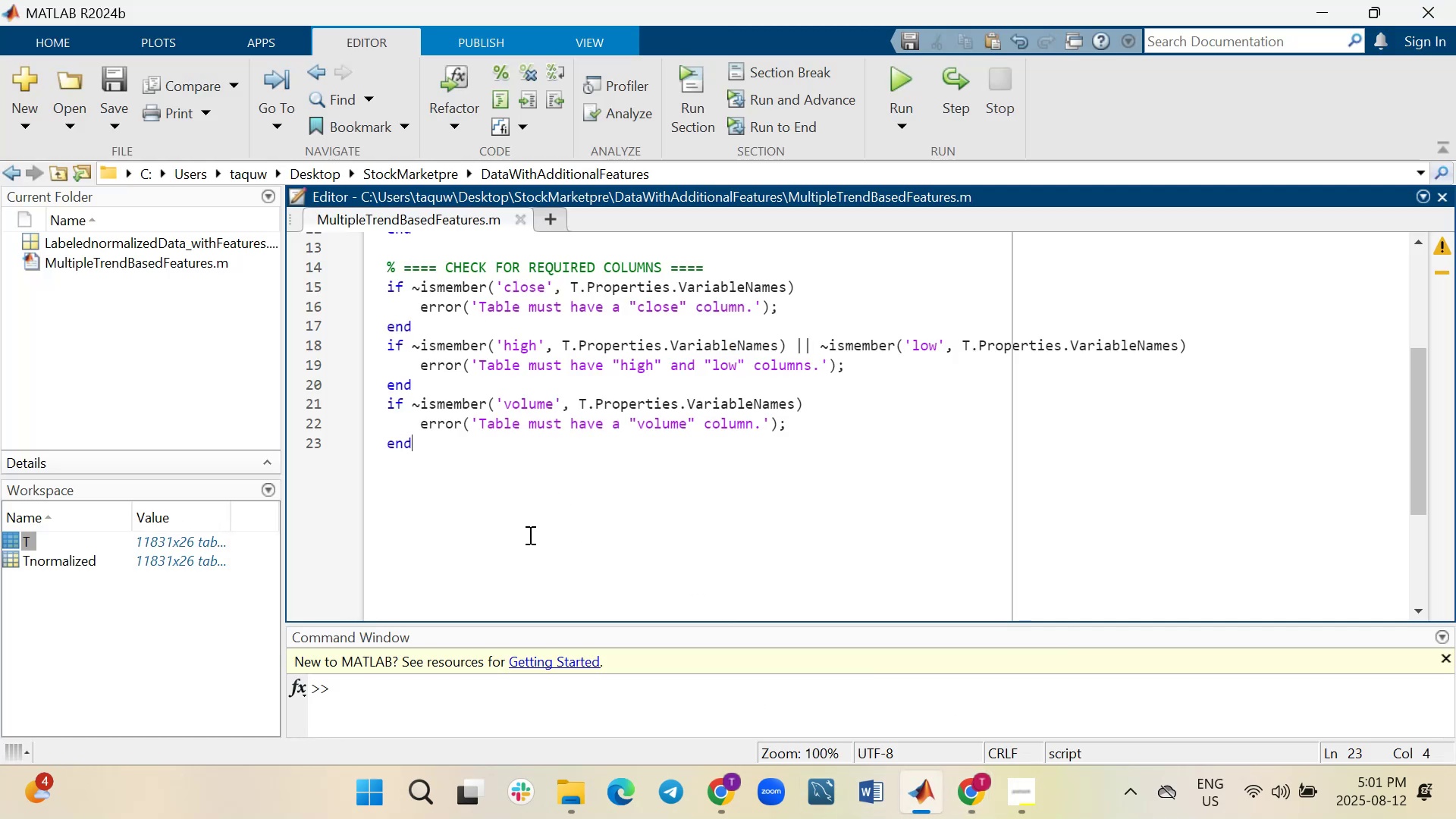 
key(Shift+Enter)
 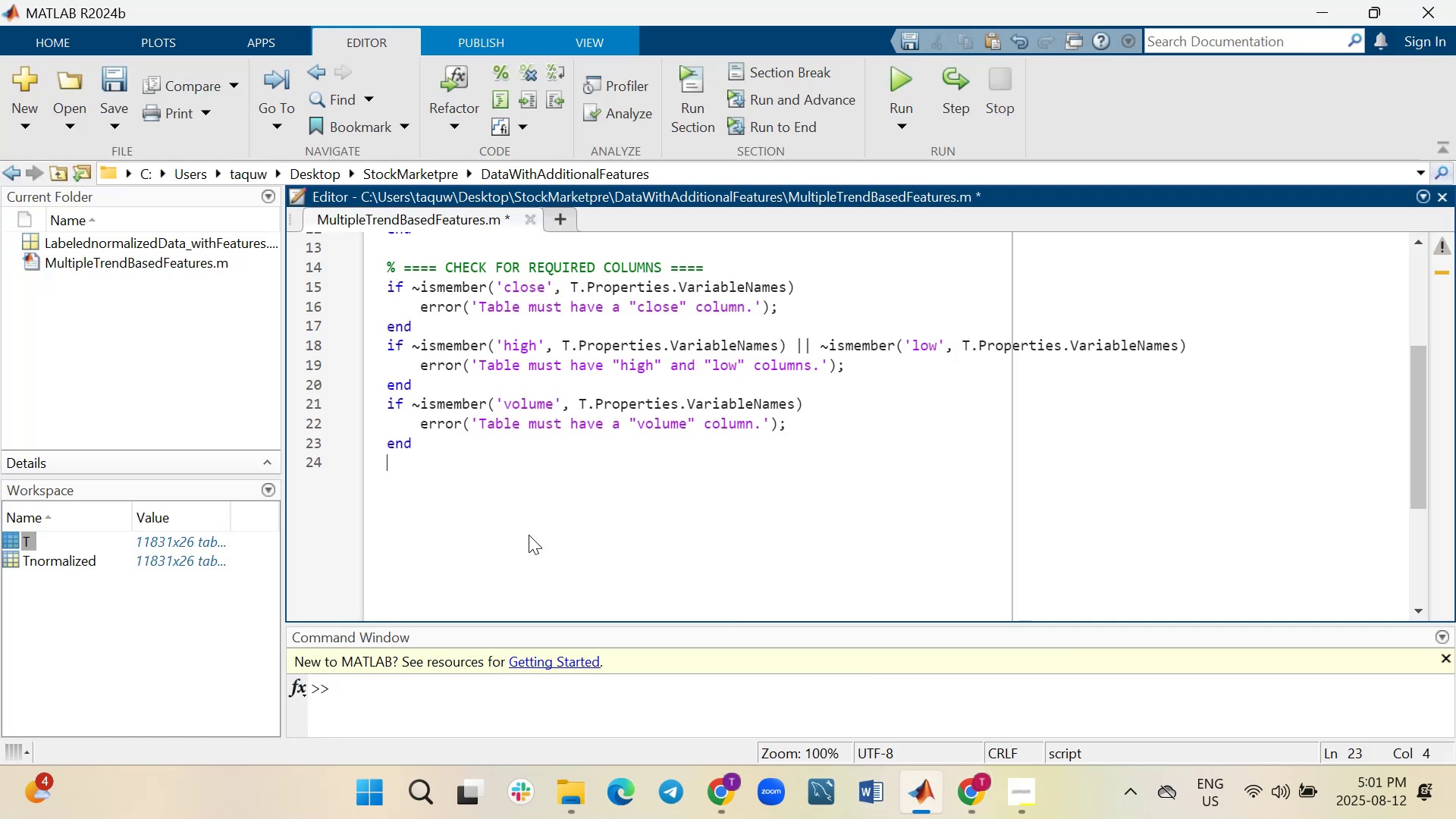 
key(Shift+Enter)
 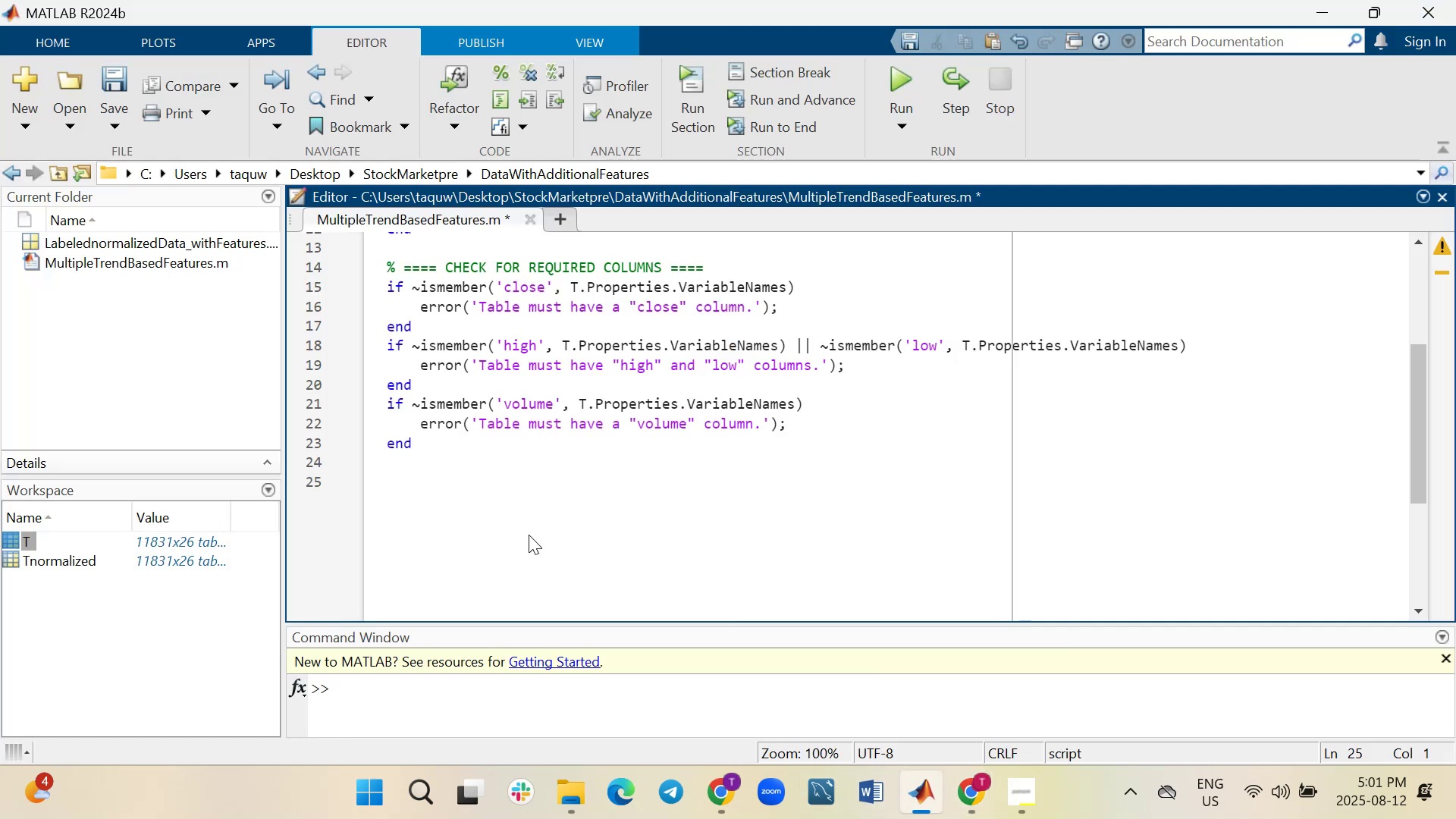 
key(Control+V)
 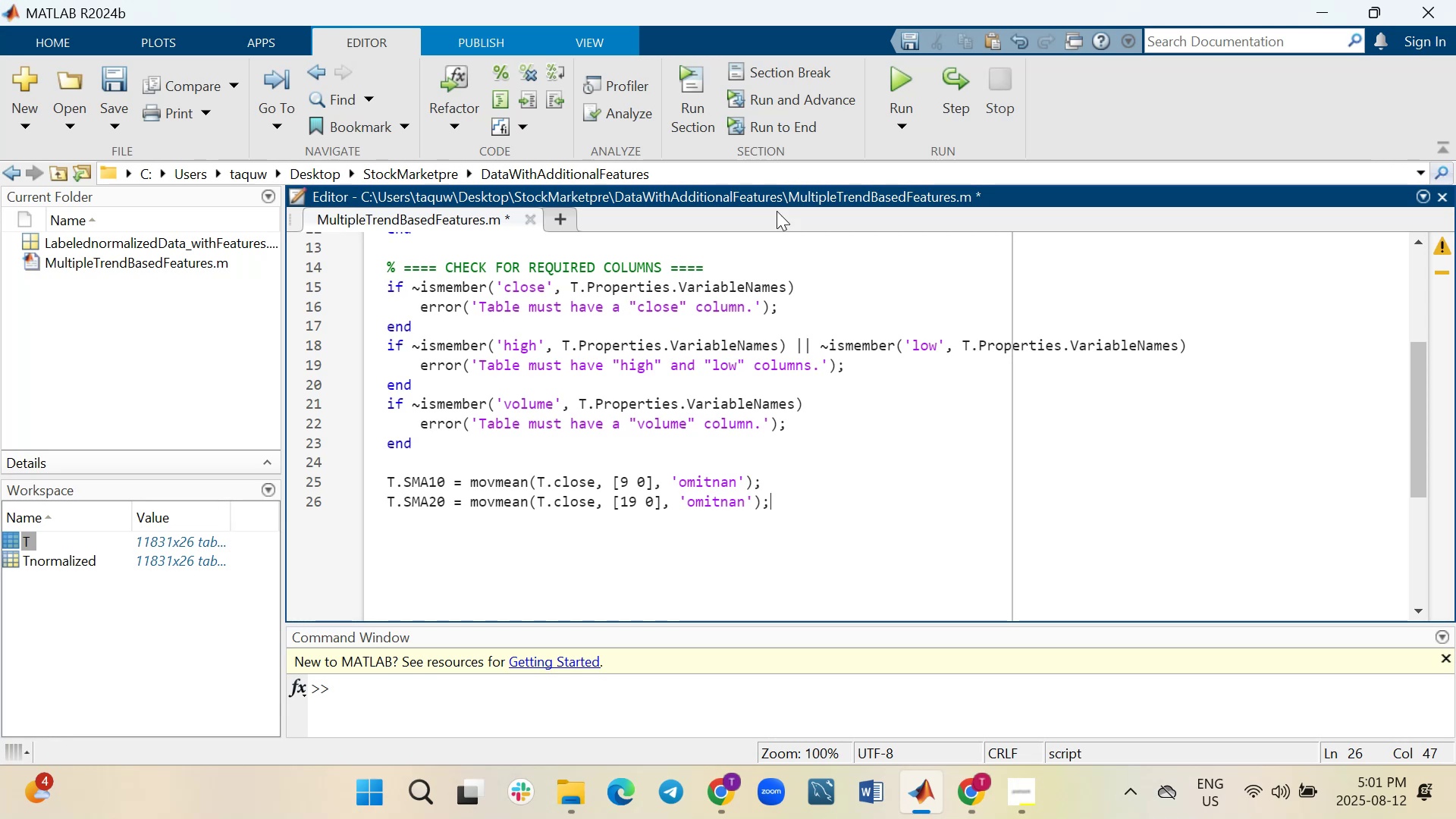 
left_click([894, 73])
 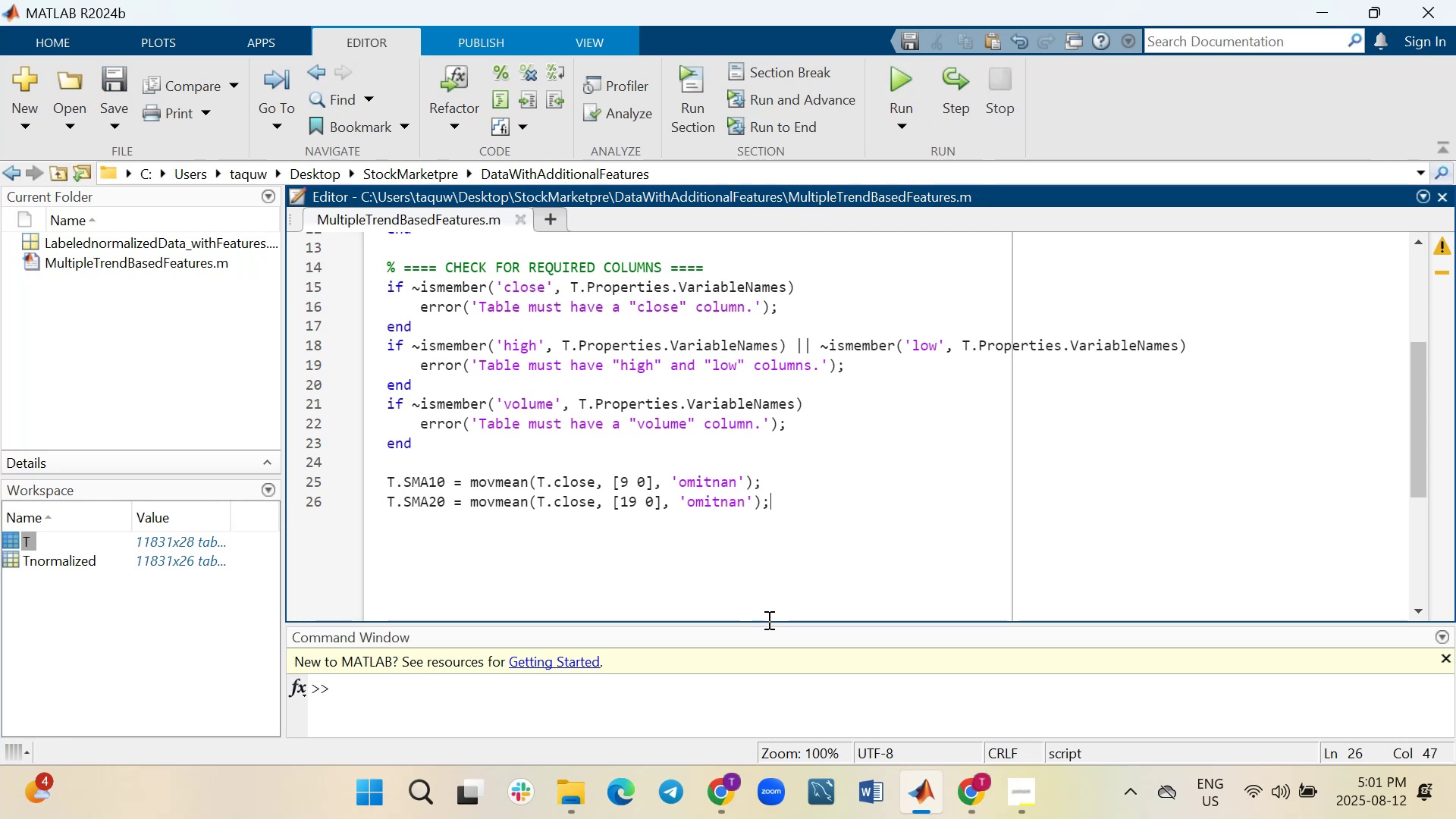 
left_click_drag(start_coordinate=[767, 624], to_coordinate=[761, 554])
 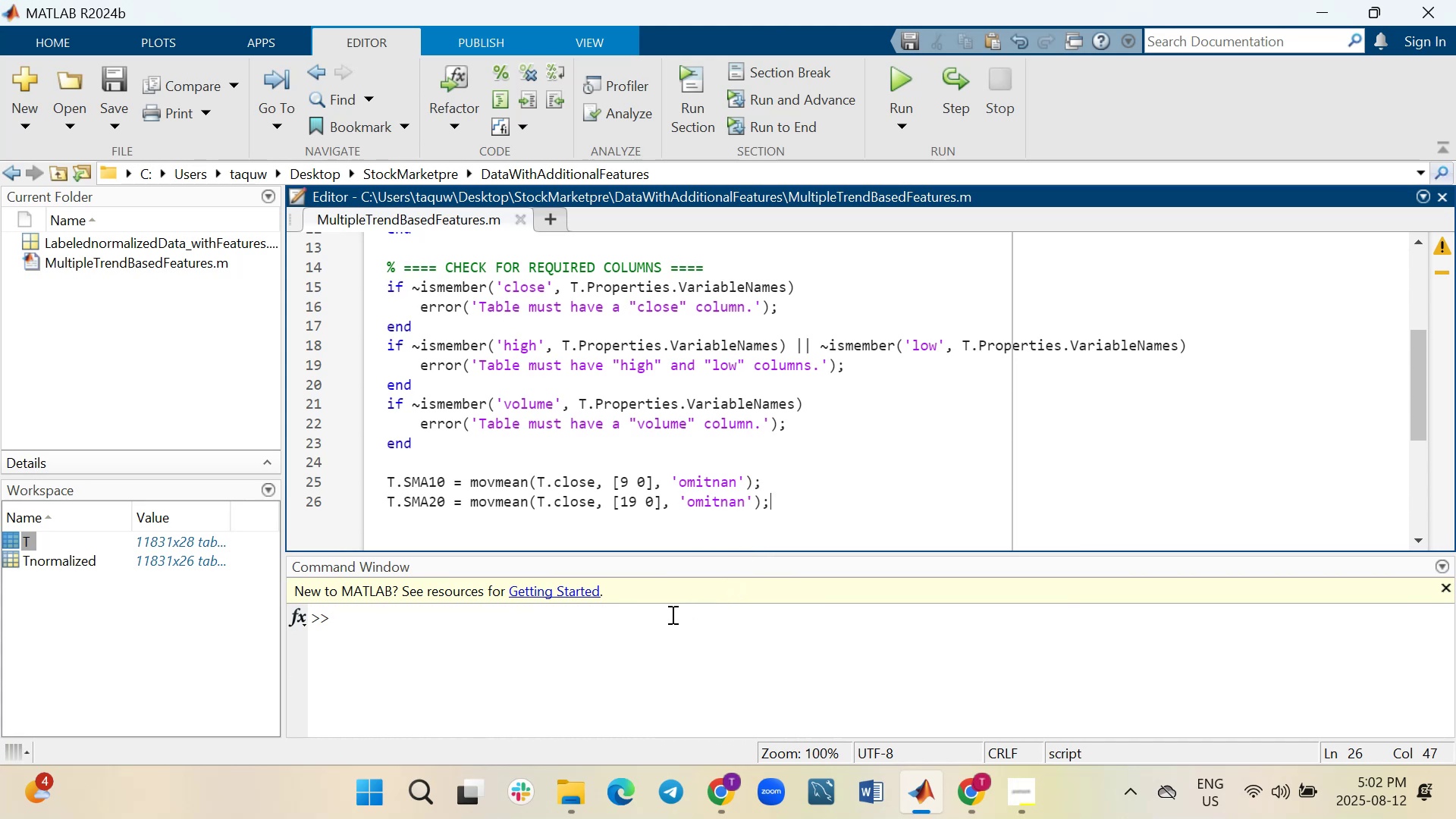 
wait(5.23)
 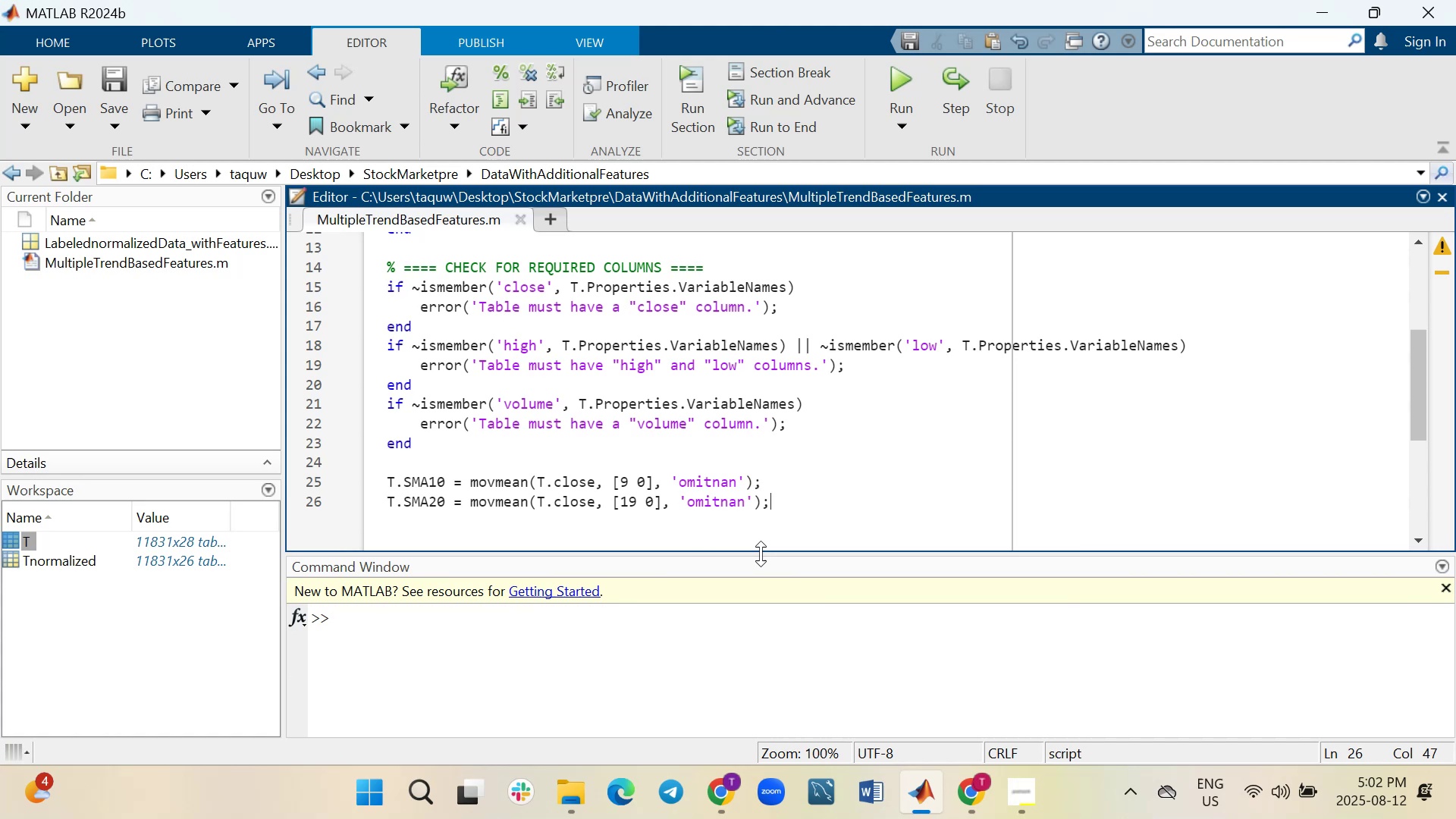 
left_click([797, 479])
 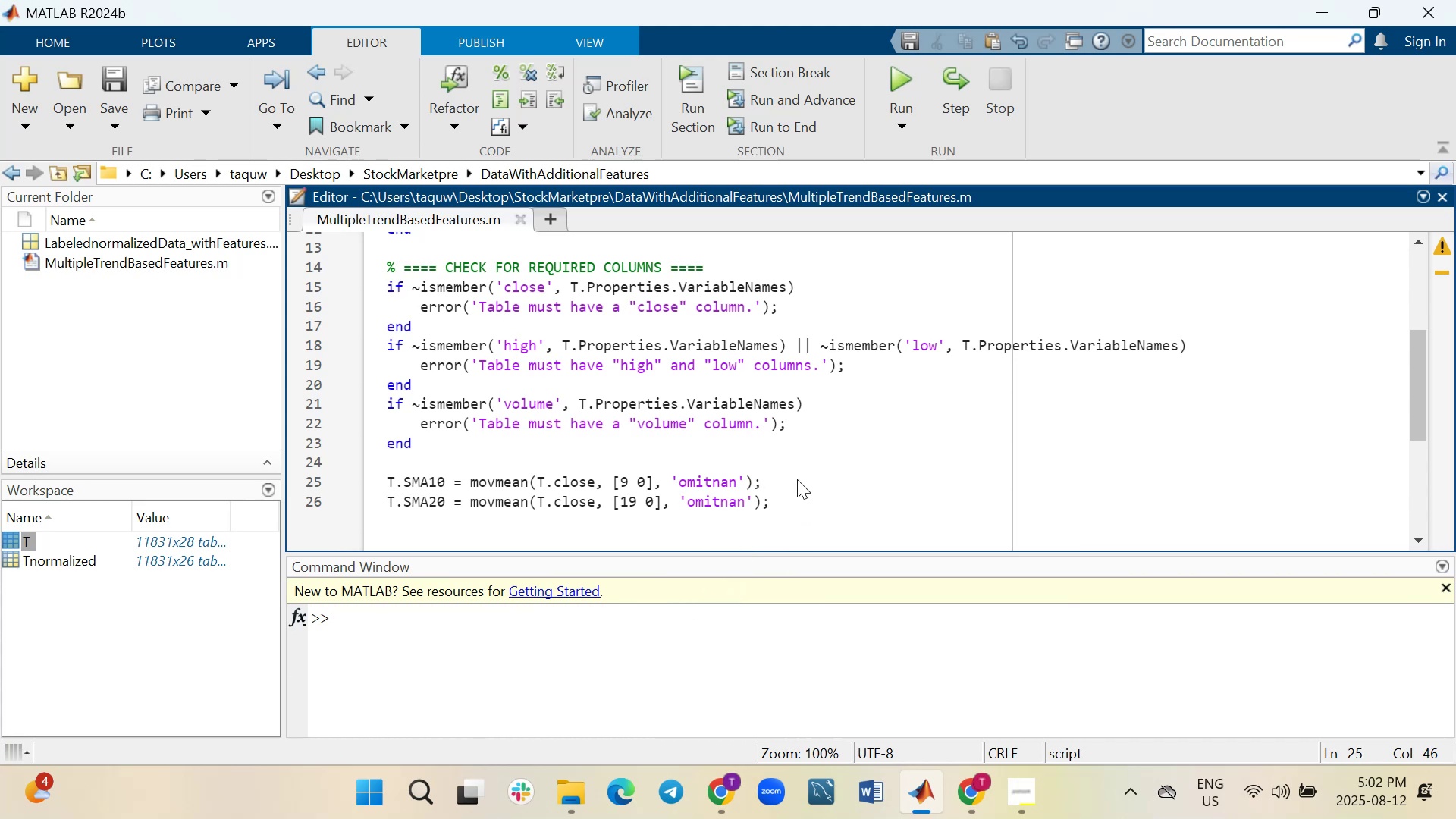 
key(Backspace)
 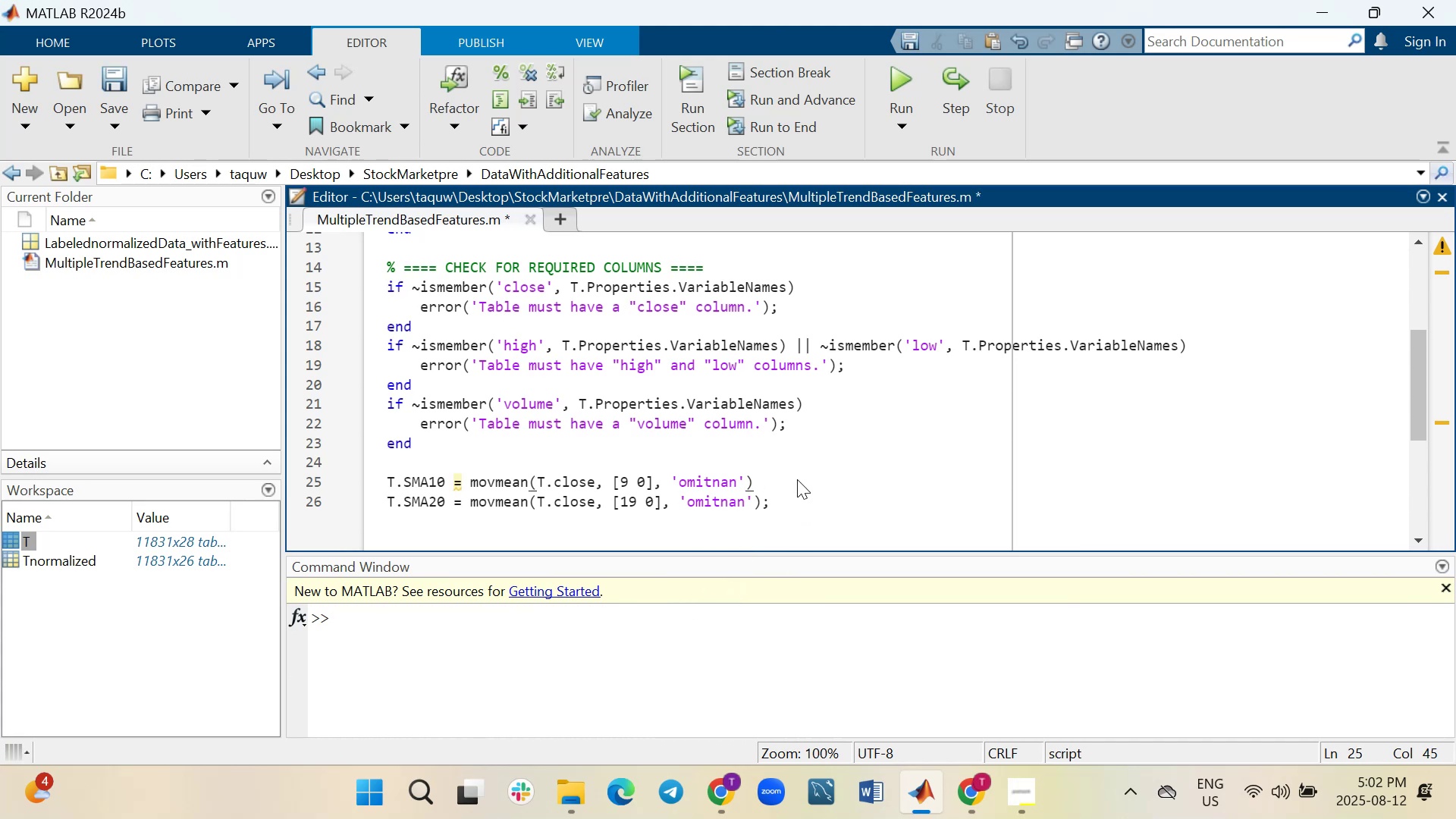 
key(ArrowDown)
 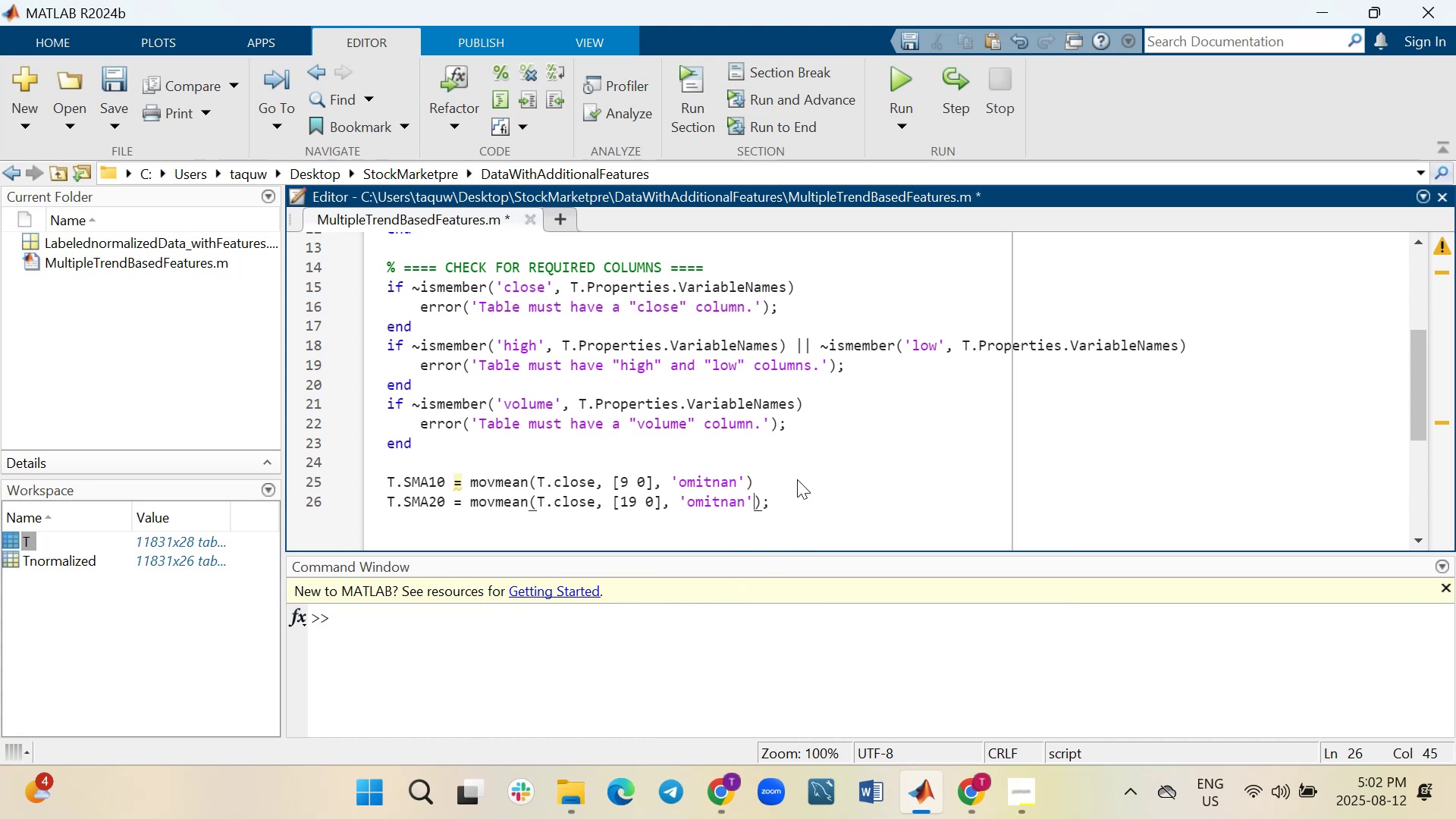 
key(ArrowRight)
 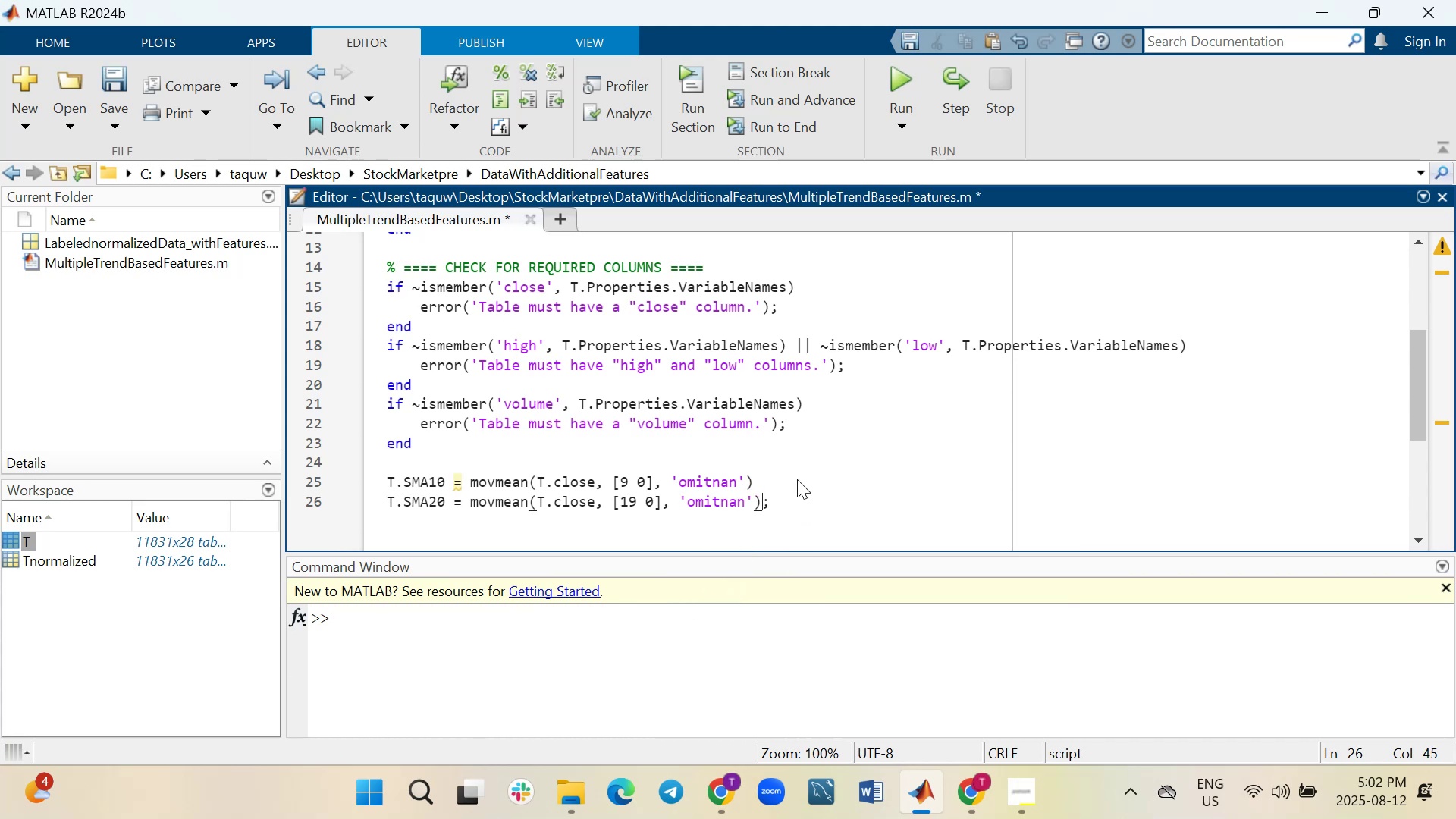 
key(ArrowRight)
 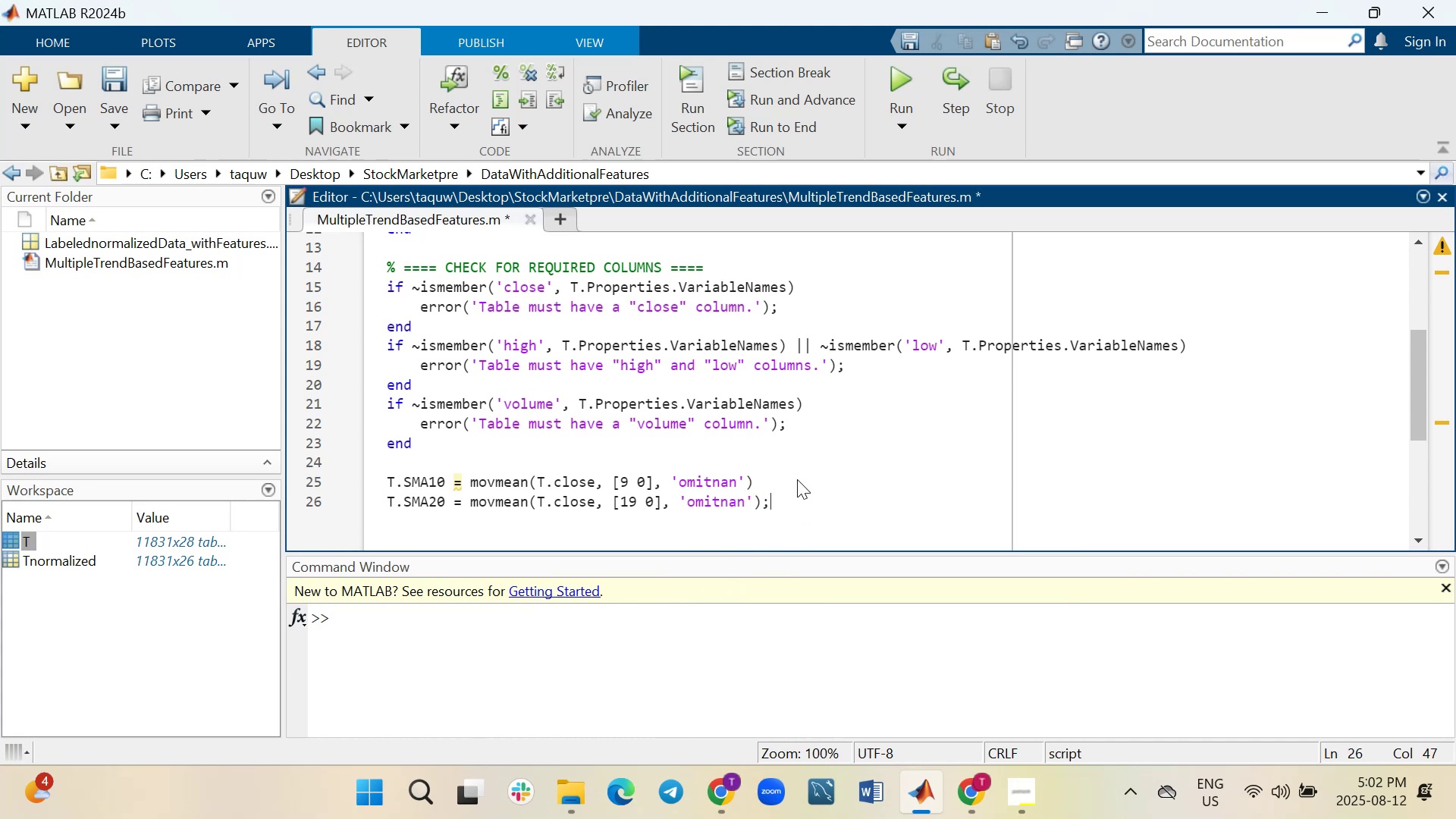 
key(Backspace)
 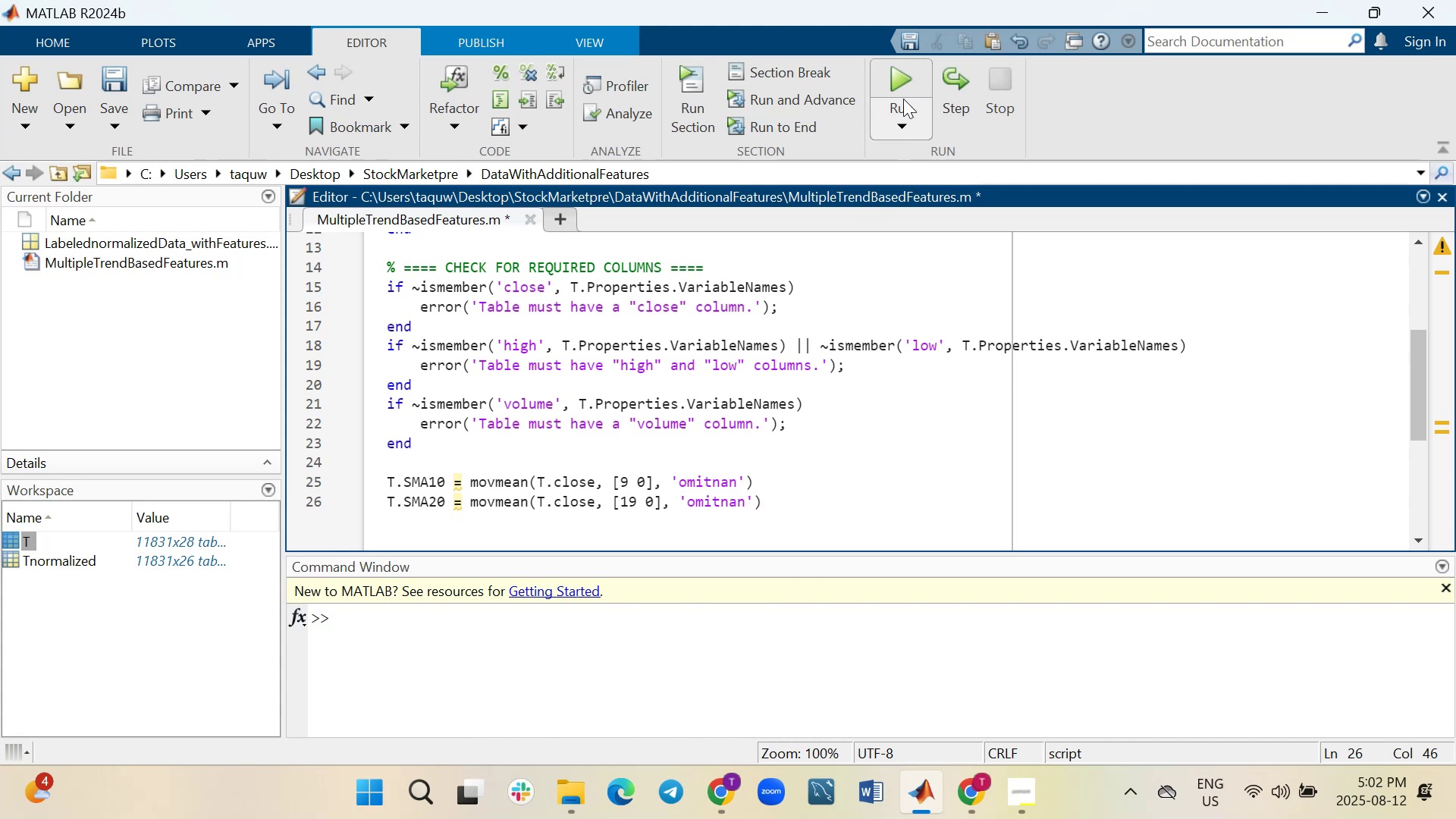 
left_click([894, 76])
 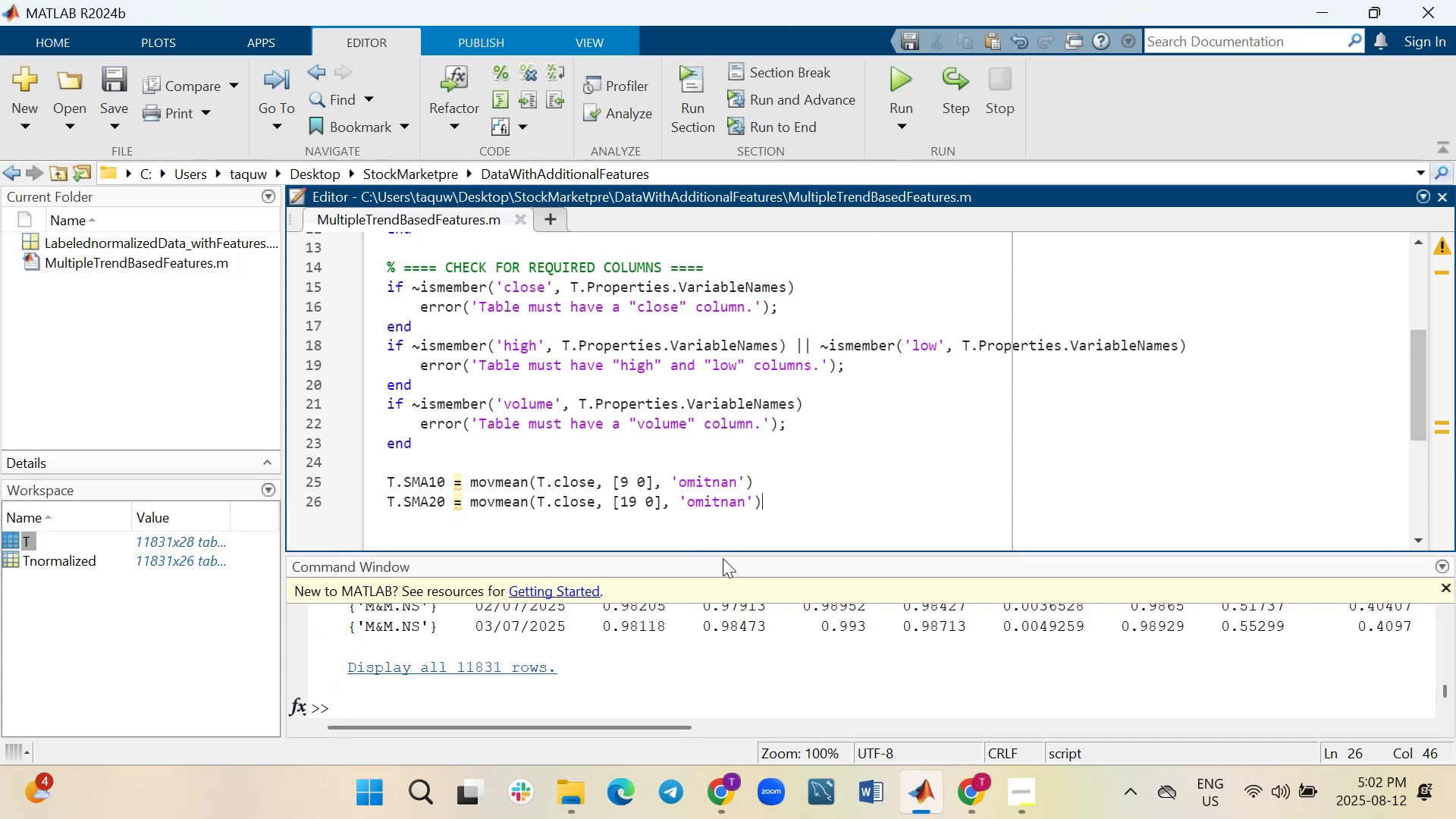 
left_click_drag(start_coordinate=[723, 554], to_coordinate=[720, 403])
 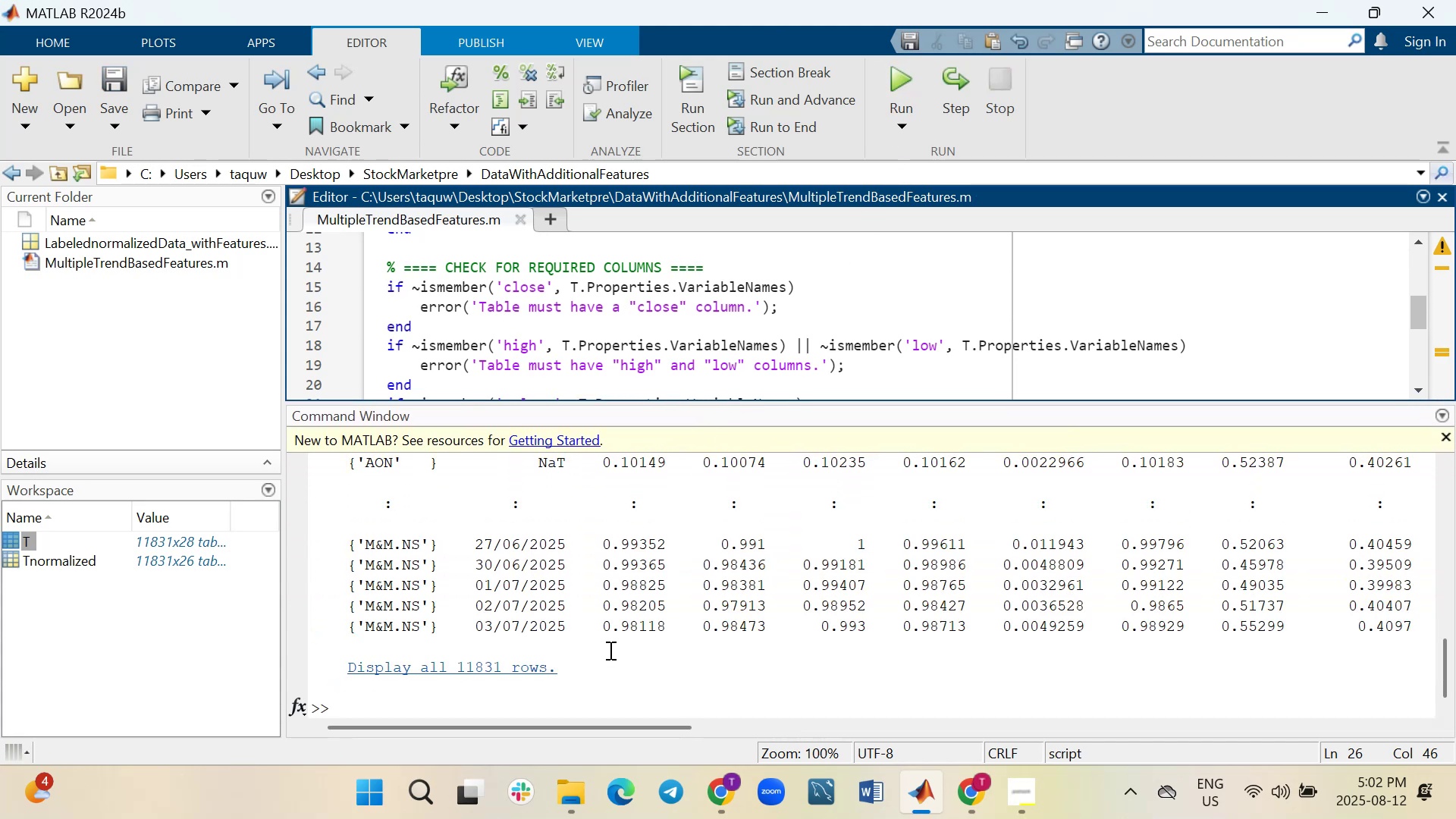 
scroll: coordinate [607, 639], scroll_direction: up, amount: 4.0
 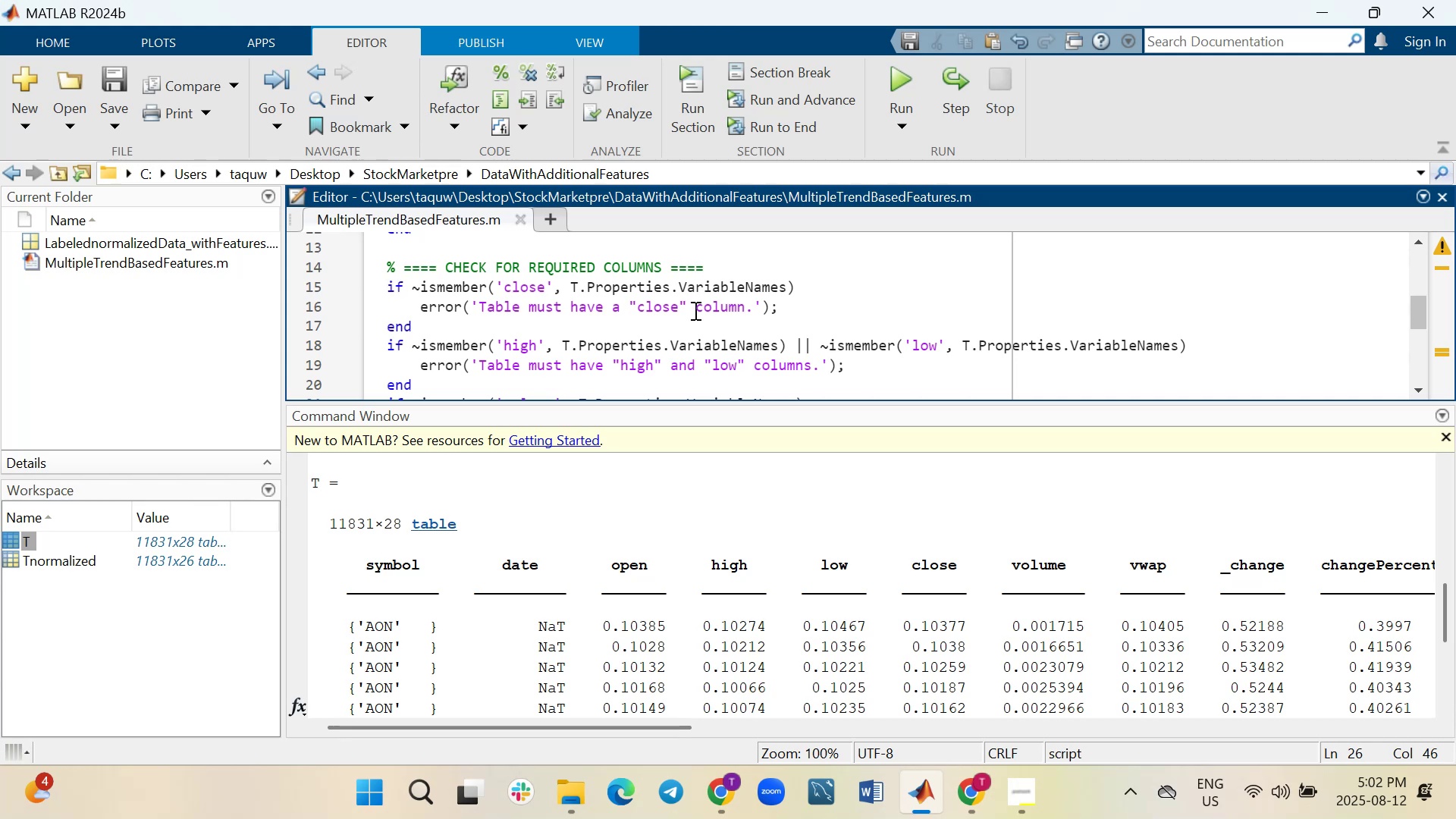 
scroll: coordinate [469, 517], scroll_direction: down, amount: 7.0
 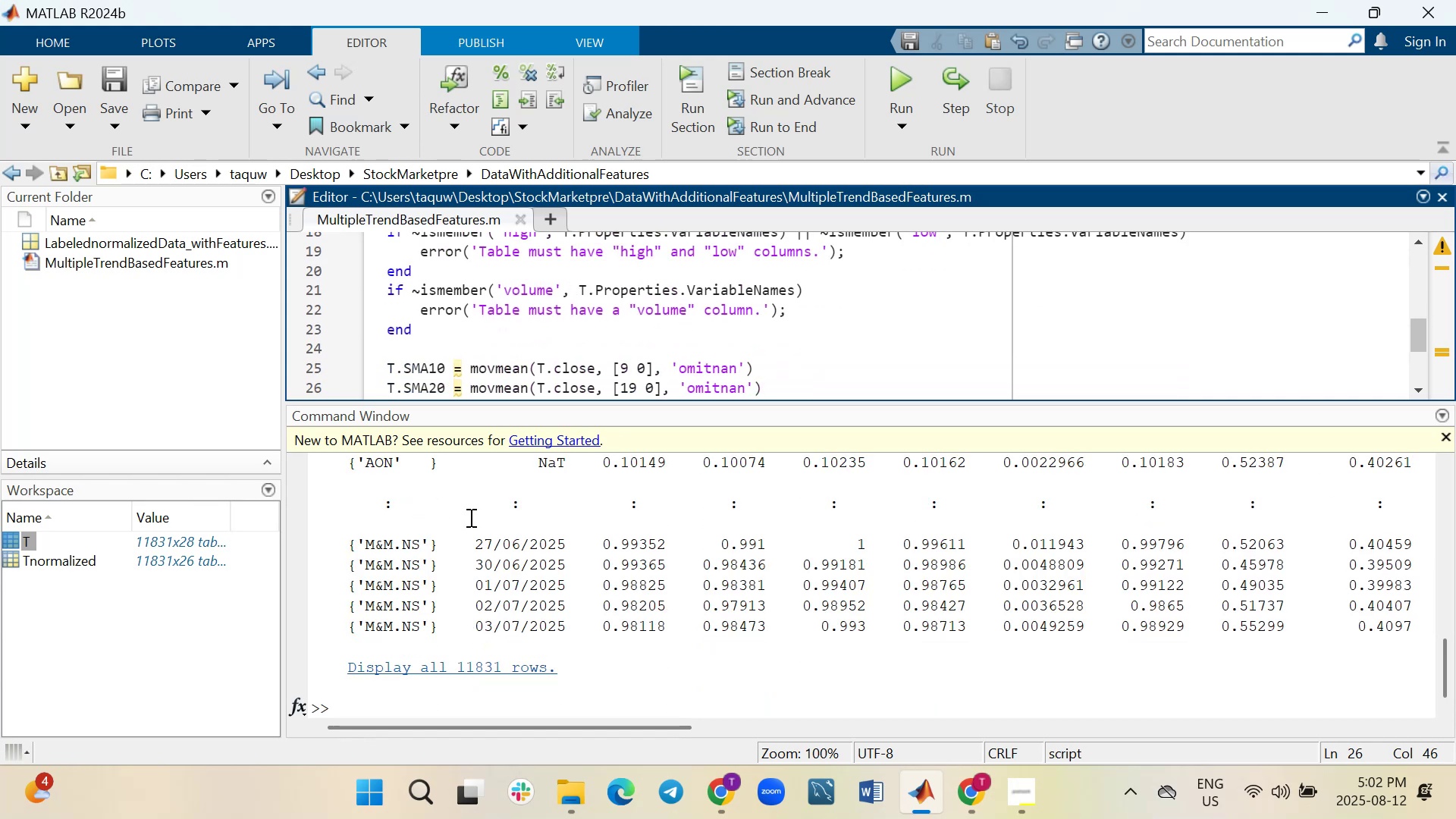 
scroll: coordinate [469, 514], scroll_direction: up, amount: 15.0
 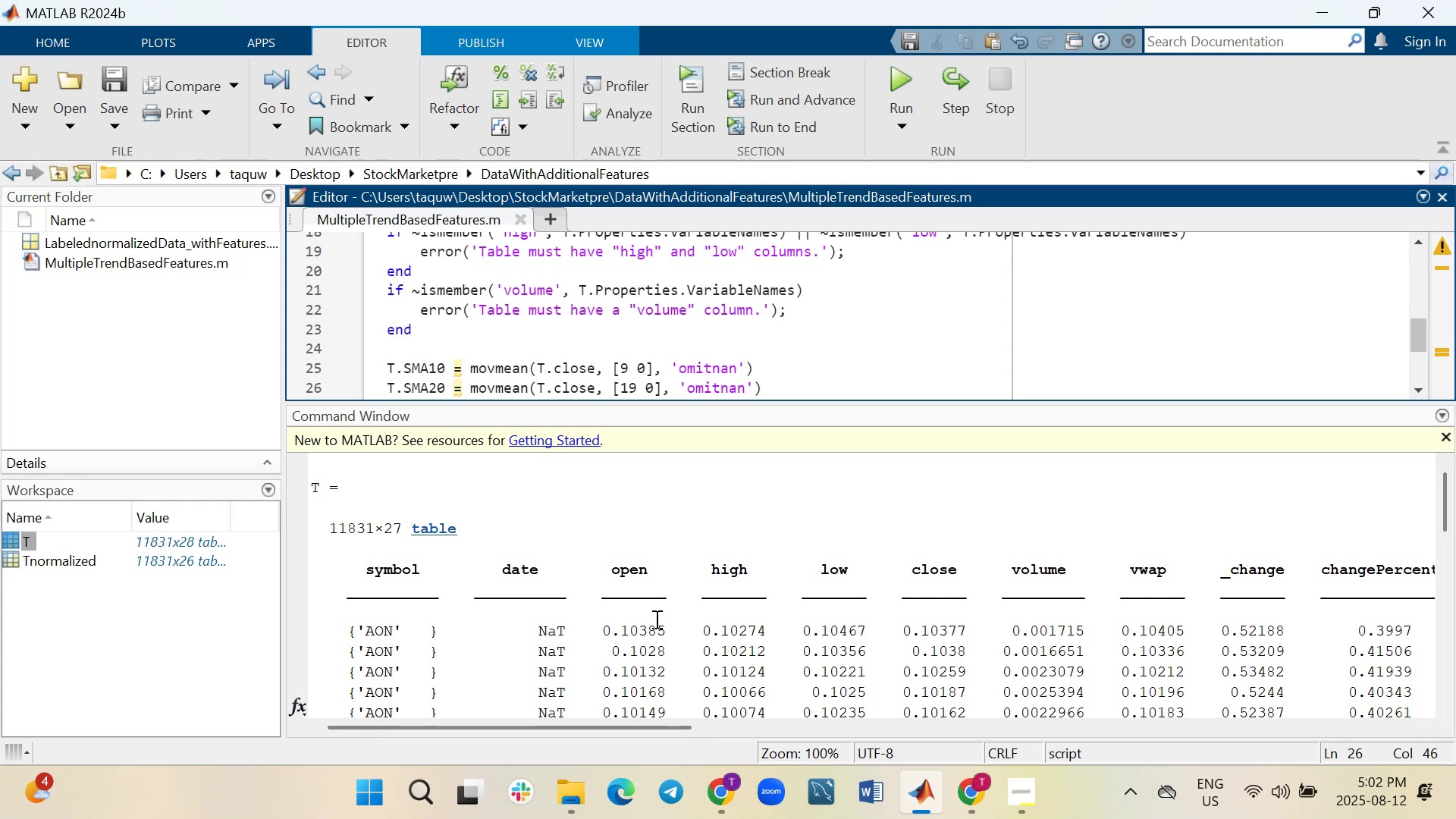 
left_click_drag(start_coordinate=[603, 723], to_coordinate=[1398, 713])
 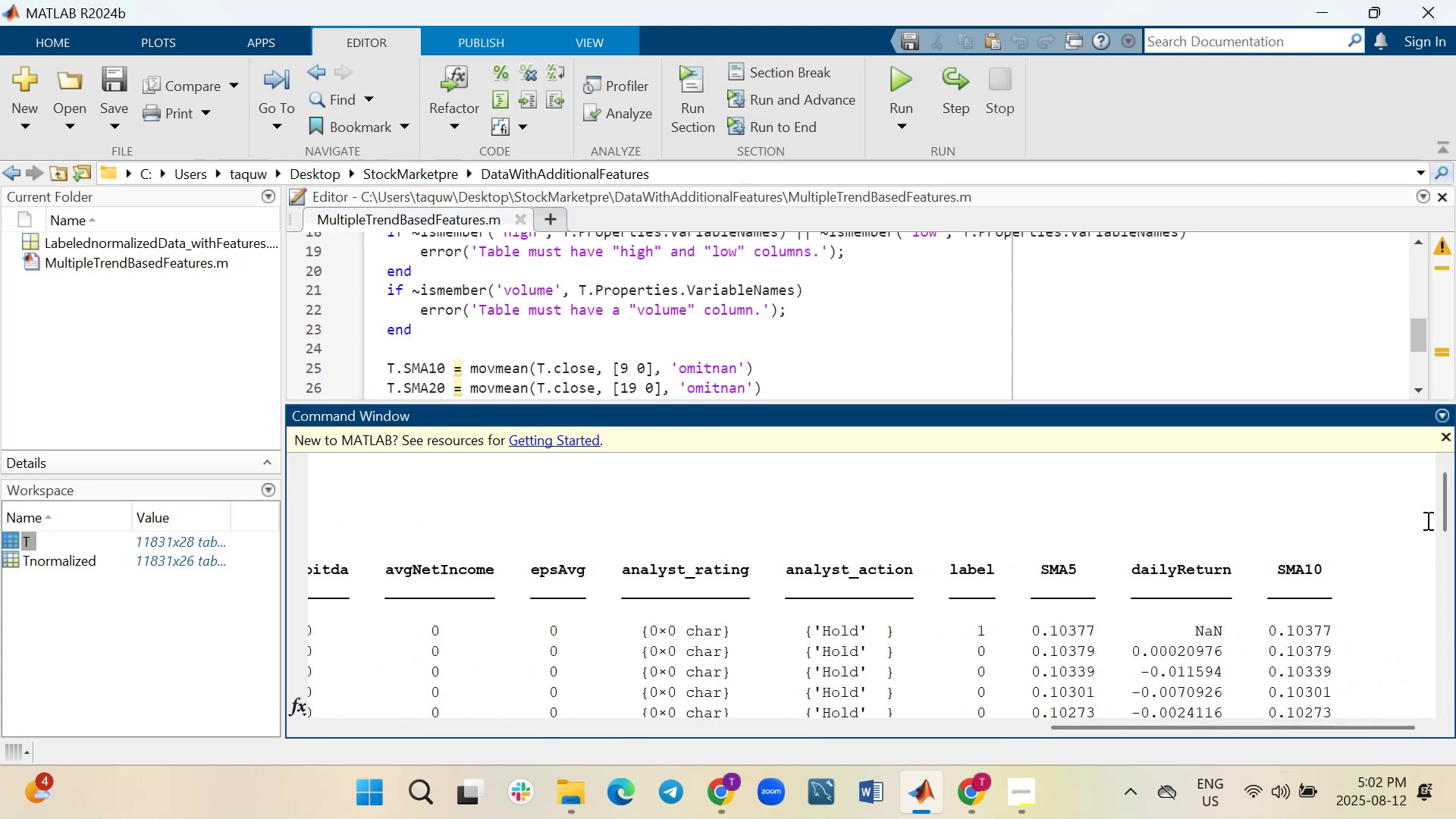 
wait(5.84)
 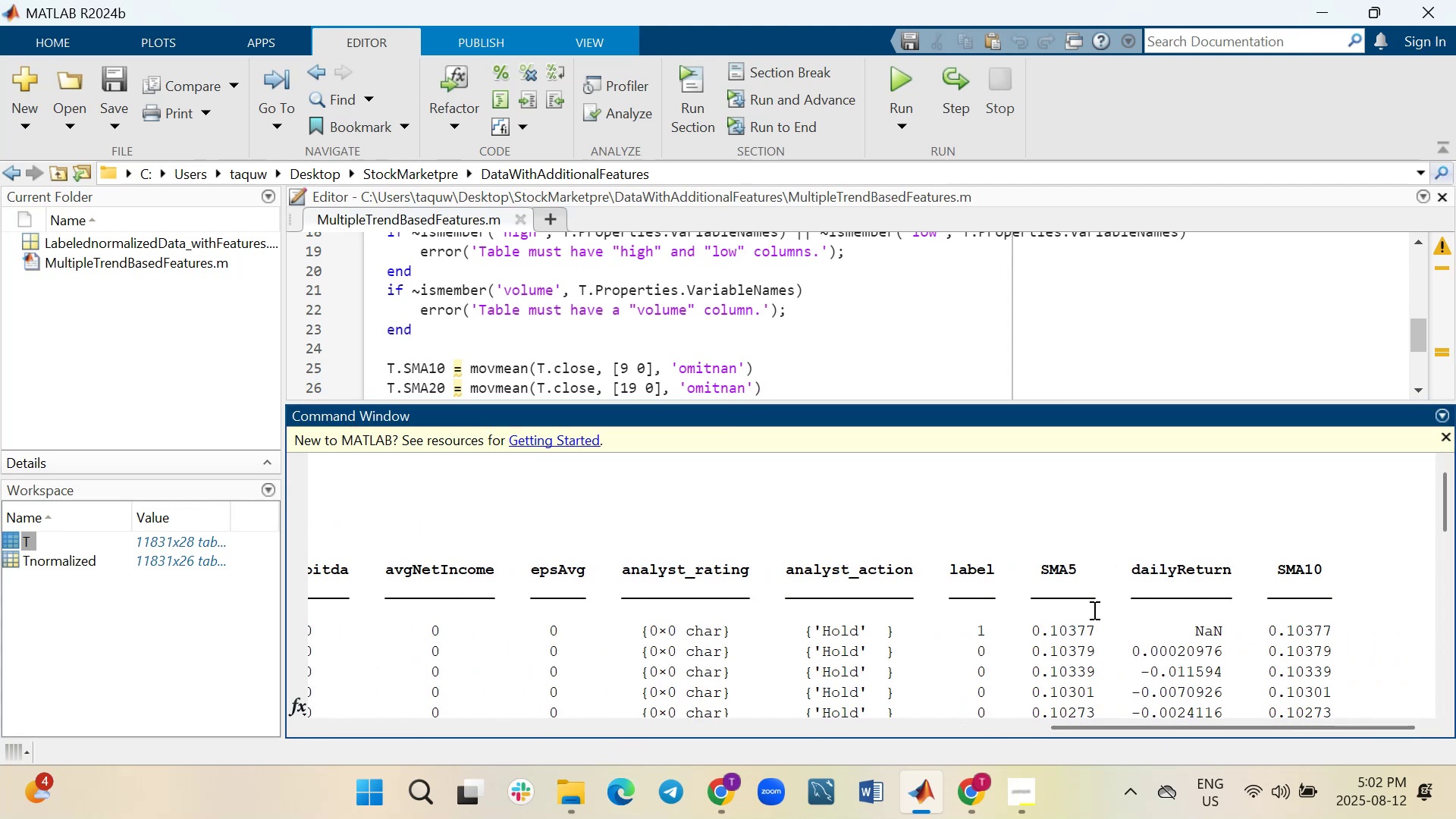 
left_click_drag(start_coordinate=[1443, 500], to_coordinate=[1426, 612])
 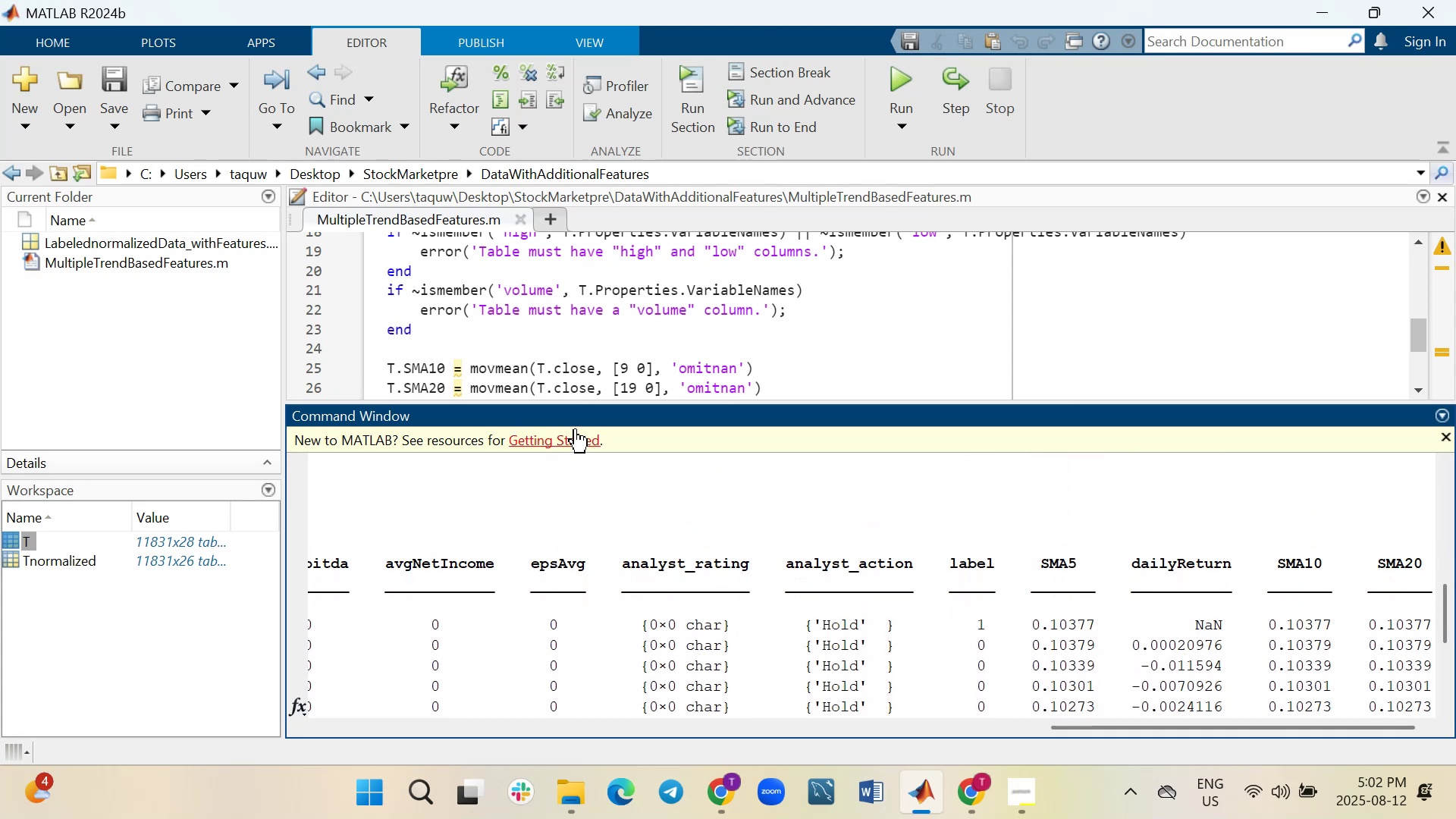 
wait(6.62)
 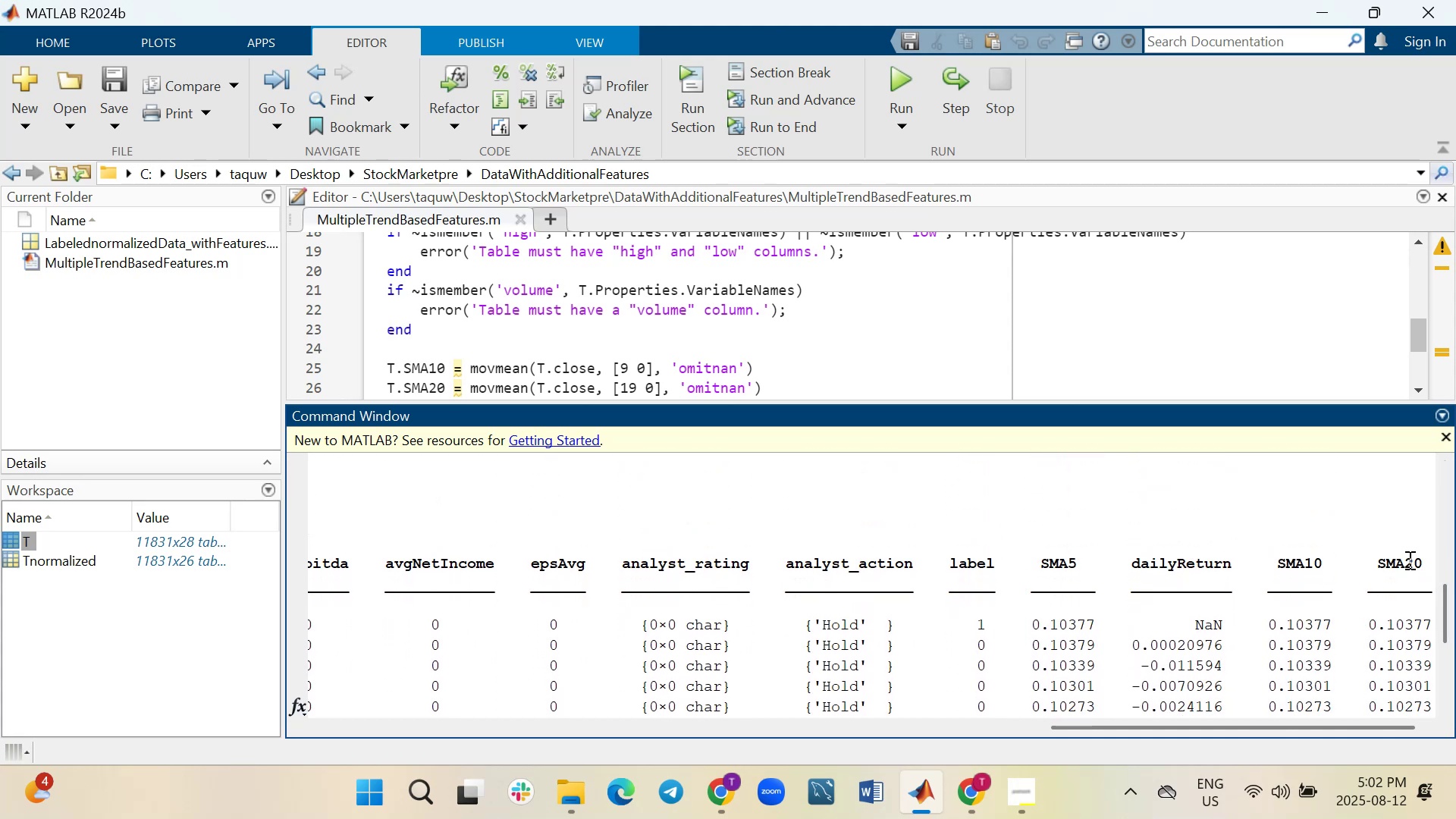 
mouse_move([1427, 454])
 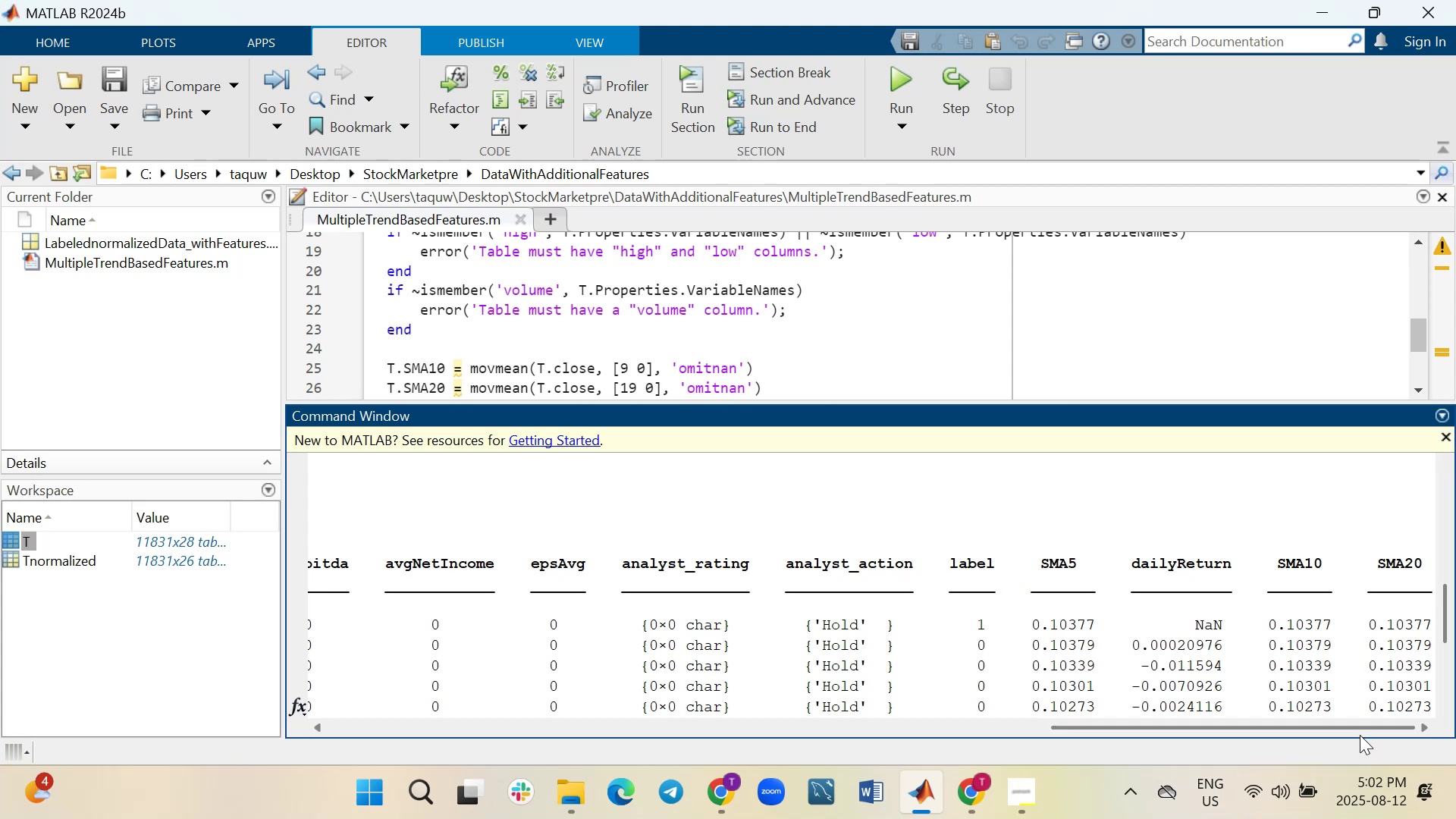 
left_click_drag(start_coordinate=[1360, 726], to_coordinate=[577, 738])
 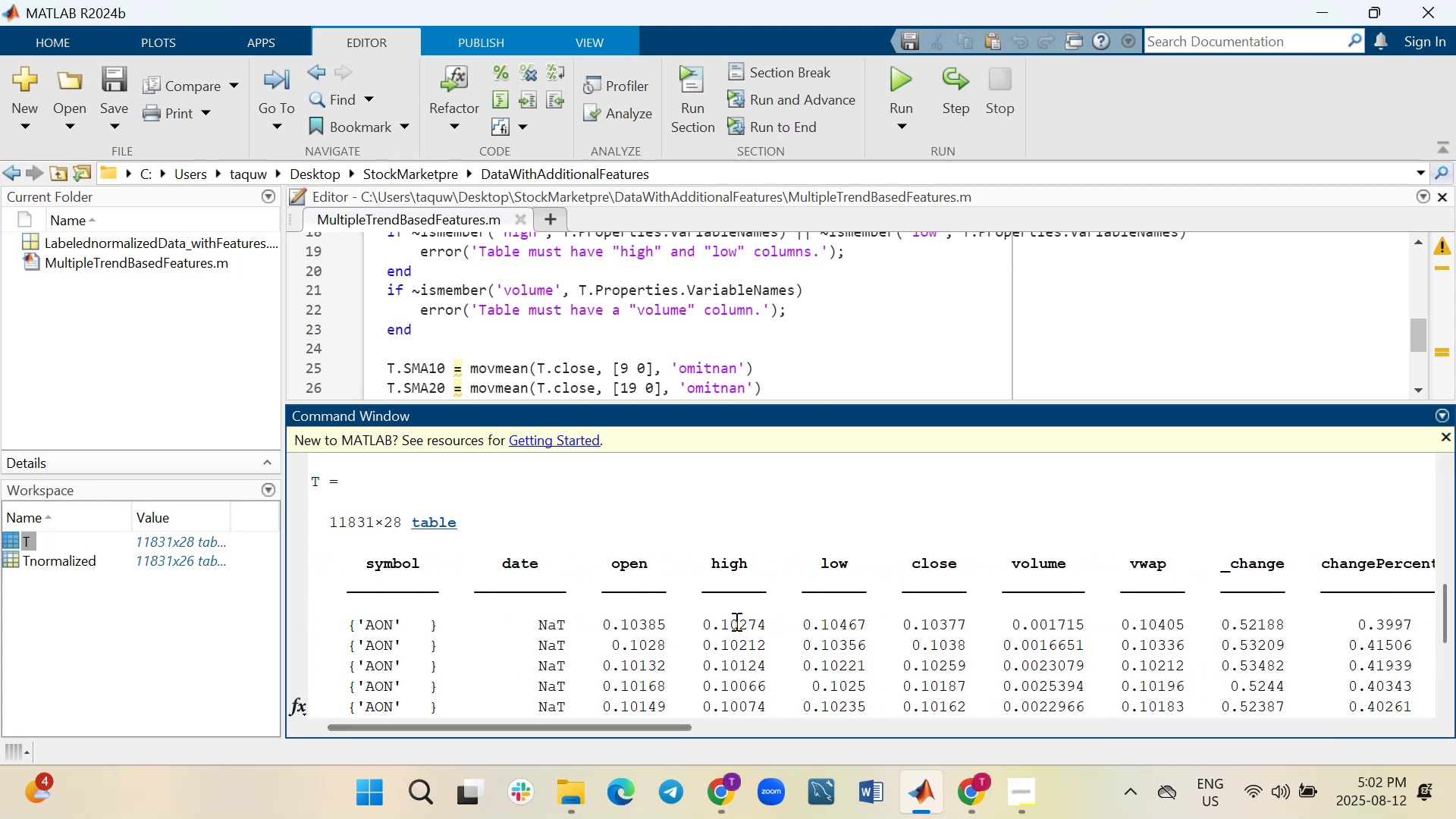 
scroll: coordinate [735, 621], scroll_direction: down, amount: 10.0
 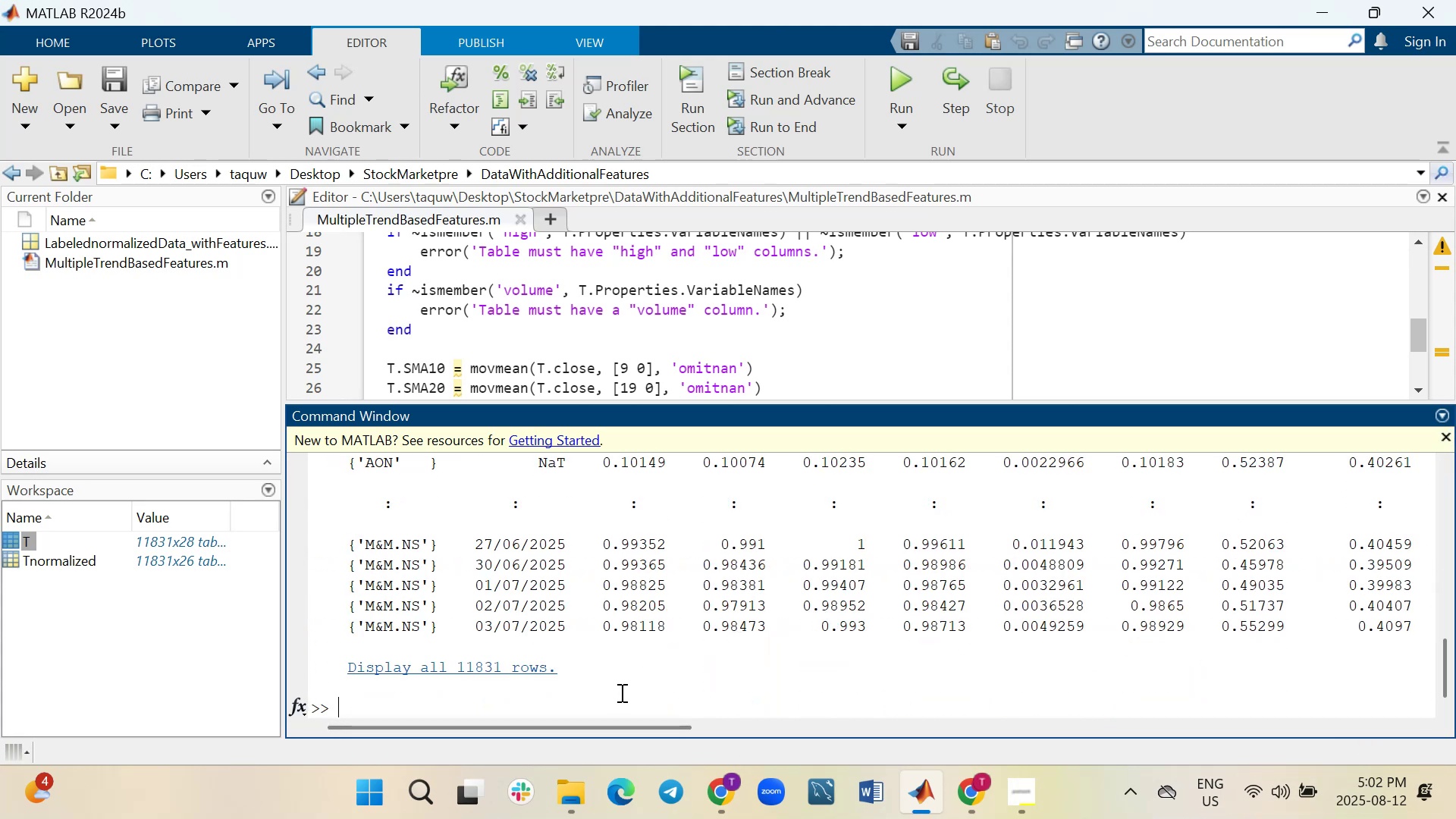 
left_click([621, 696])
 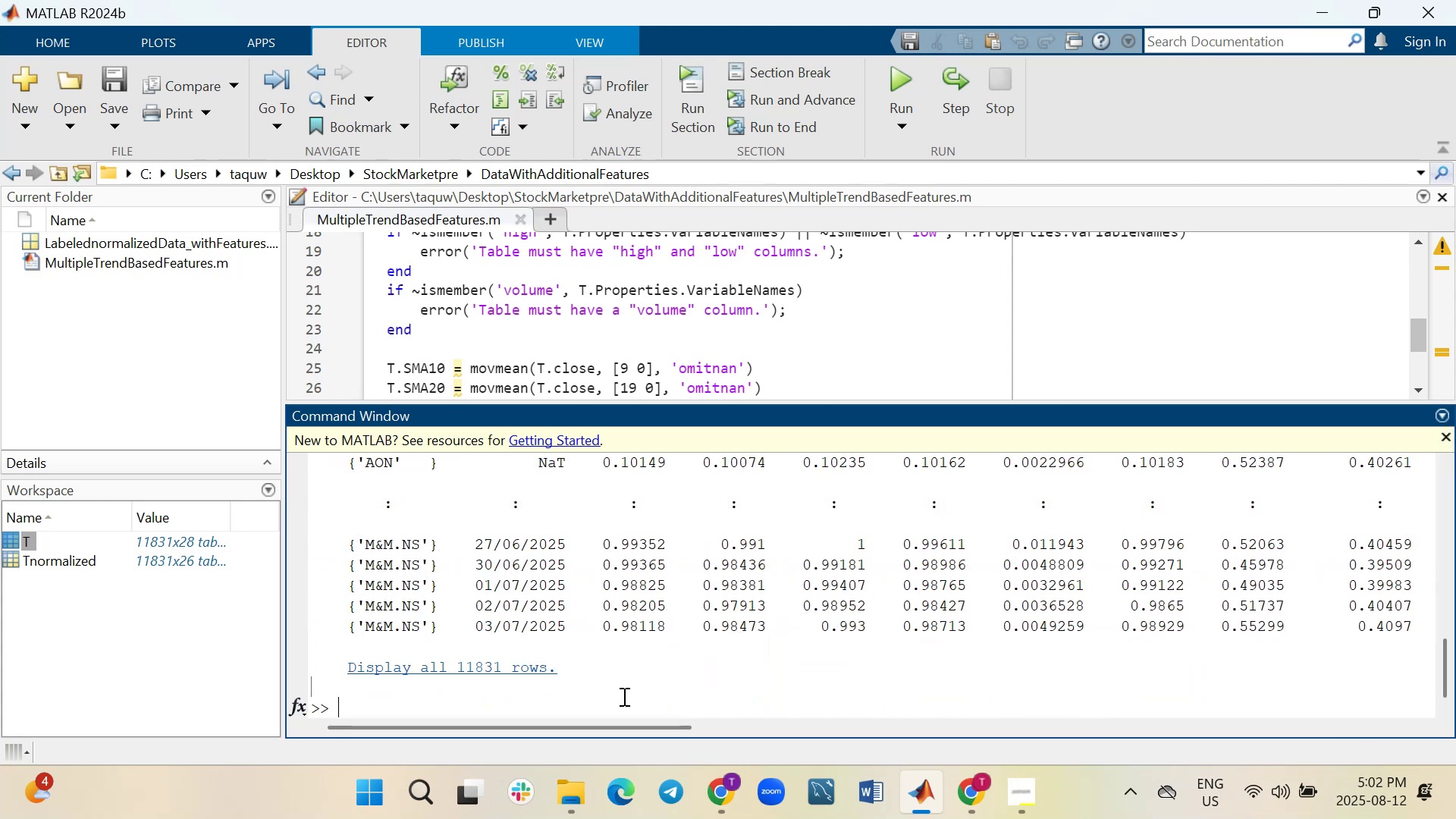 
type(T.SA)
key(Backspace)
type(MA10)
 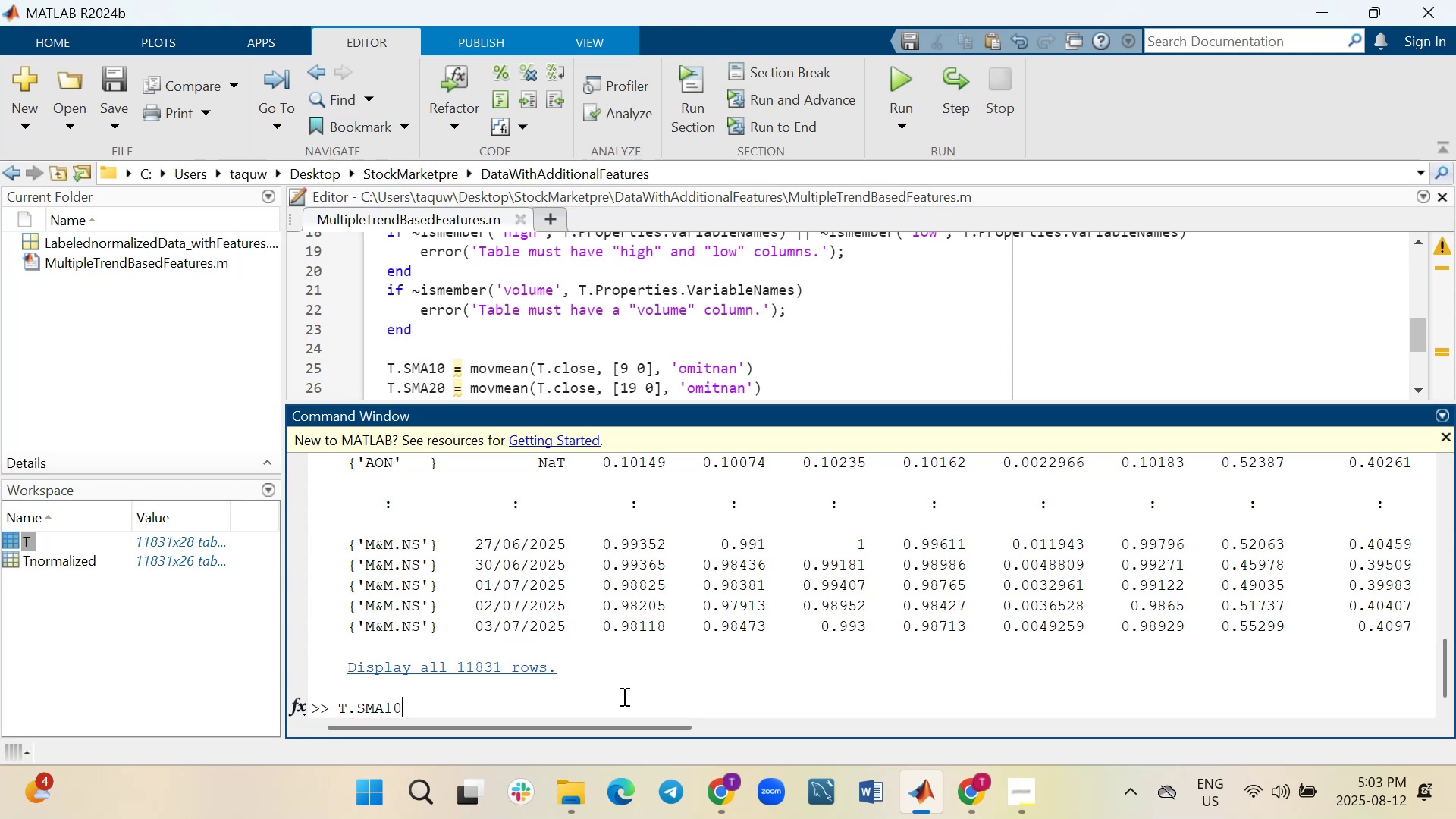 
key(Enter)
 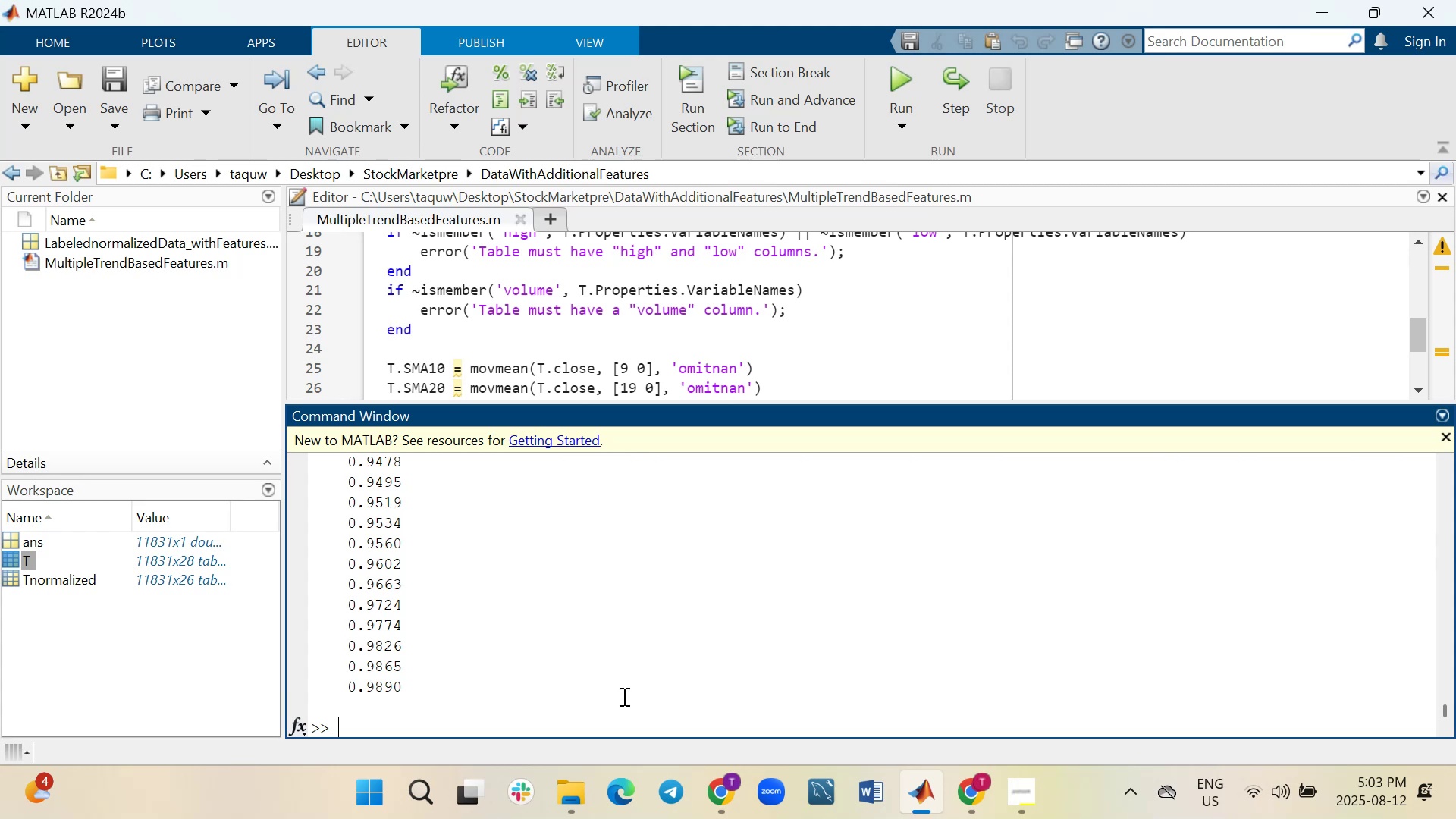 
type(T.SMA20)
 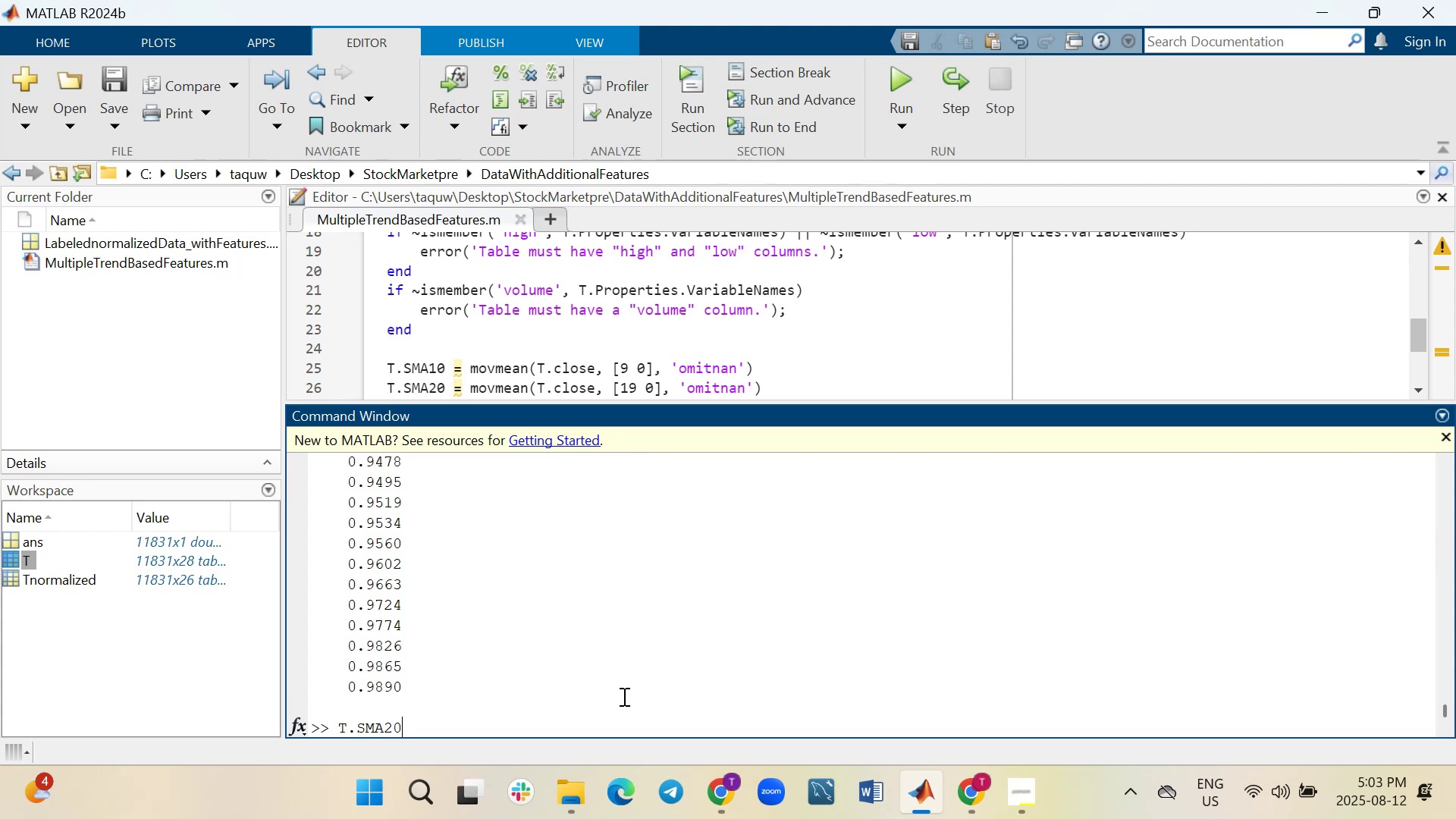 
key(Enter)
 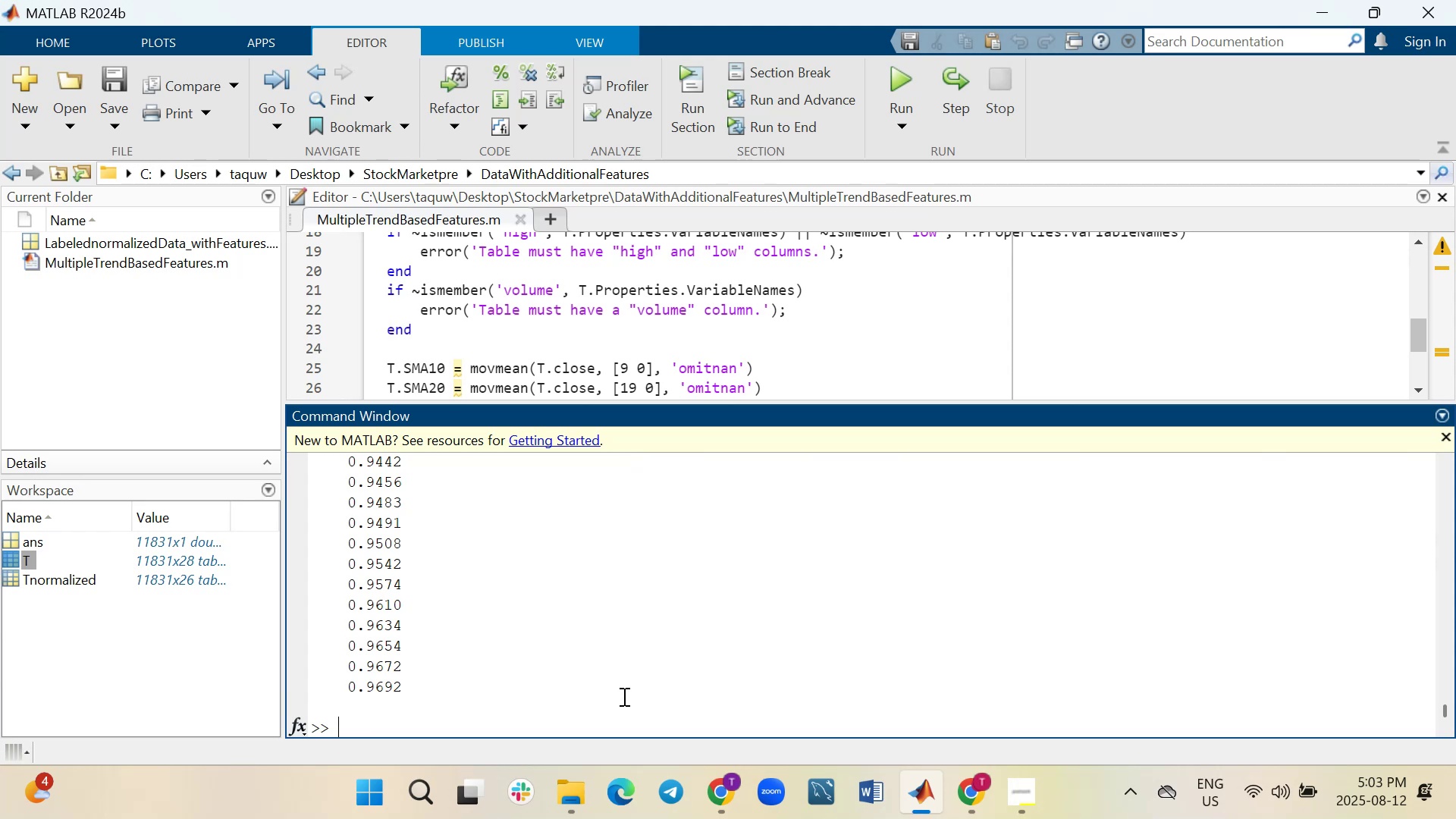 
wait(5.99)
 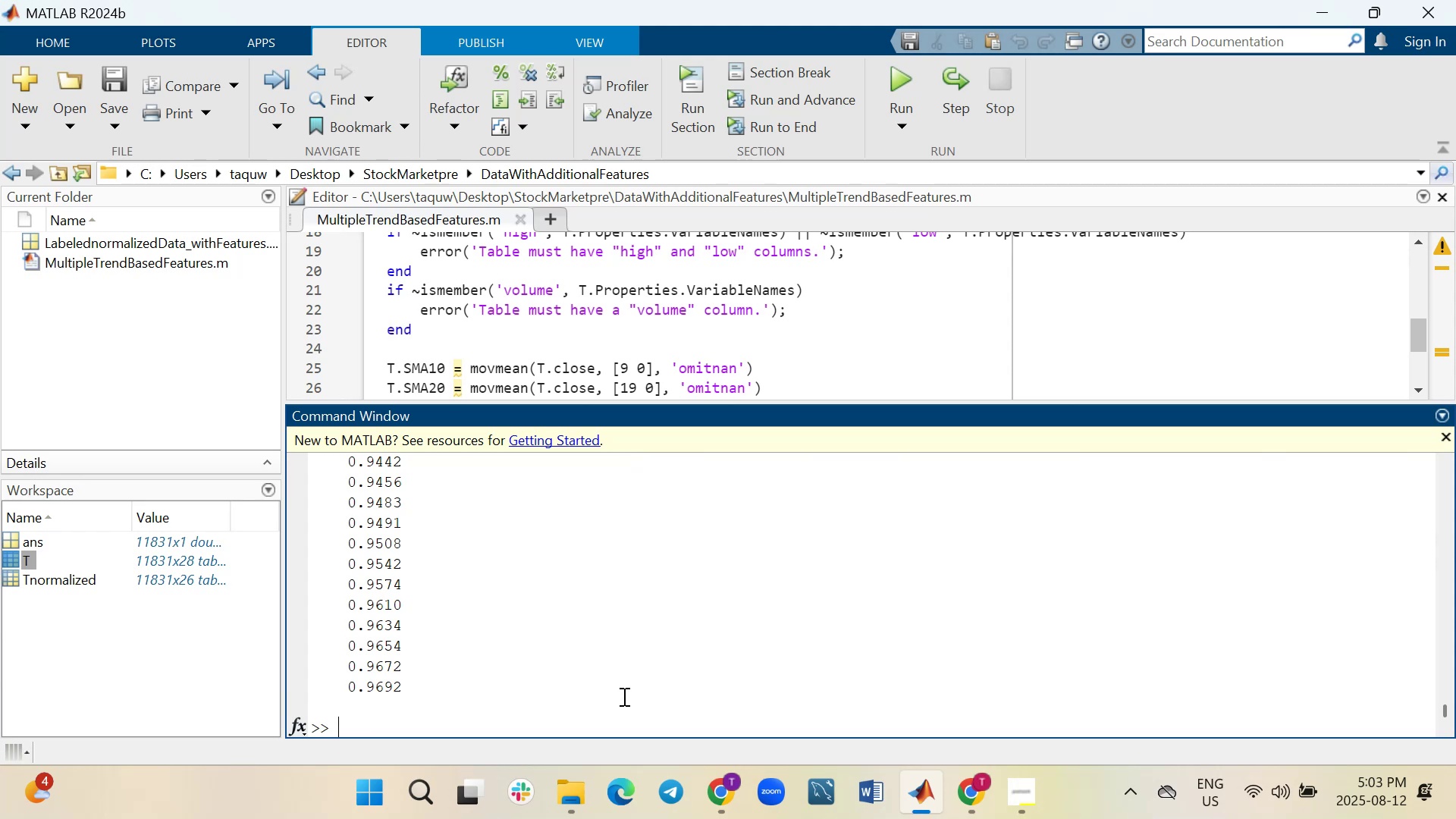 
type(clc)
 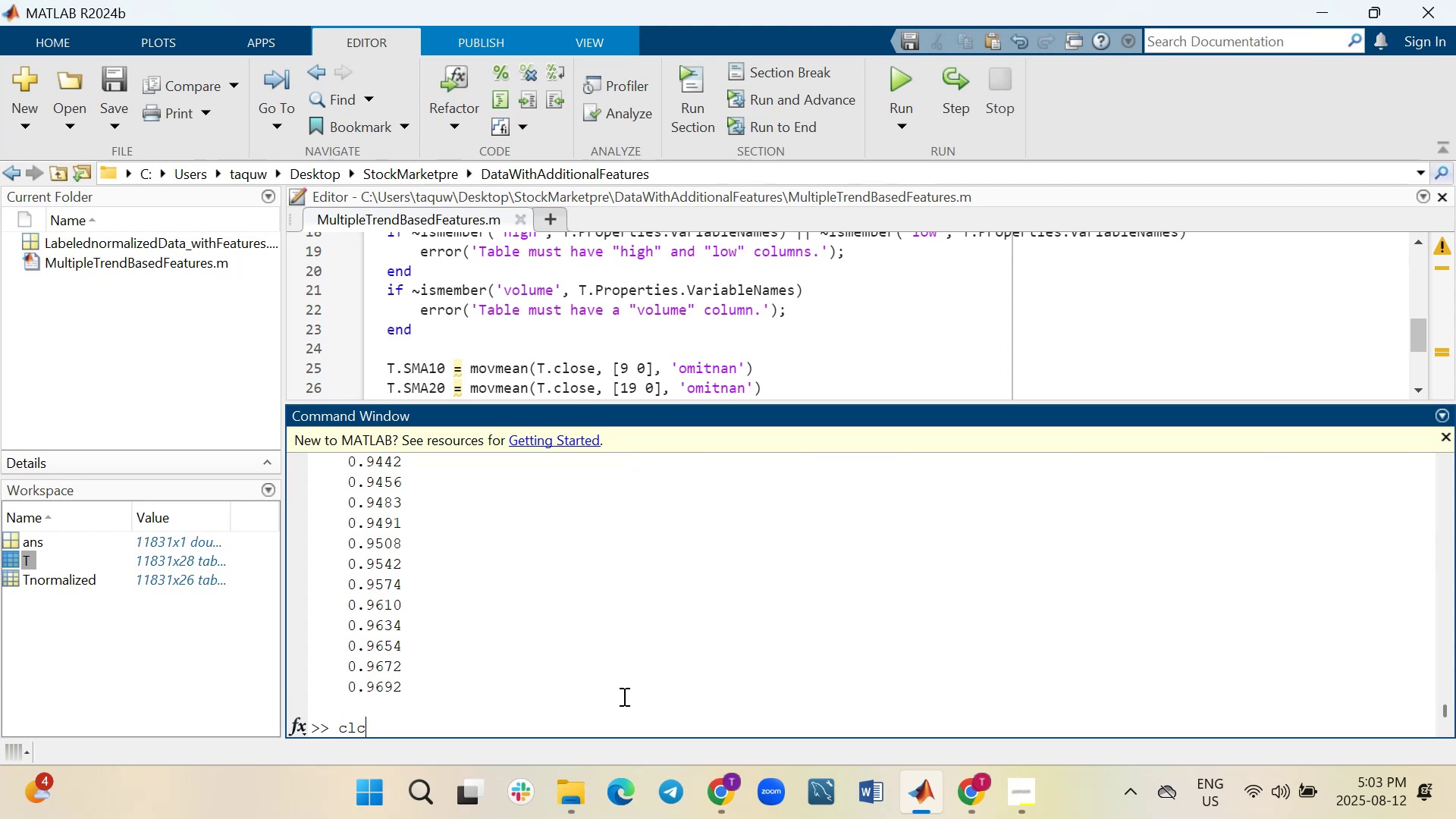 
key(Enter)
 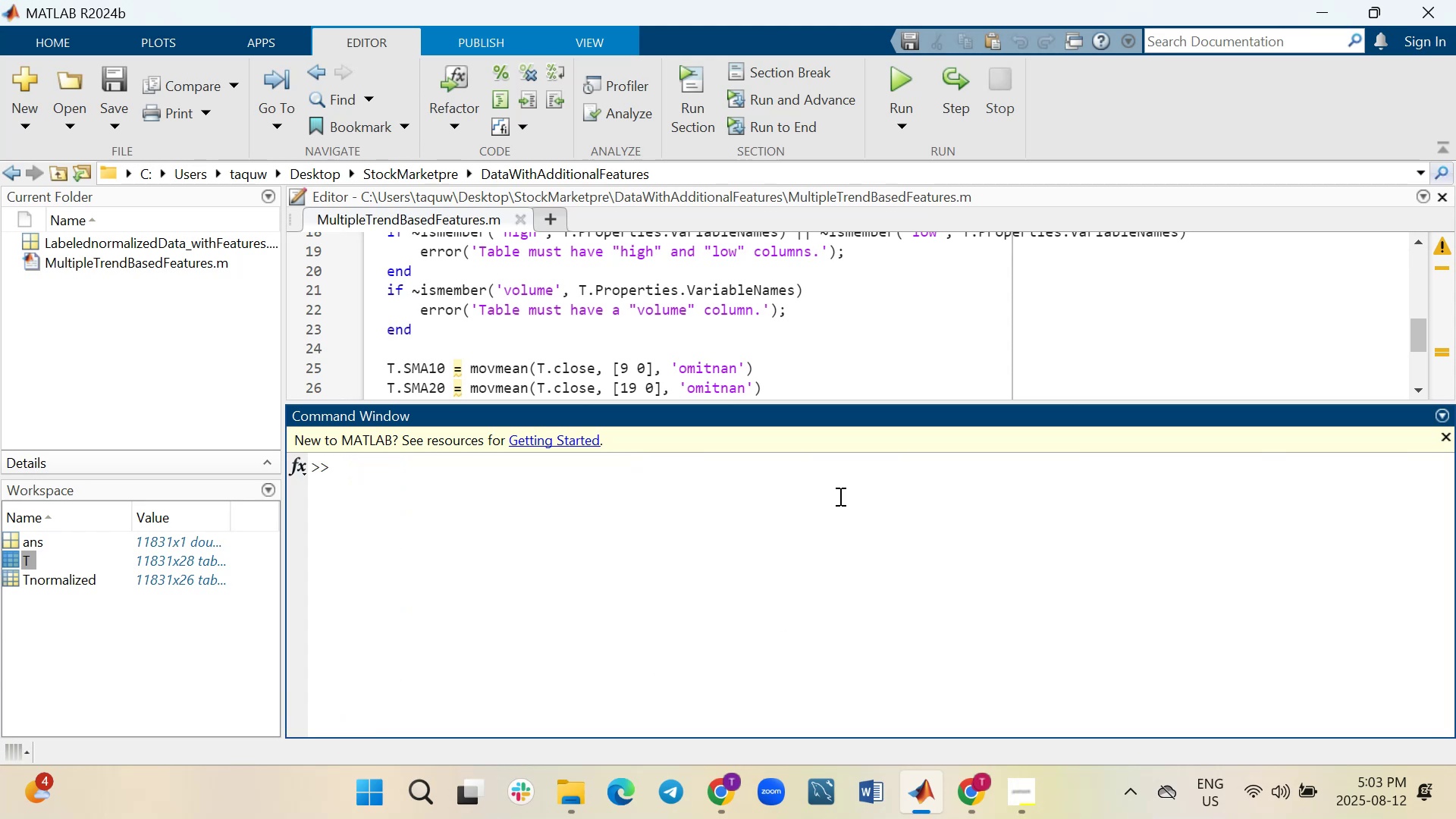 
left_click_drag(start_coordinate=[814, 403], to_coordinate=[815, 570])
 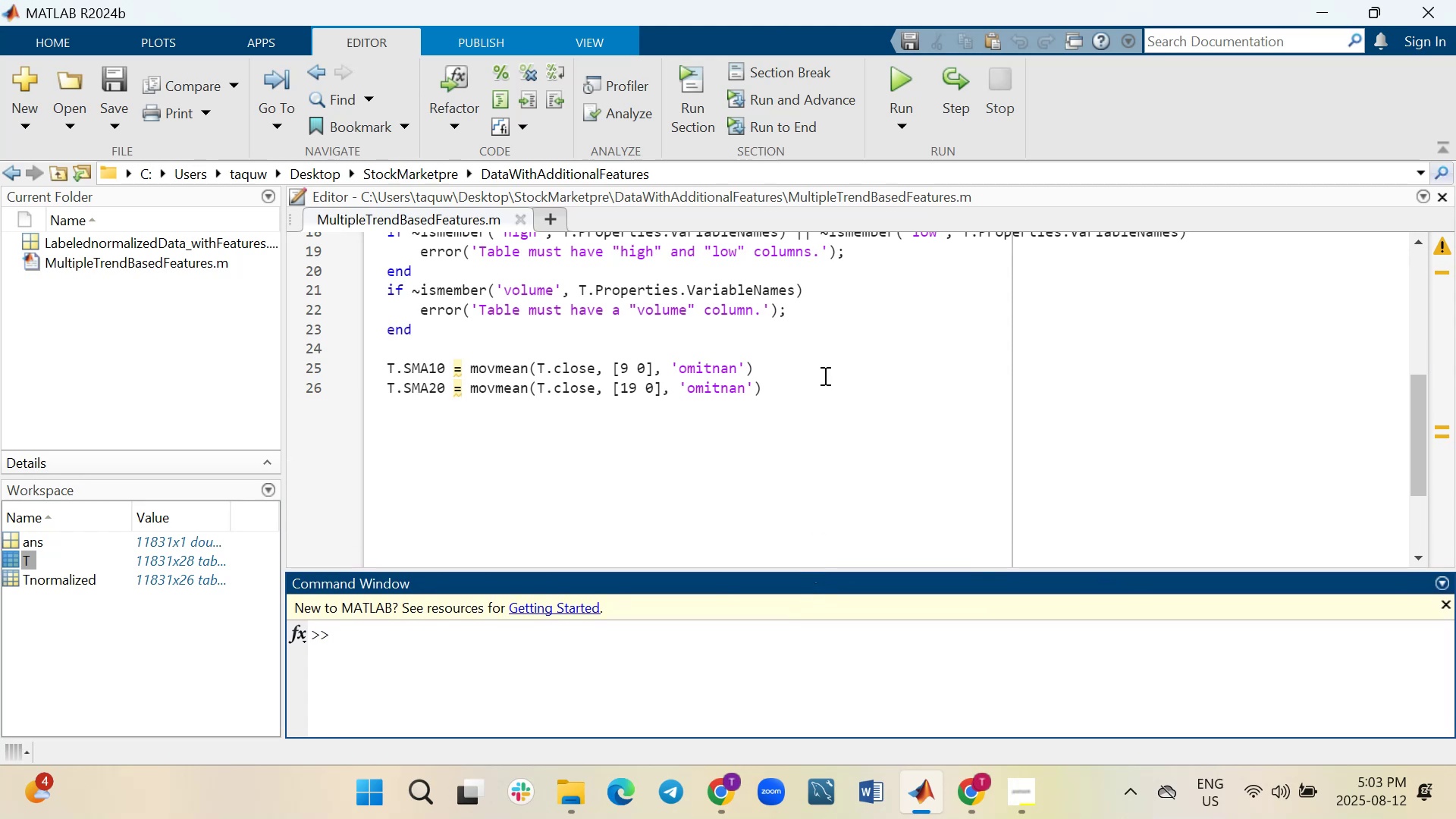 
left_click([822, 367])
 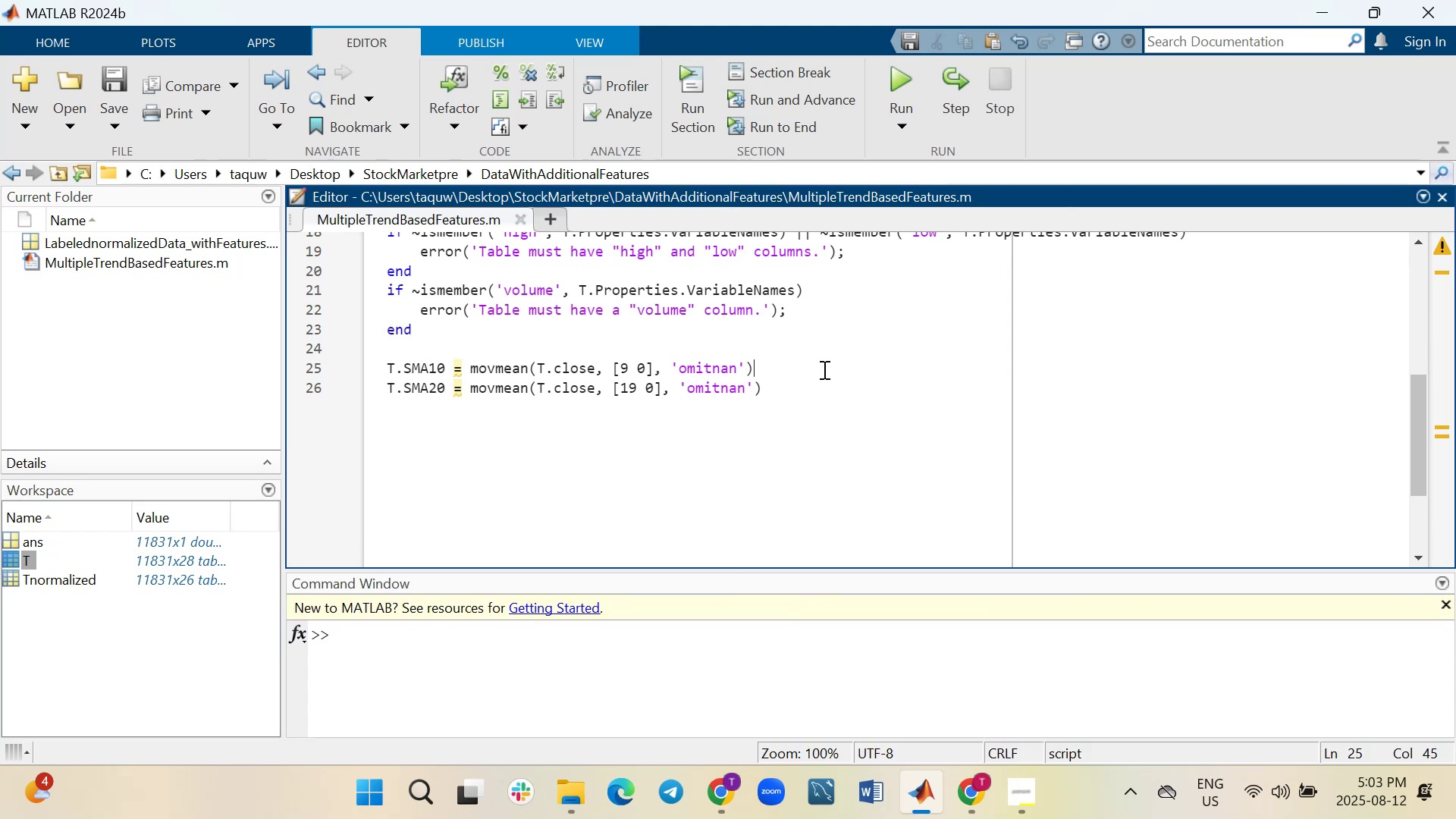 
key(Semicolon)
 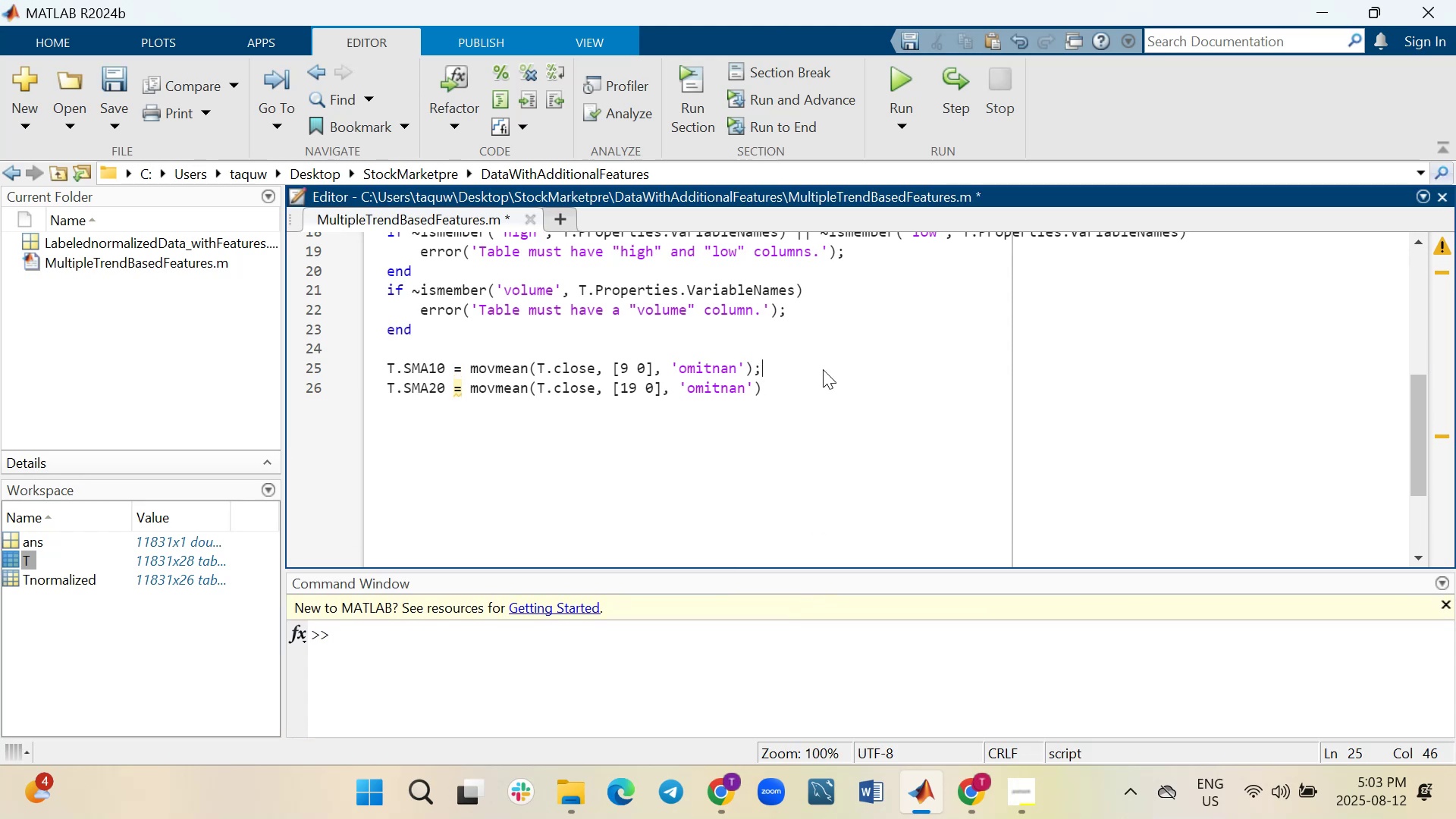 
key(ArrowDown)
 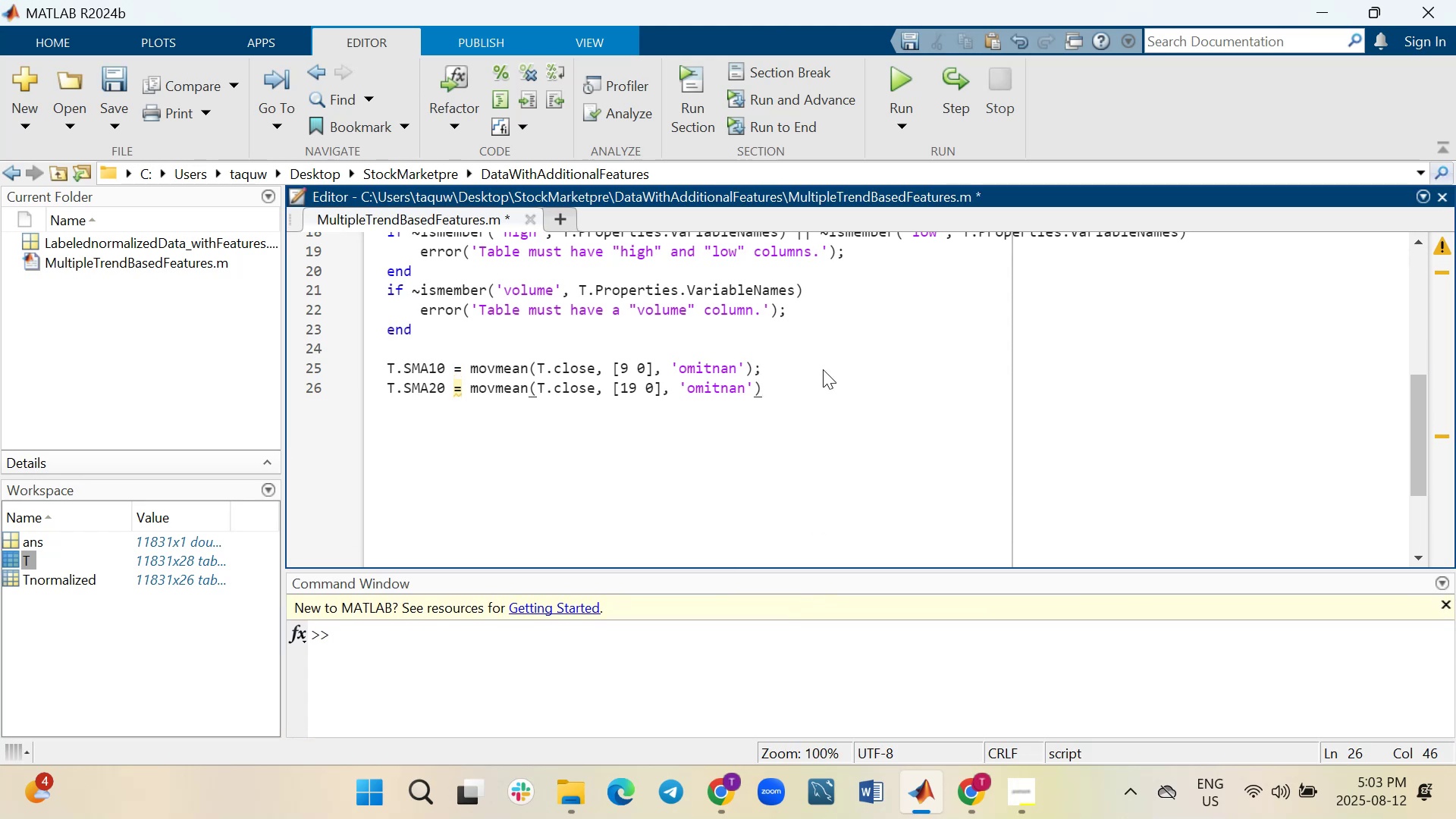 
key(Semicolon)
 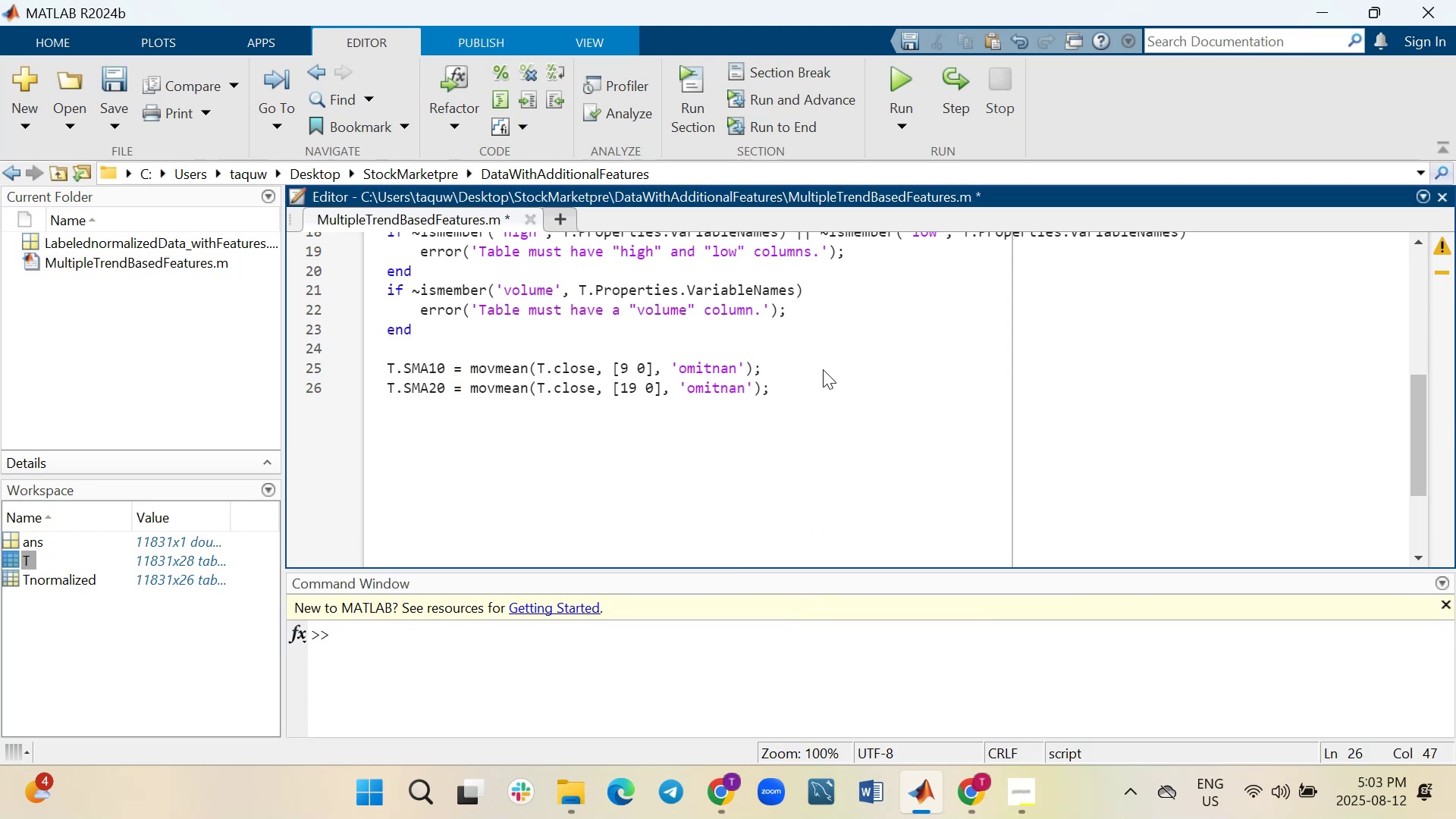 
key(Shift+Enter)
 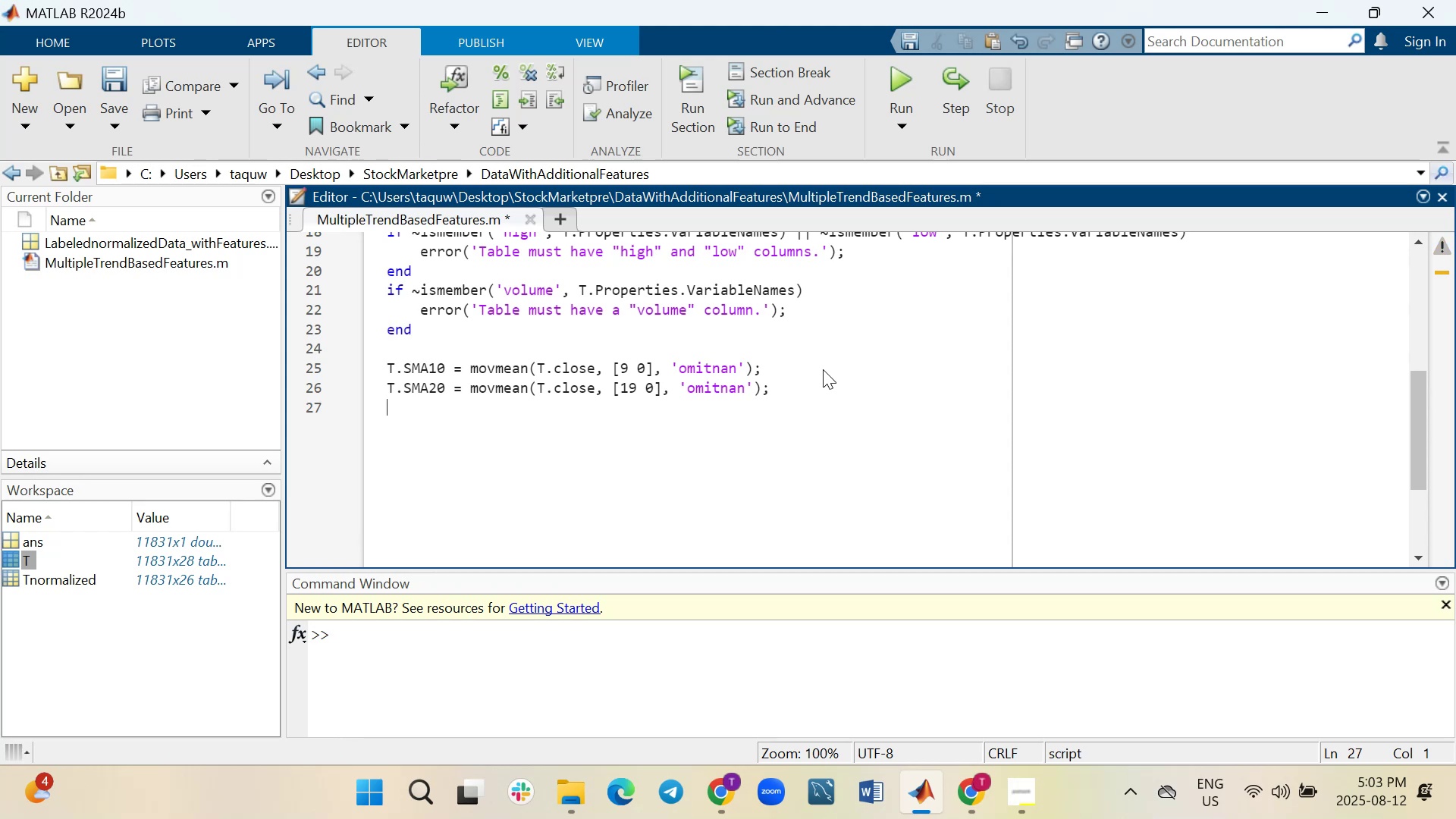 
key(Shift+Enter)
 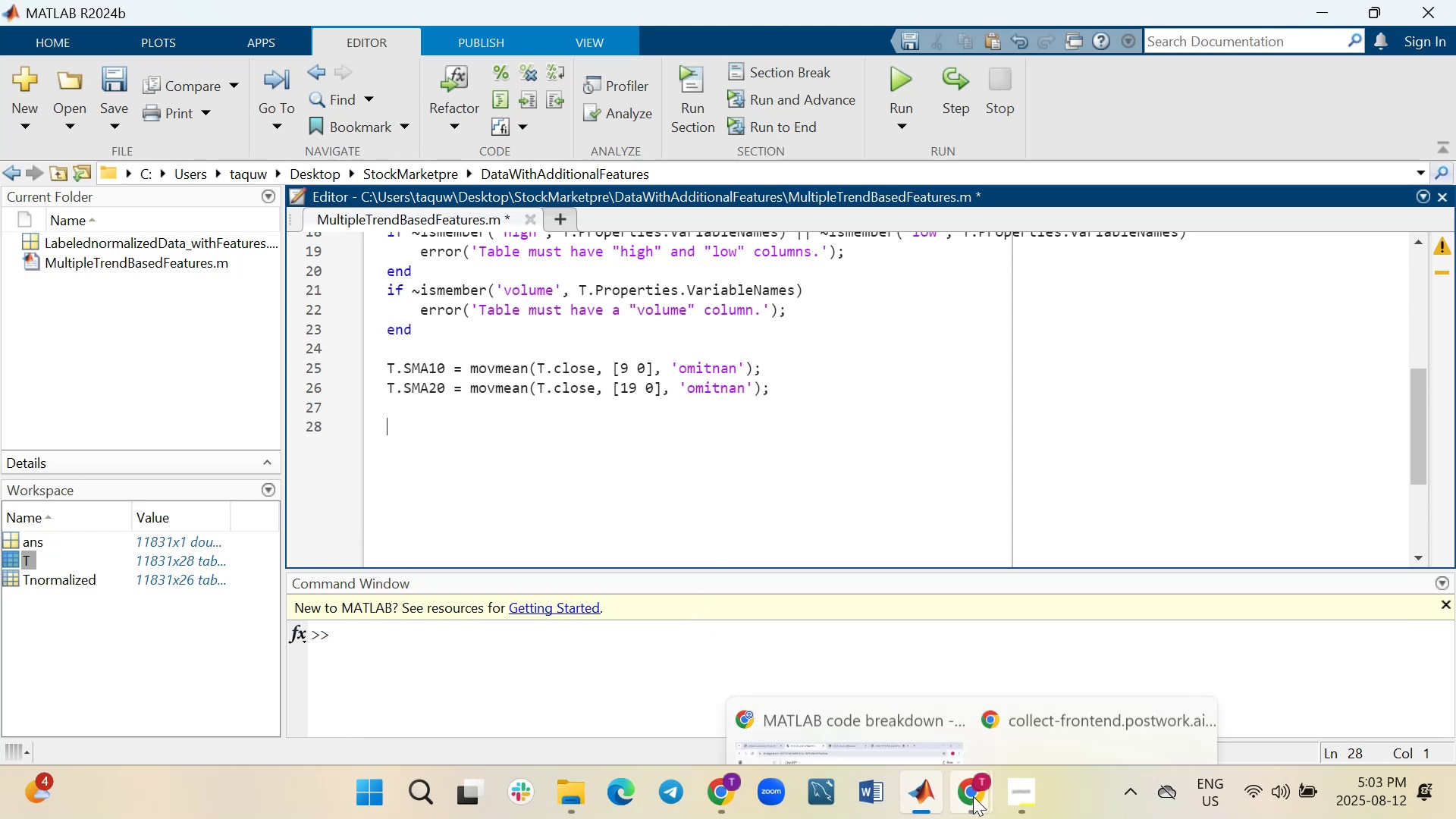 
wait(7.27)
 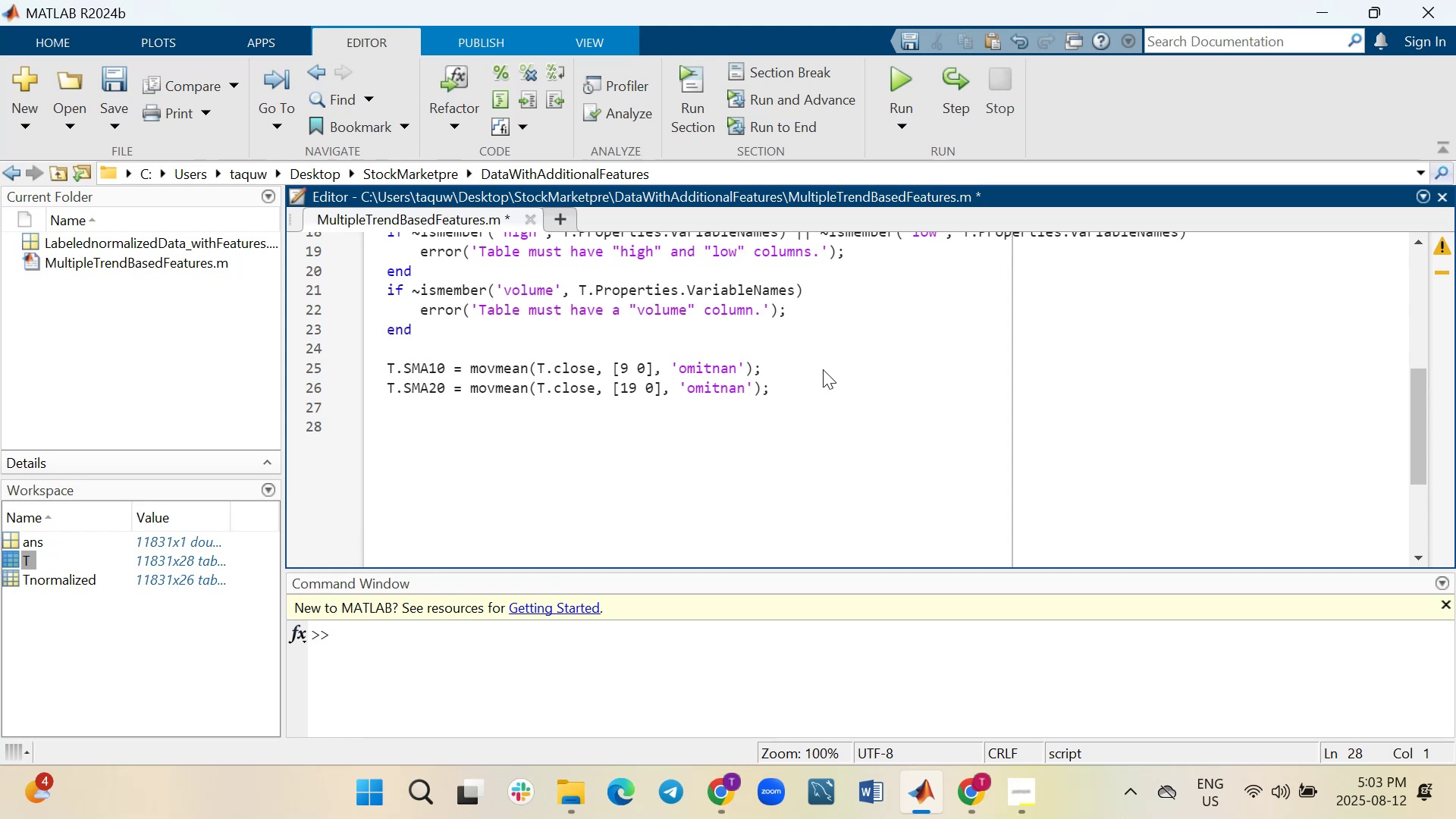 
left_click([896, 686])
 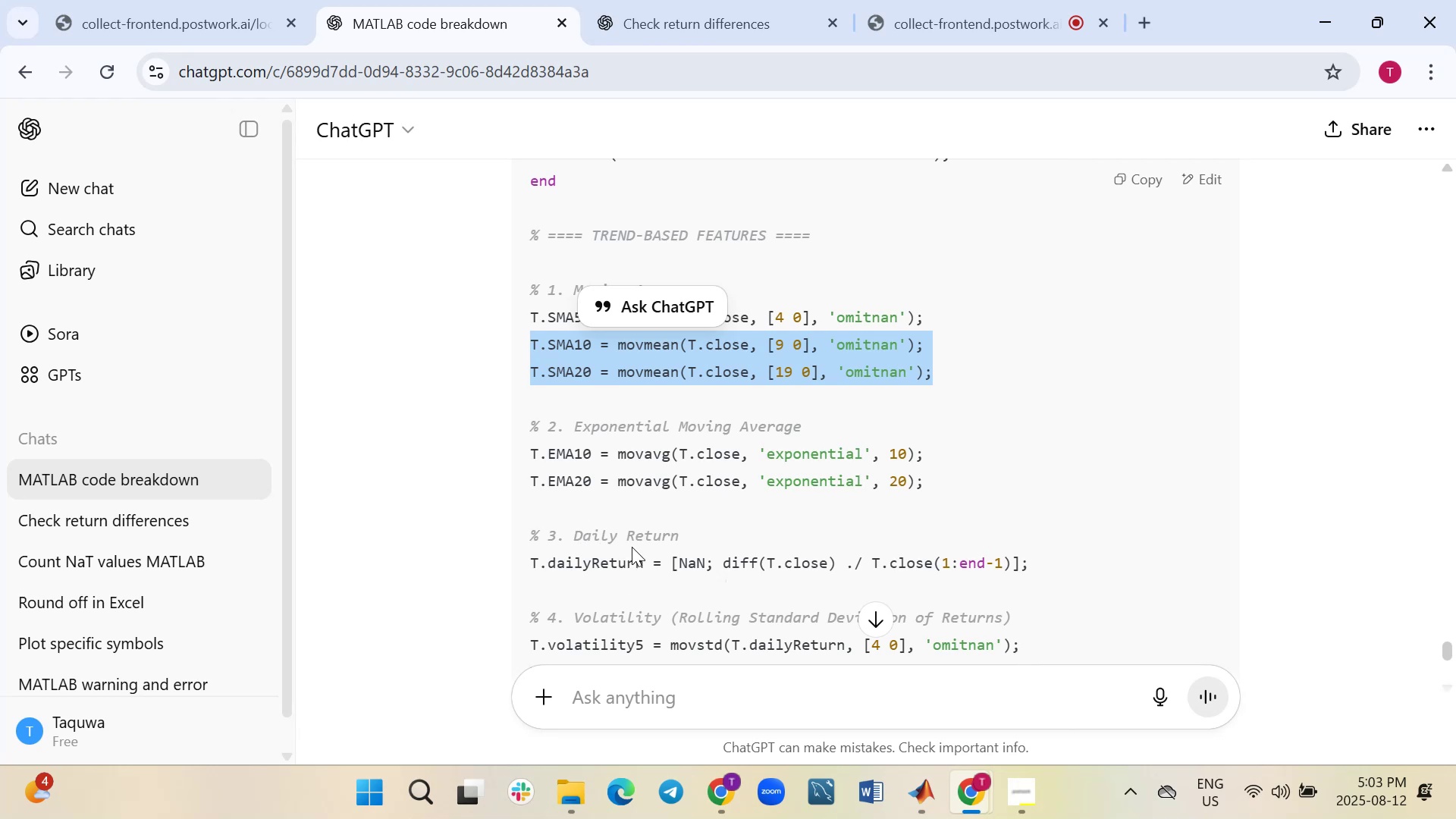 
left_click_drag(start_coordinate=[934, 485], to_coordinate=[522, 432])
 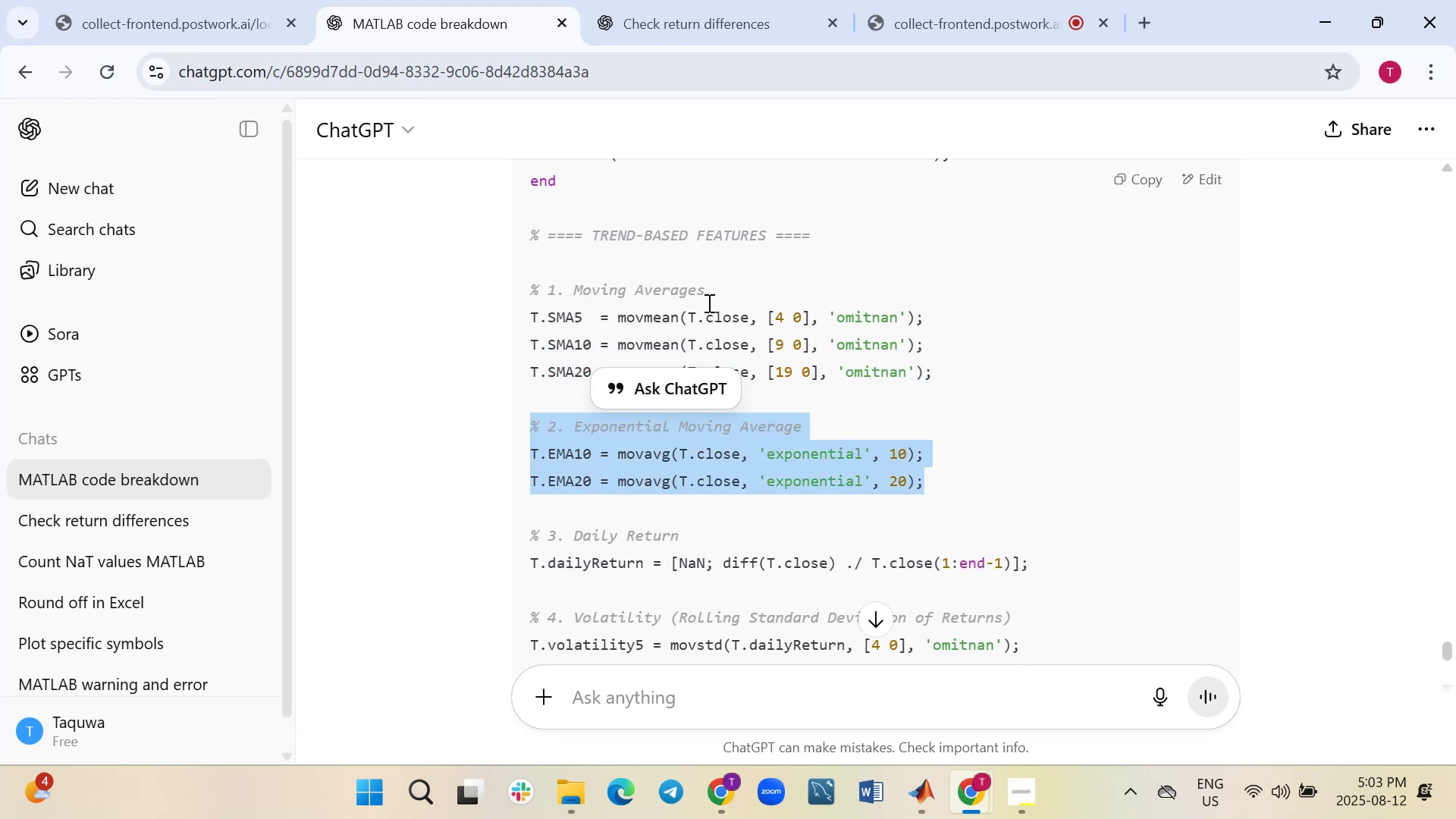 
left_click_drag(start_coordinate=[711, 287], to_coordinate=[516, 278])
 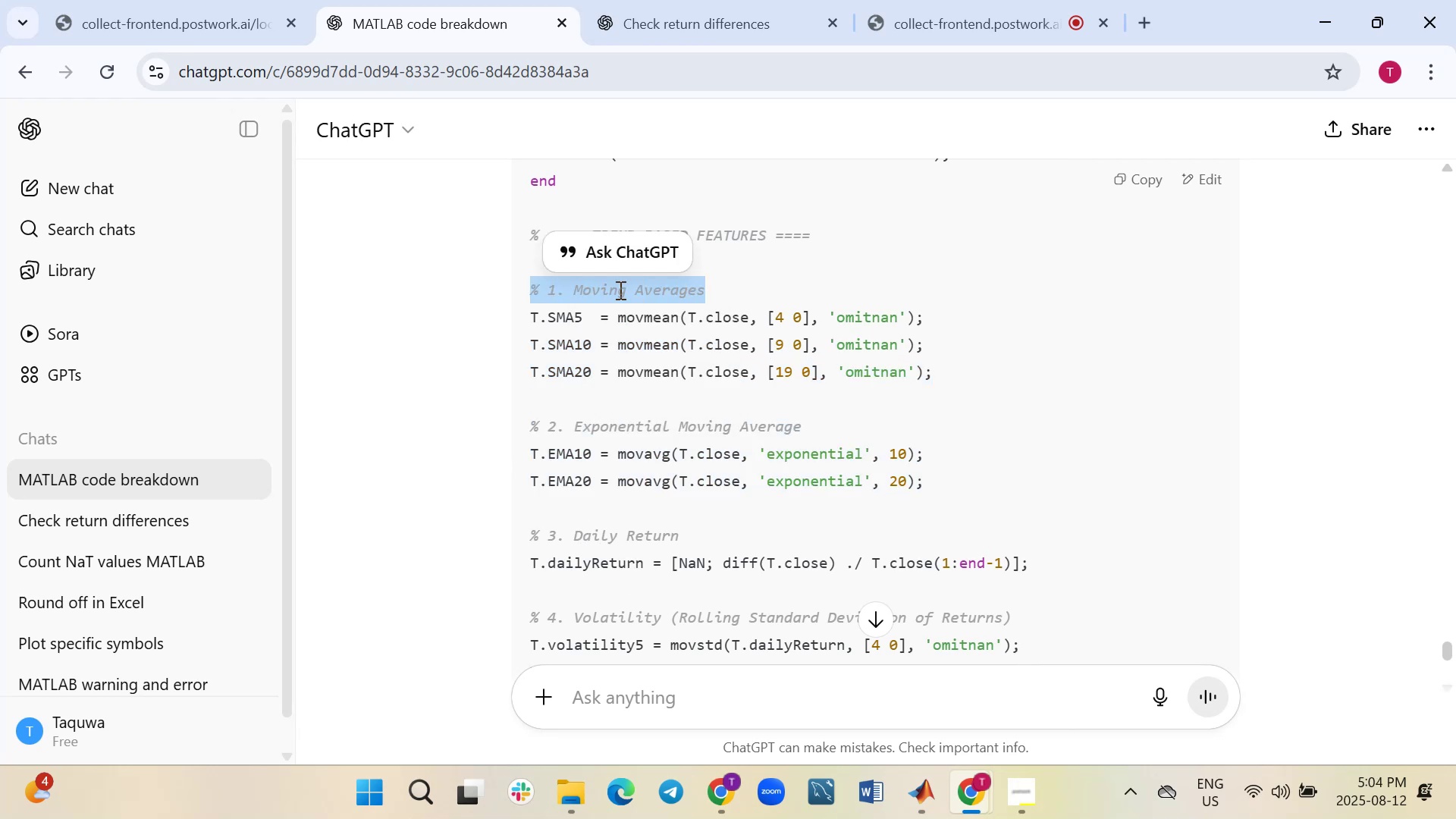 
right_click([619, 290])
 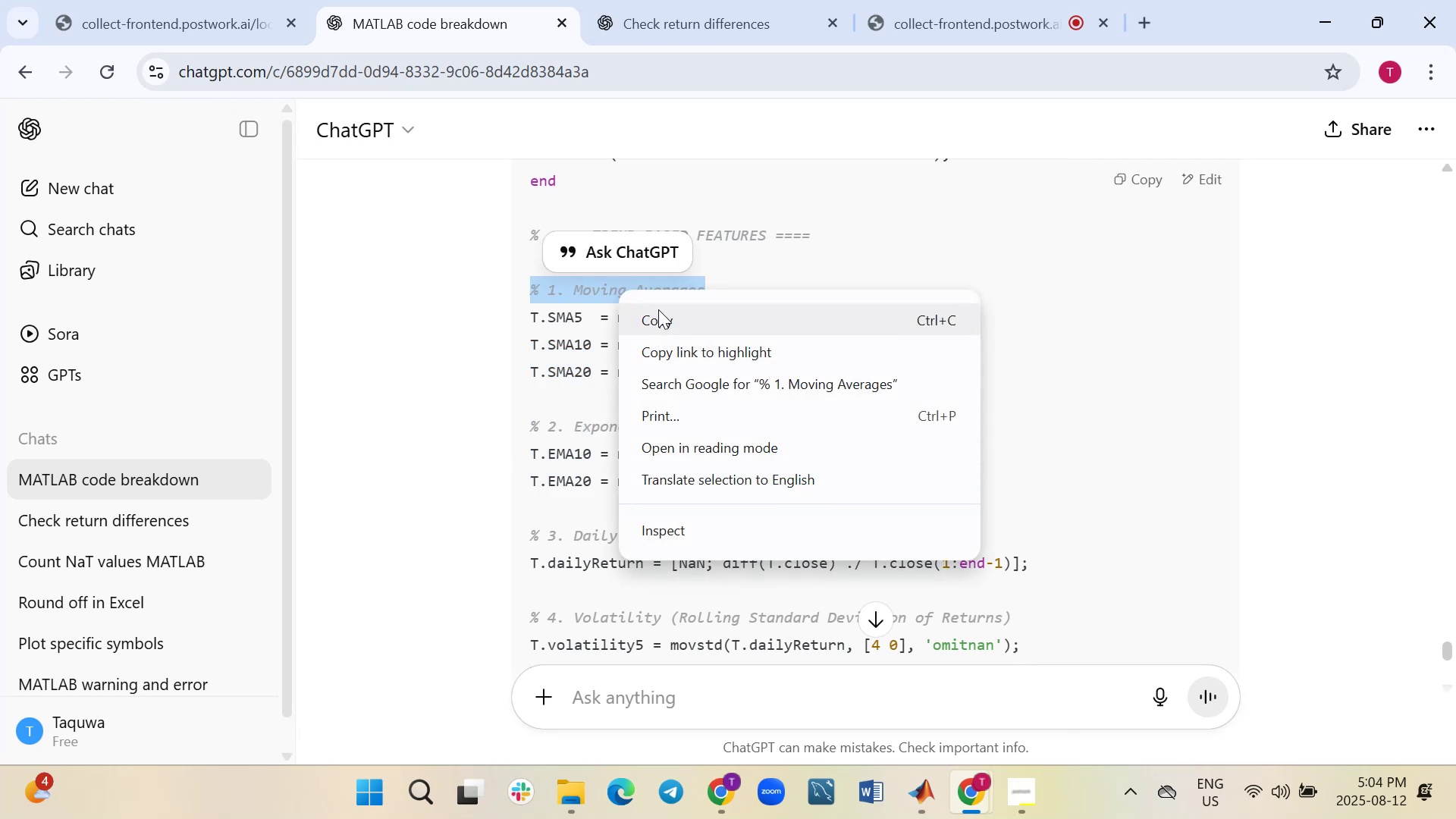 
left_click([661, 315])
 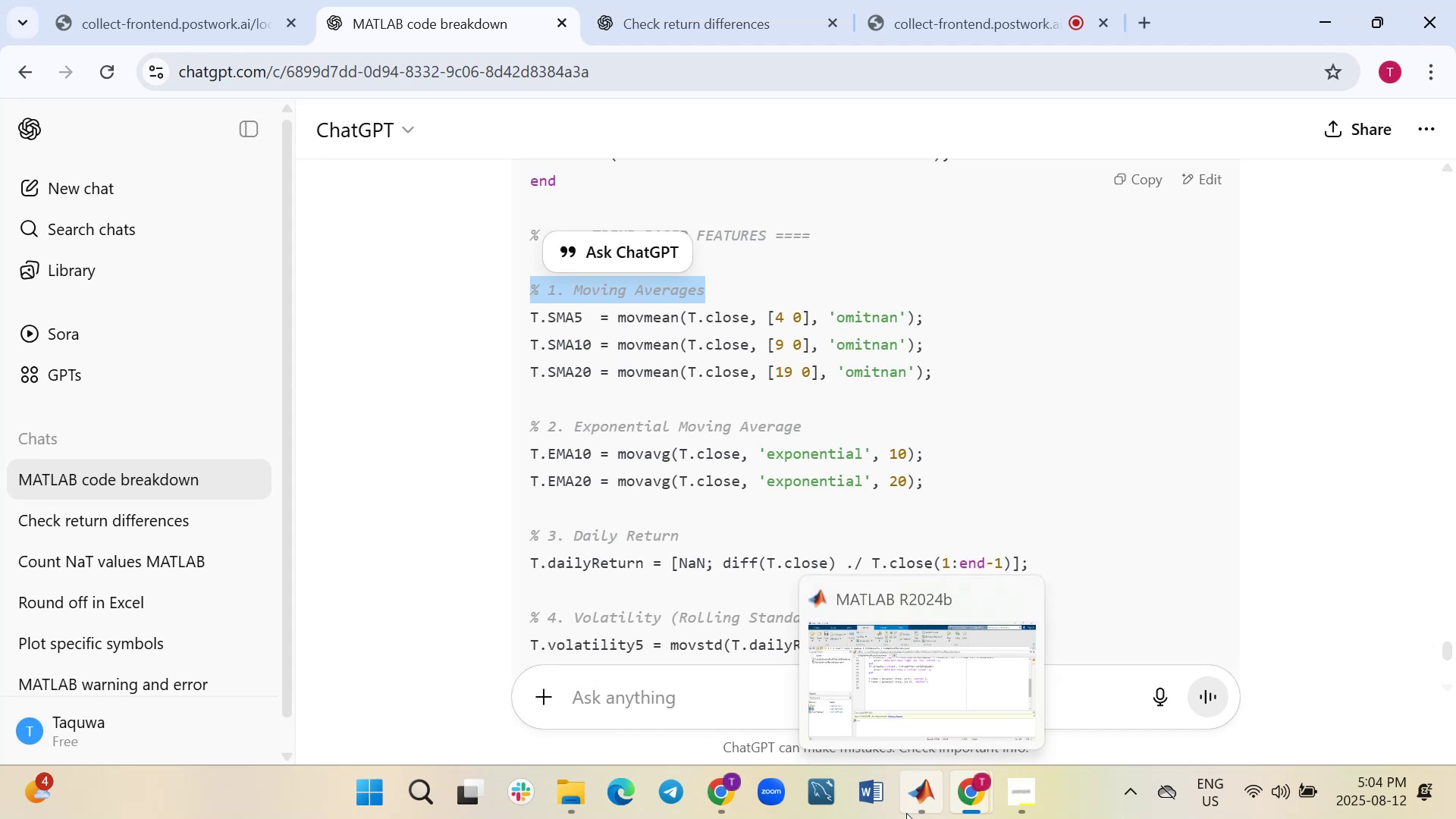 
left_click([874, 689])
 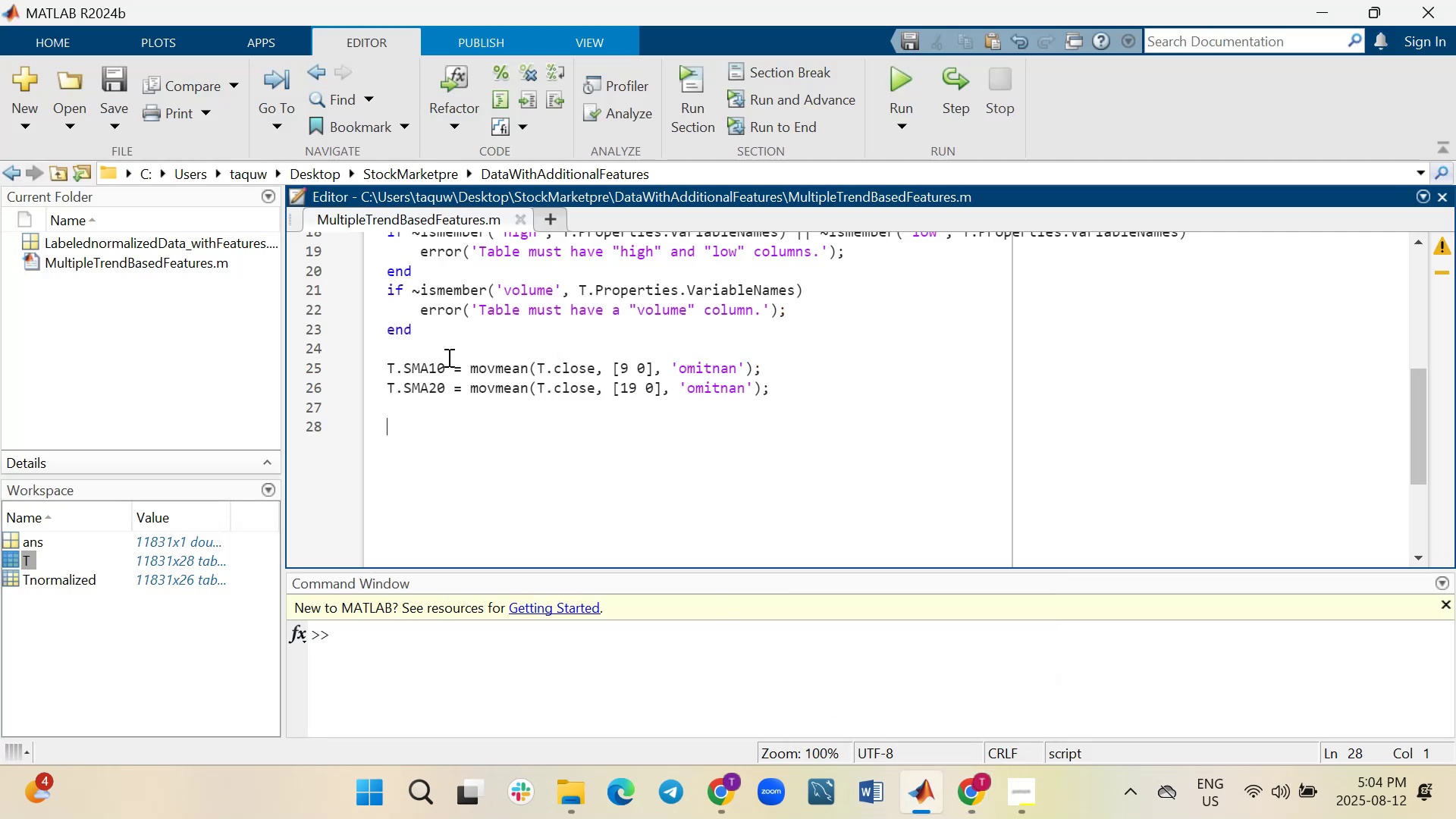 
left_click([421, 347])
 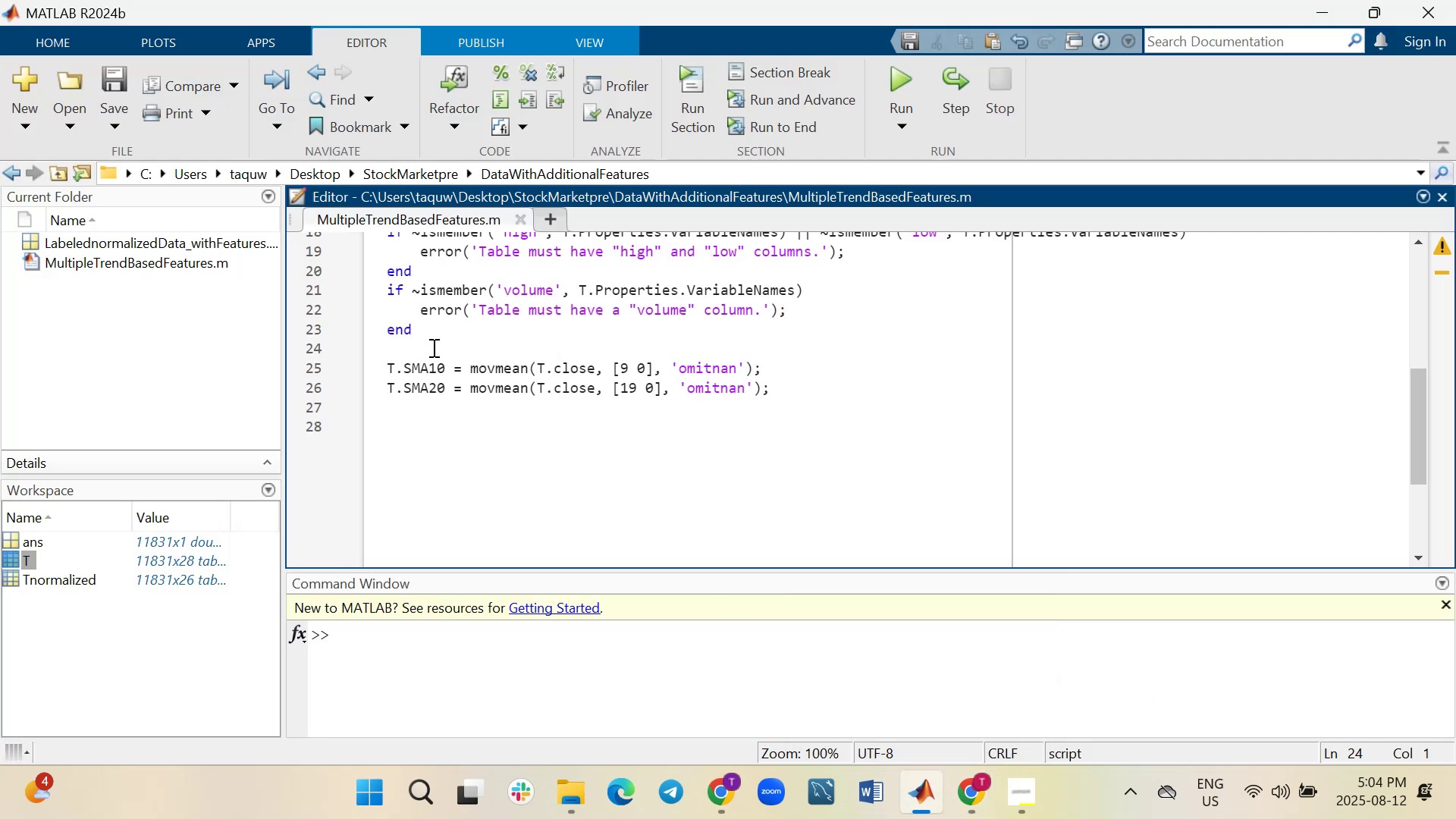 
key(Enter)
 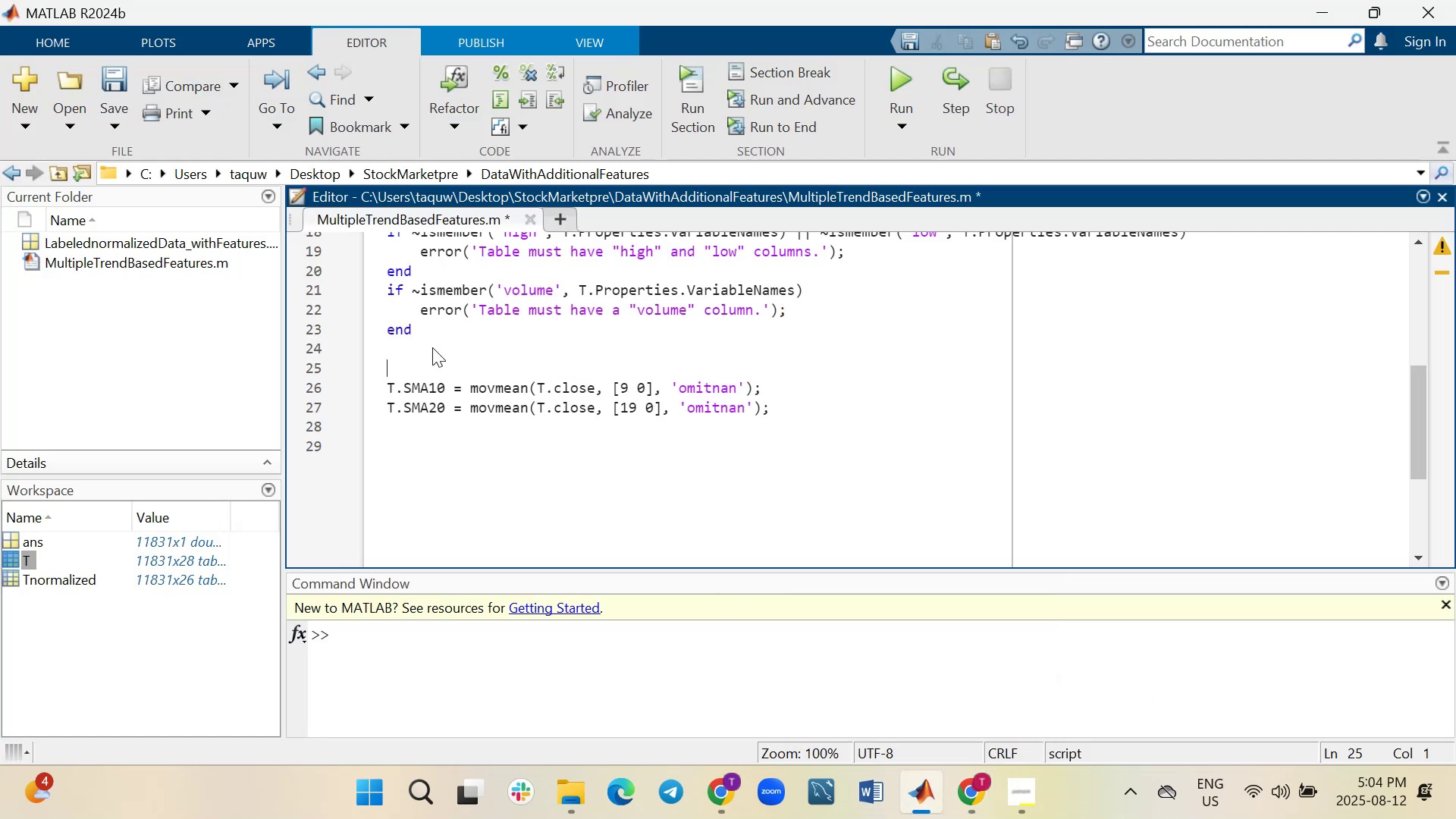 
key(Control+ControlLeft)
 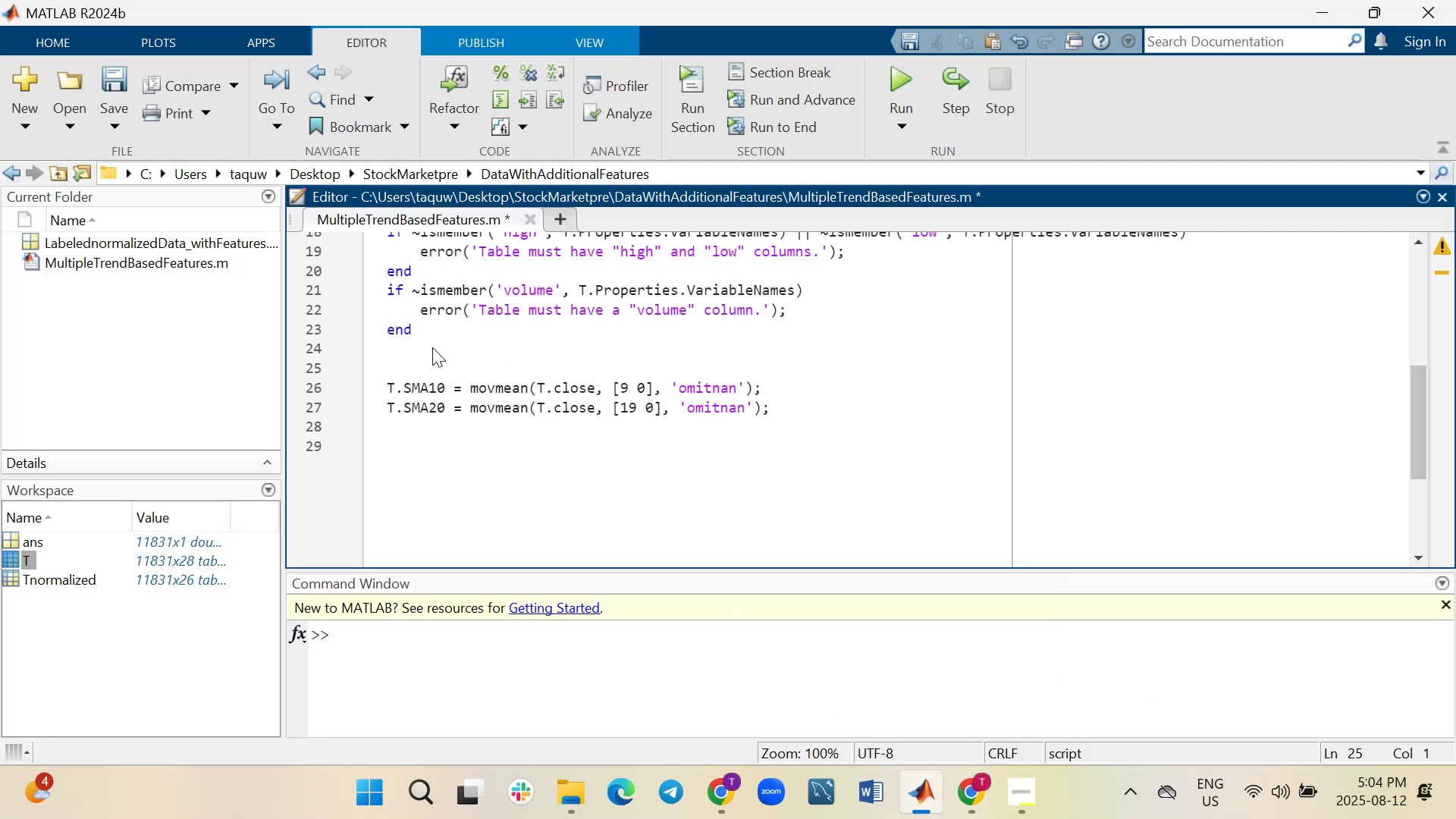 
key(Control+V)
 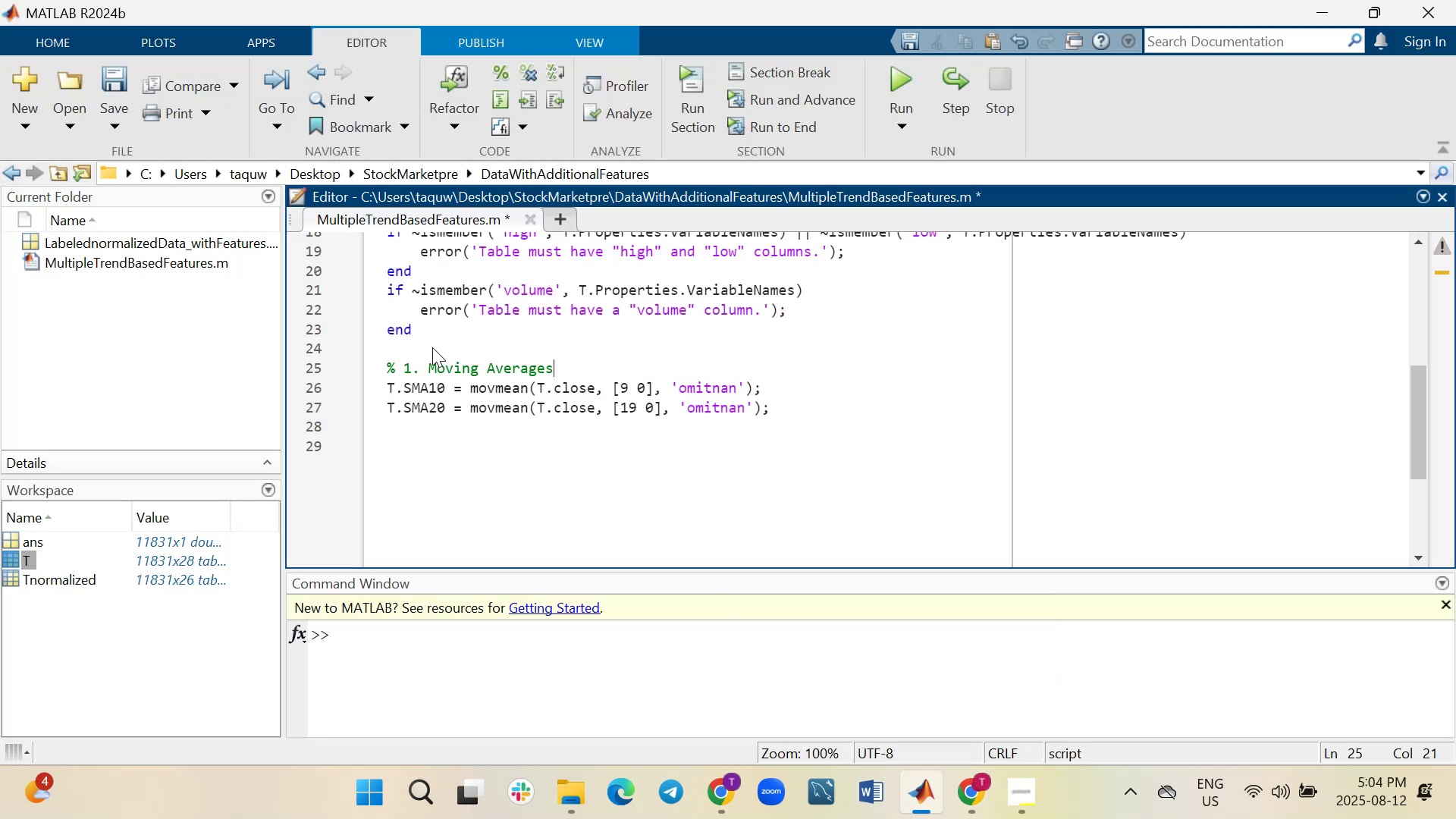 
key(Control+S)
 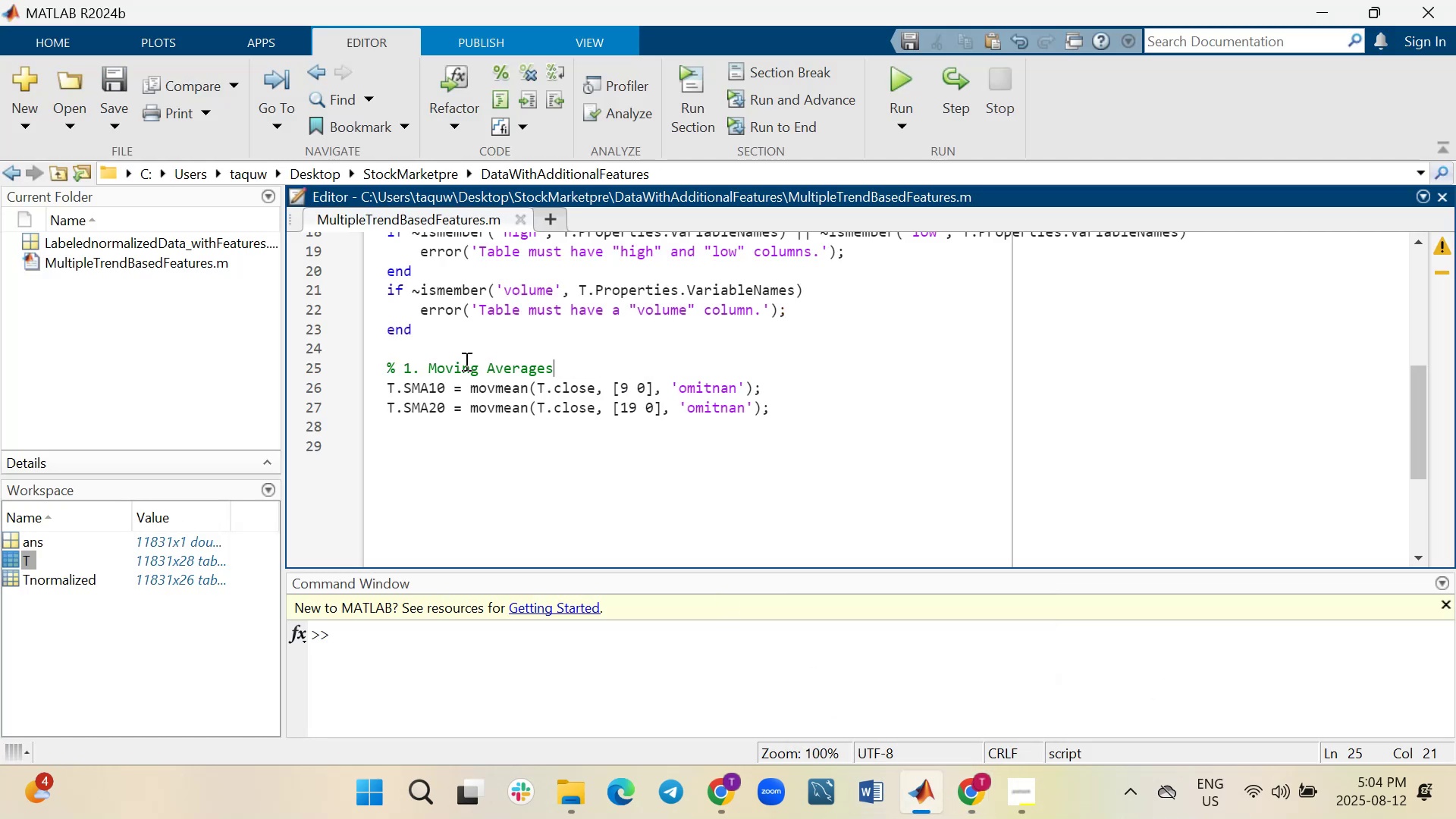 
left_click([781, 425])
 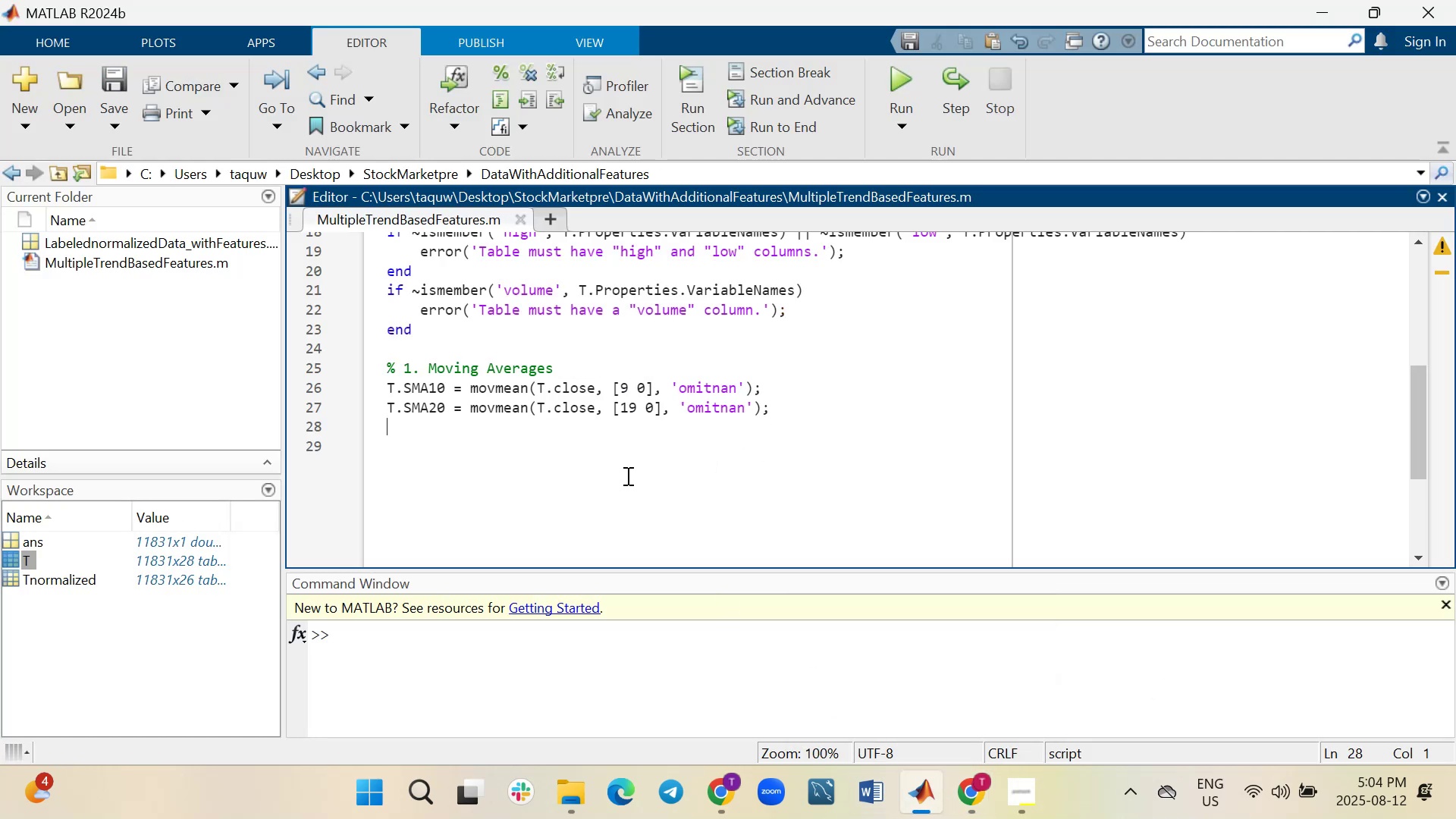 
key(Enter)
 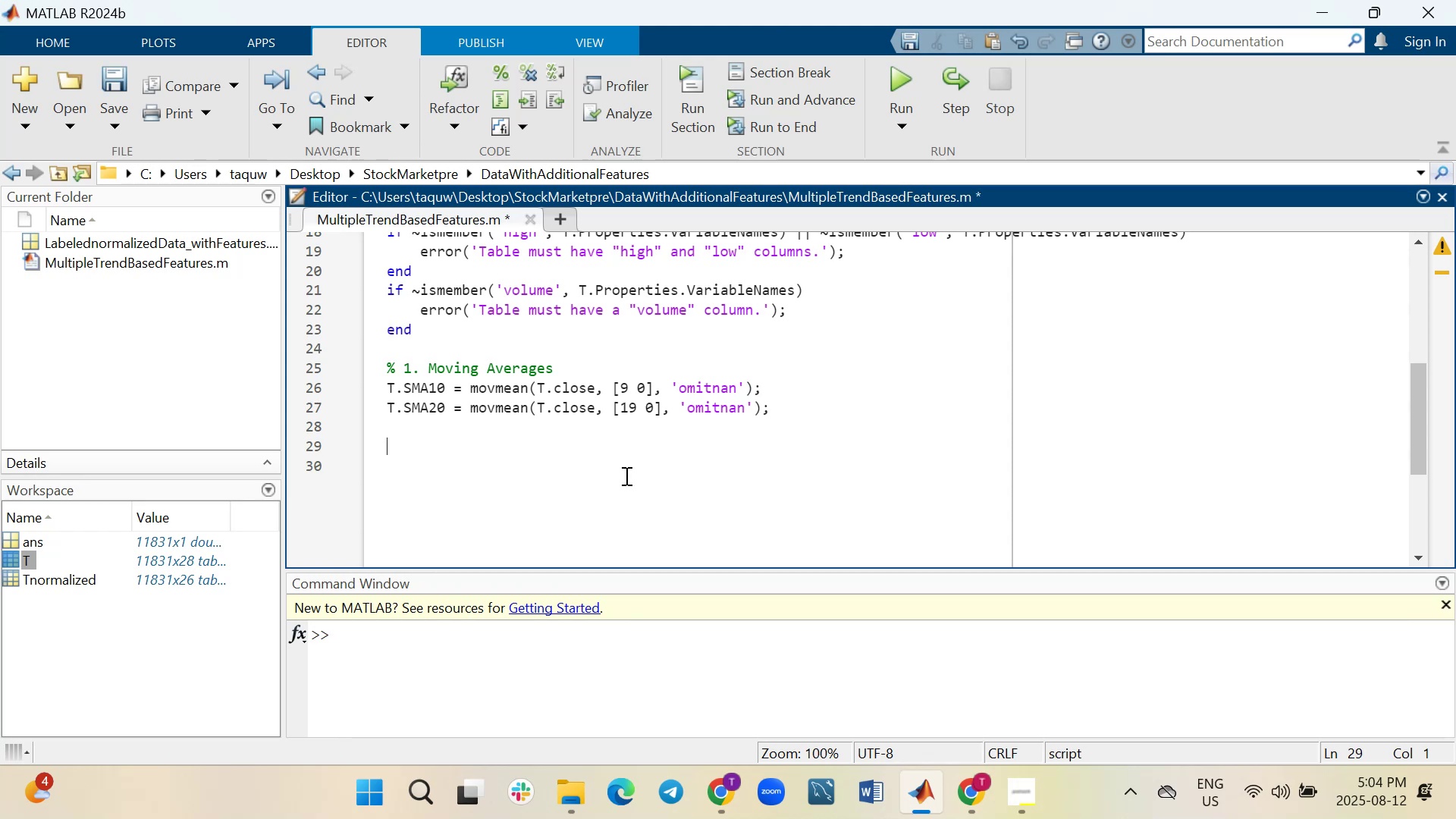 
wait(8.79)
 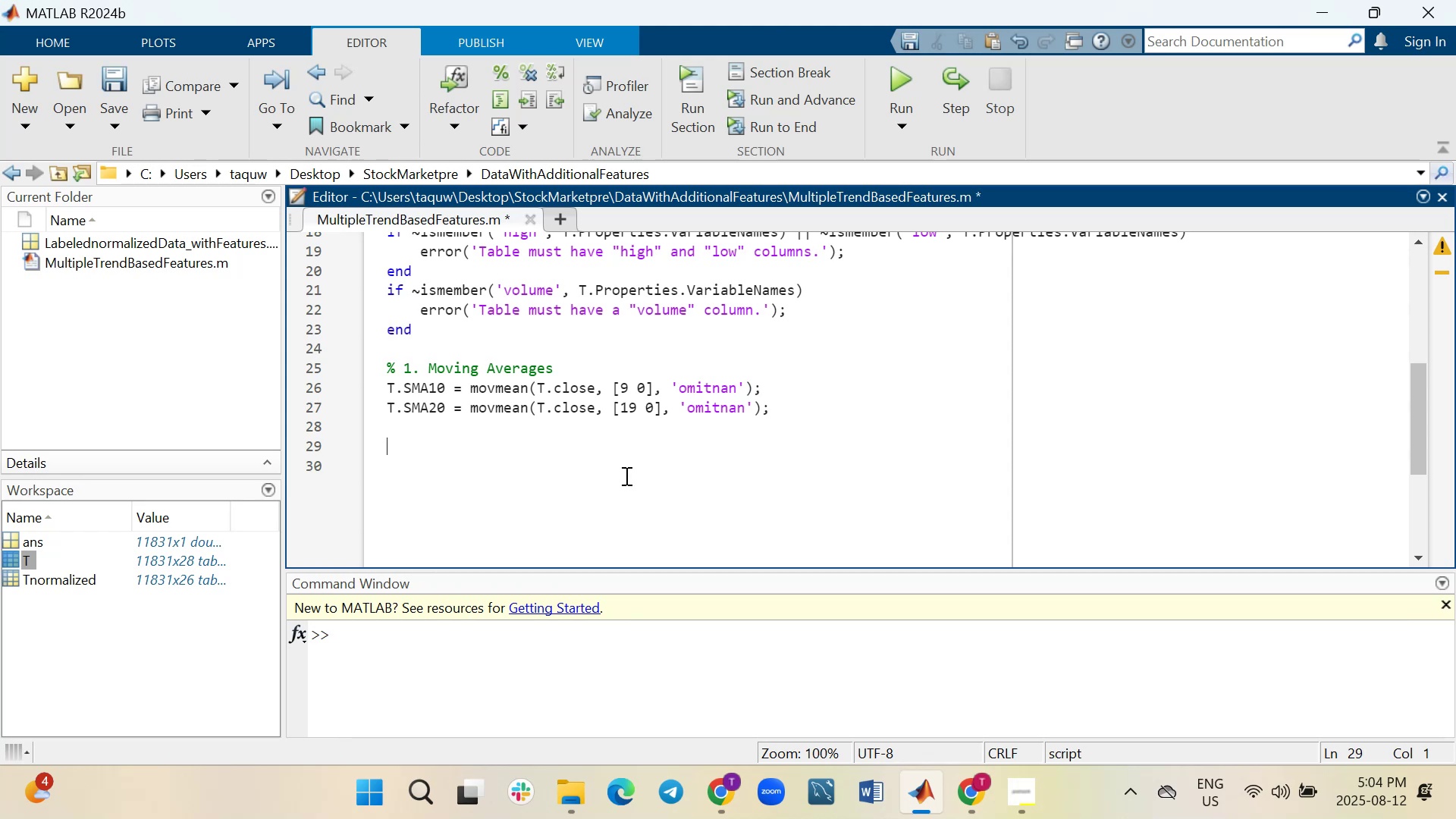 
left_click([883, 696])
 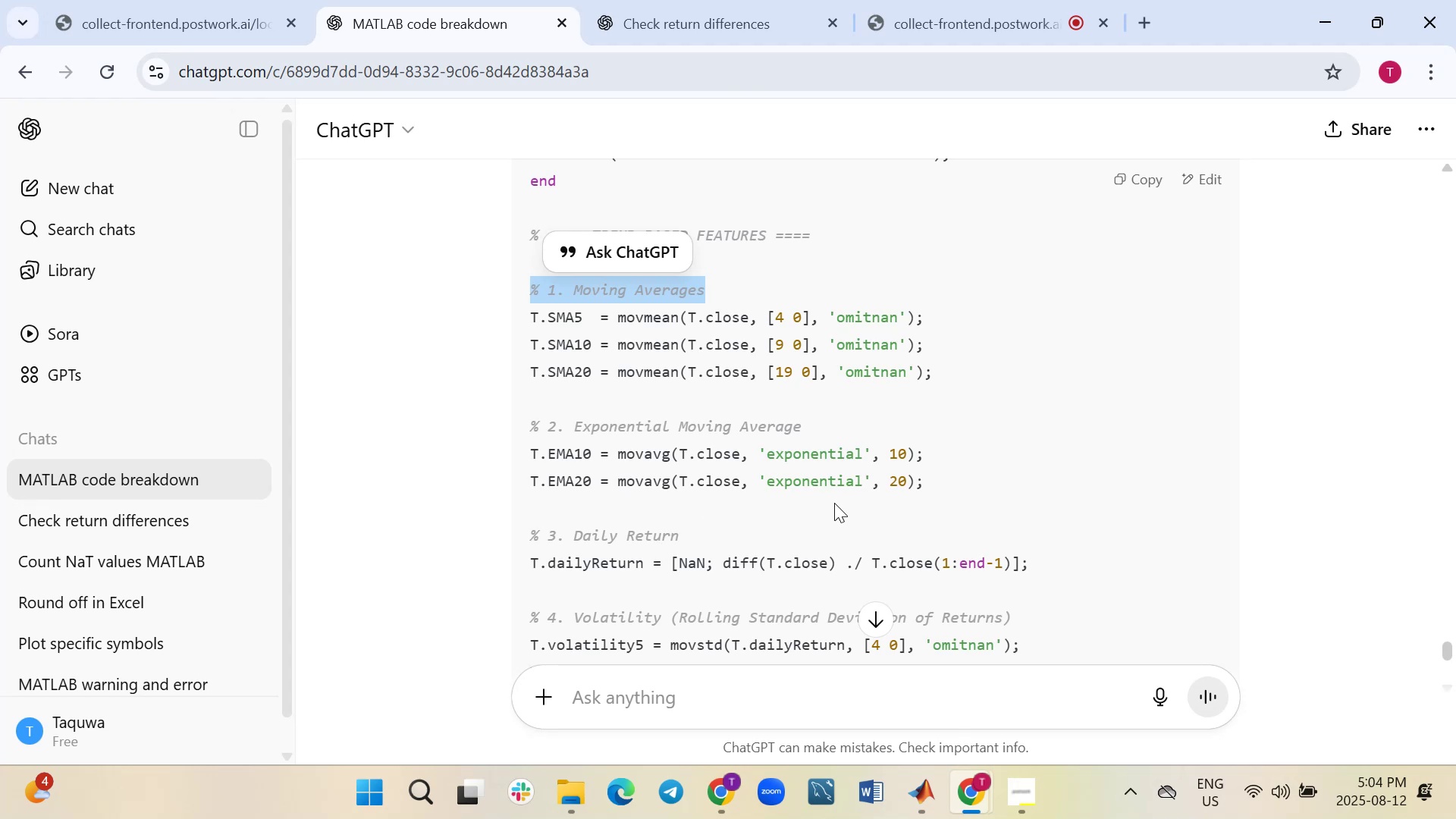 
left_click_drag(start_coordinate=[937, 488], to_coordinate=[524, 435])
 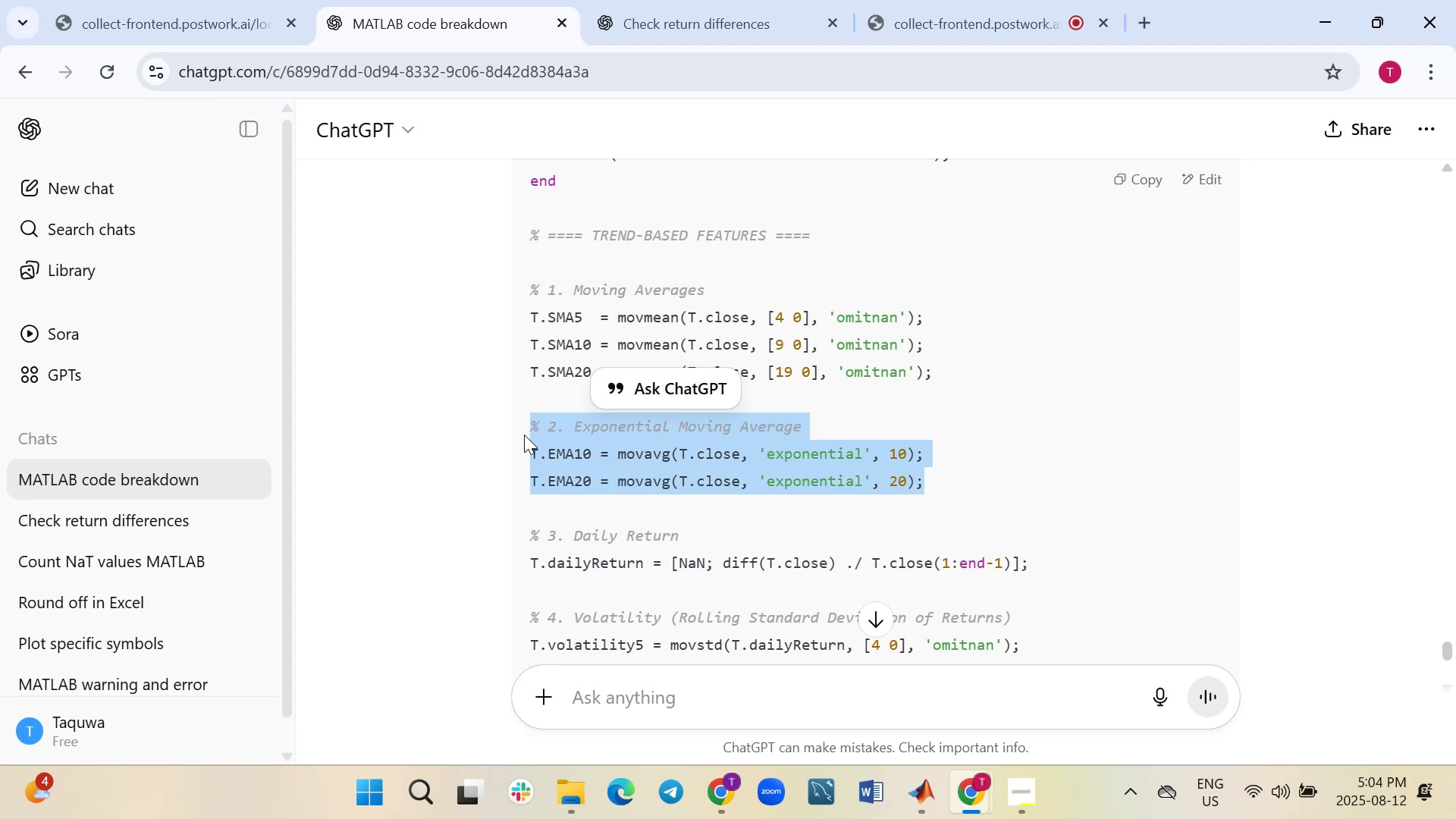 
key(Control+C)
 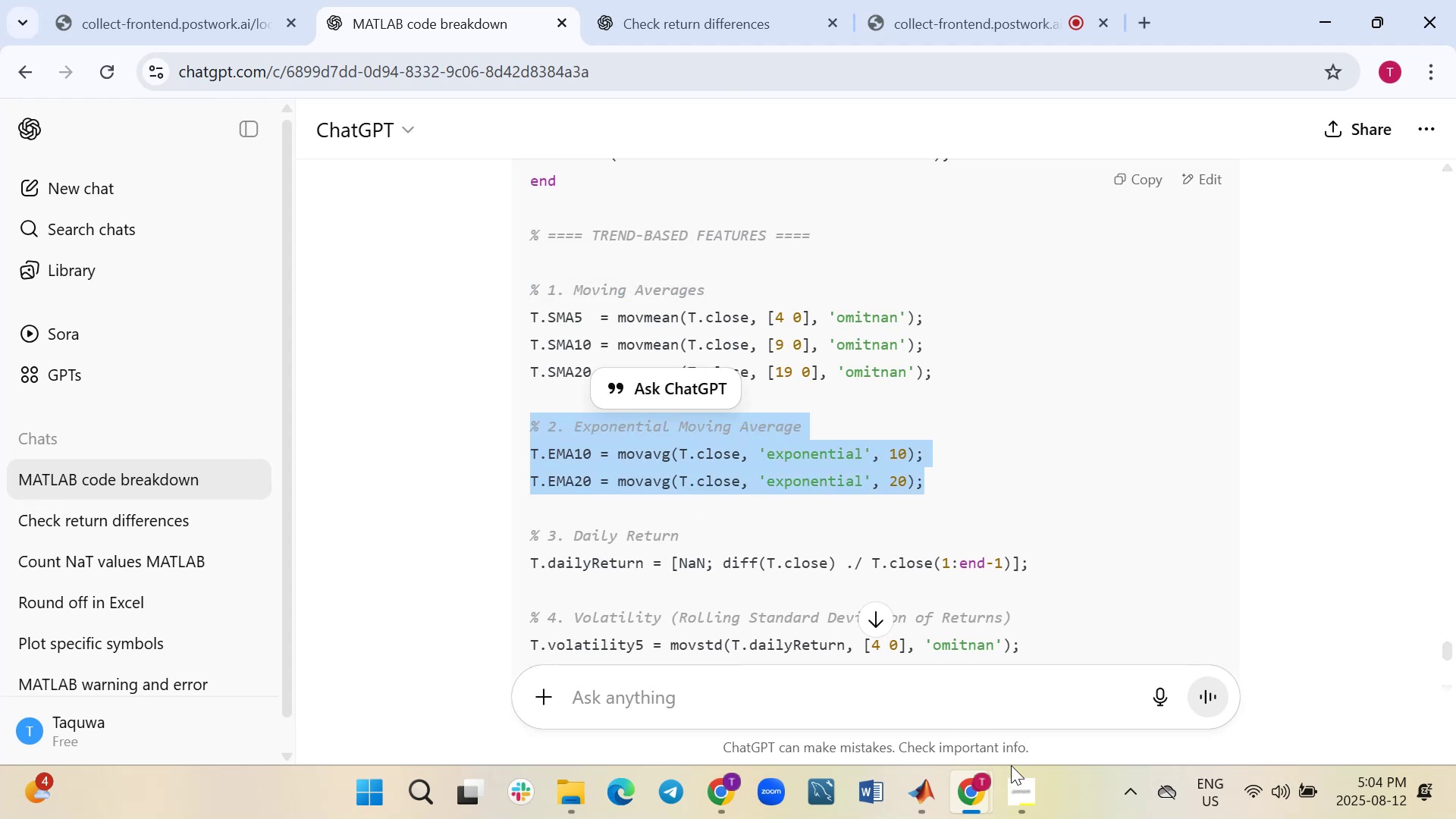 
left_click([930, 797])
 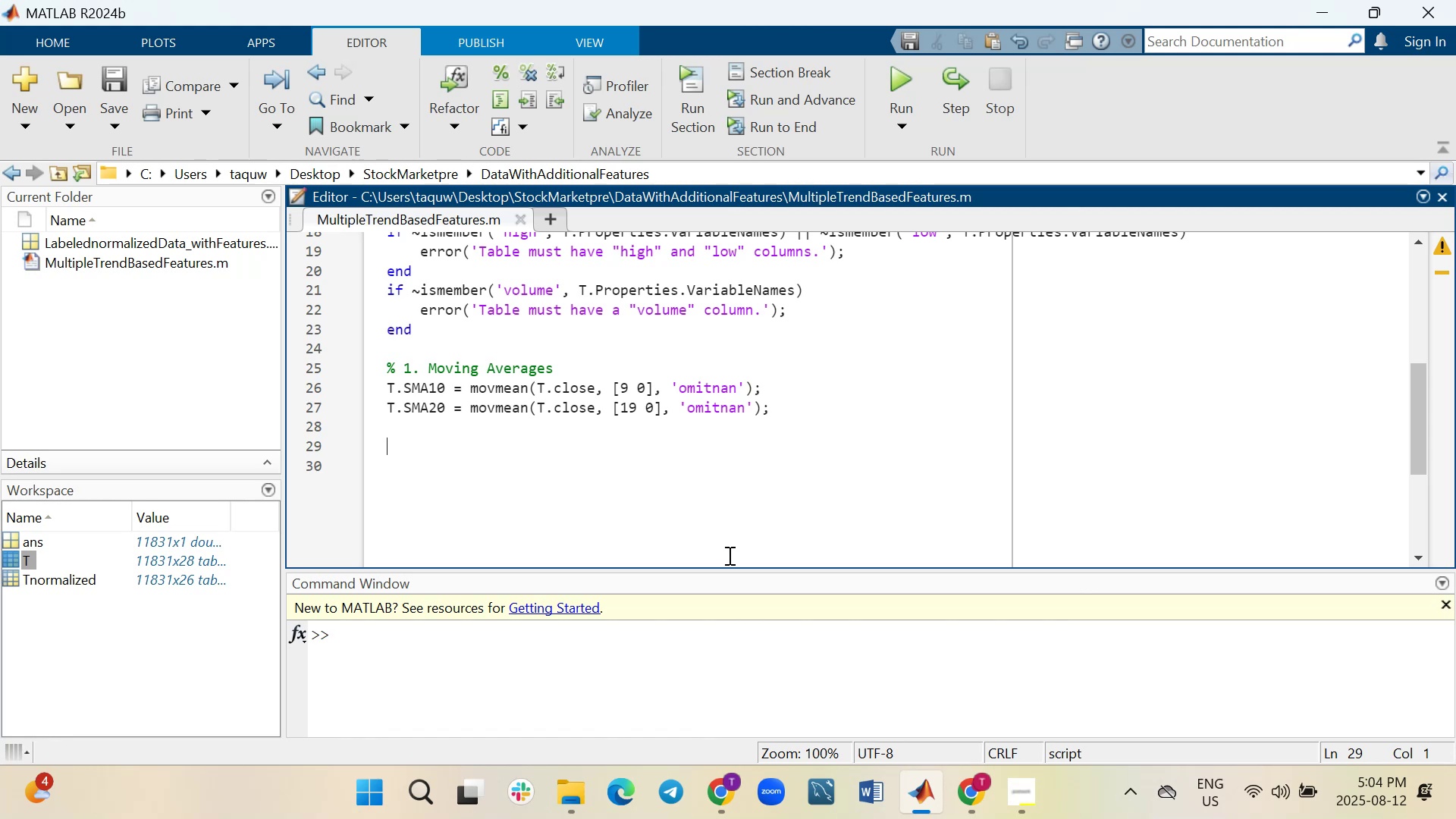 
key(Control+V)
 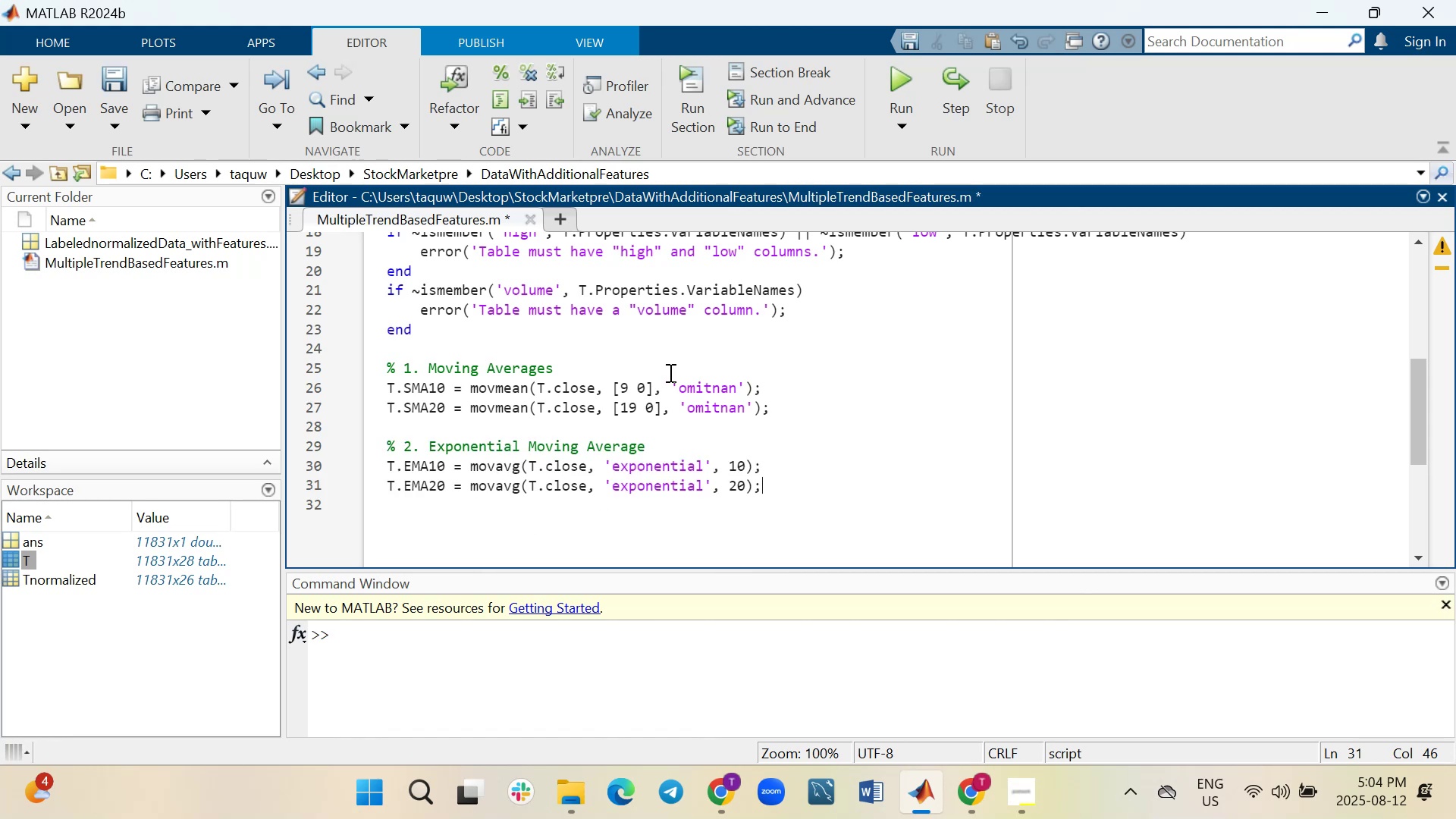 
wait(7.24)
 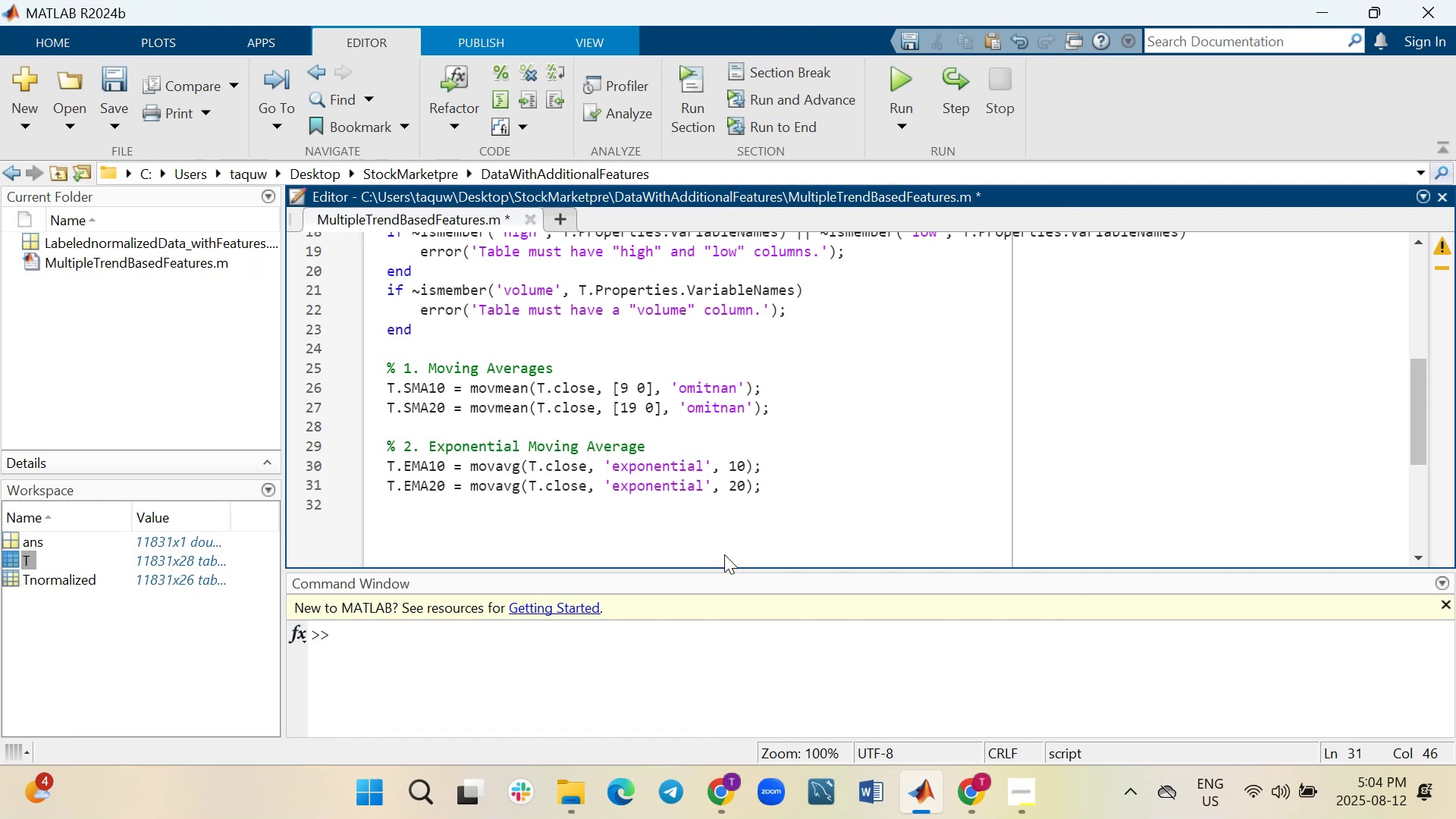 
left_click([913, 72])
 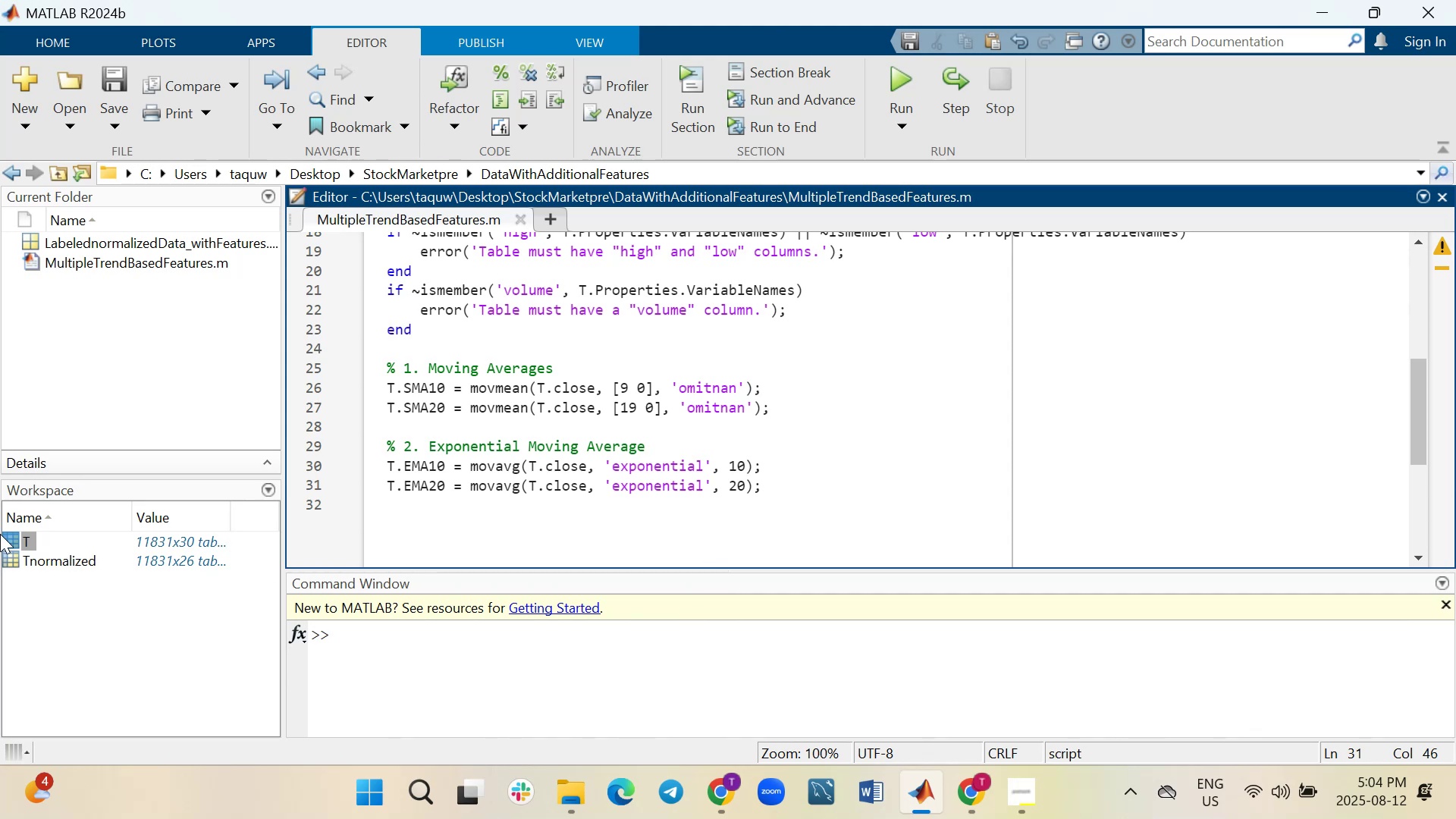 
wait(6.32)
 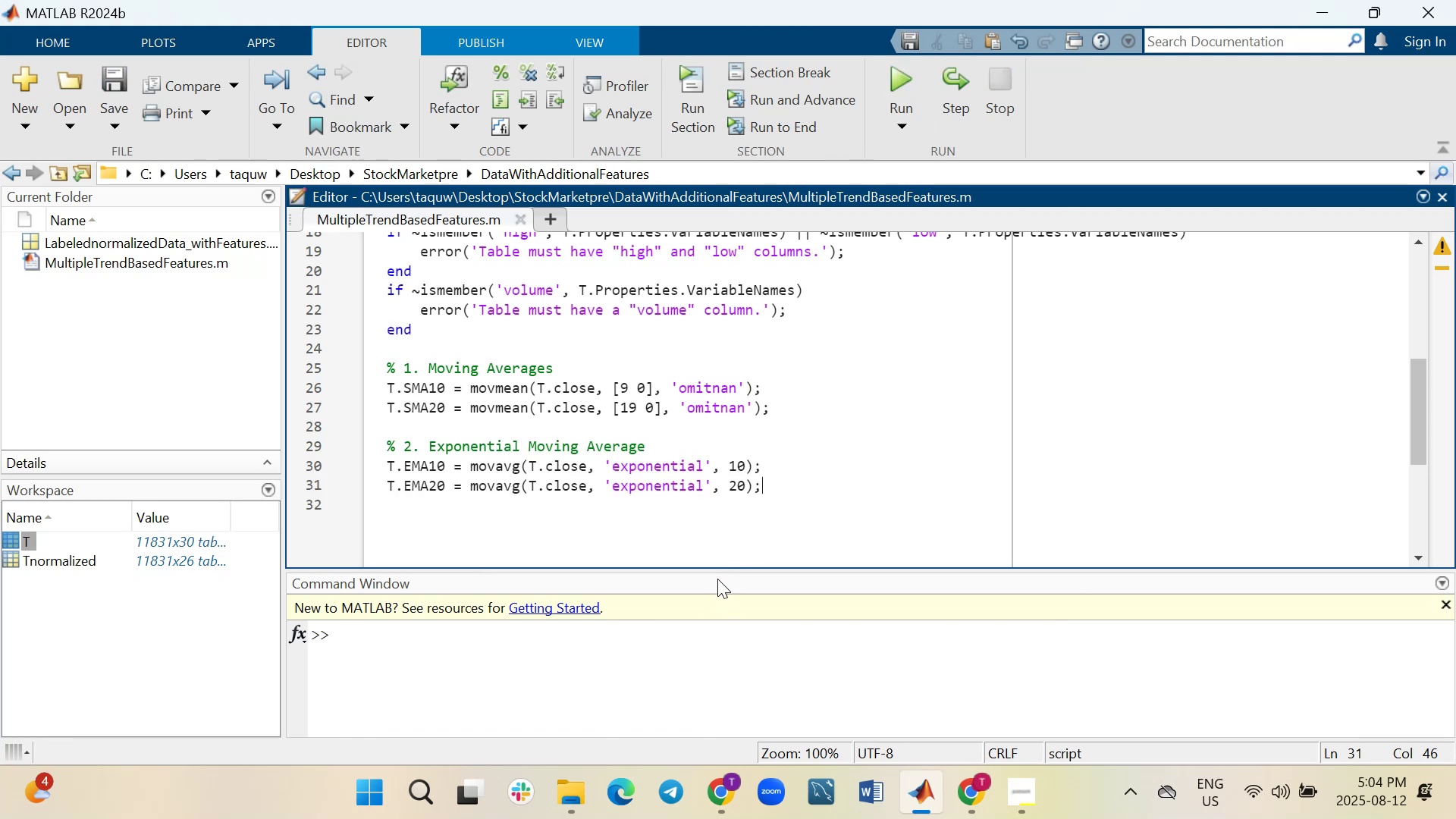 
double_click([9, 538])
 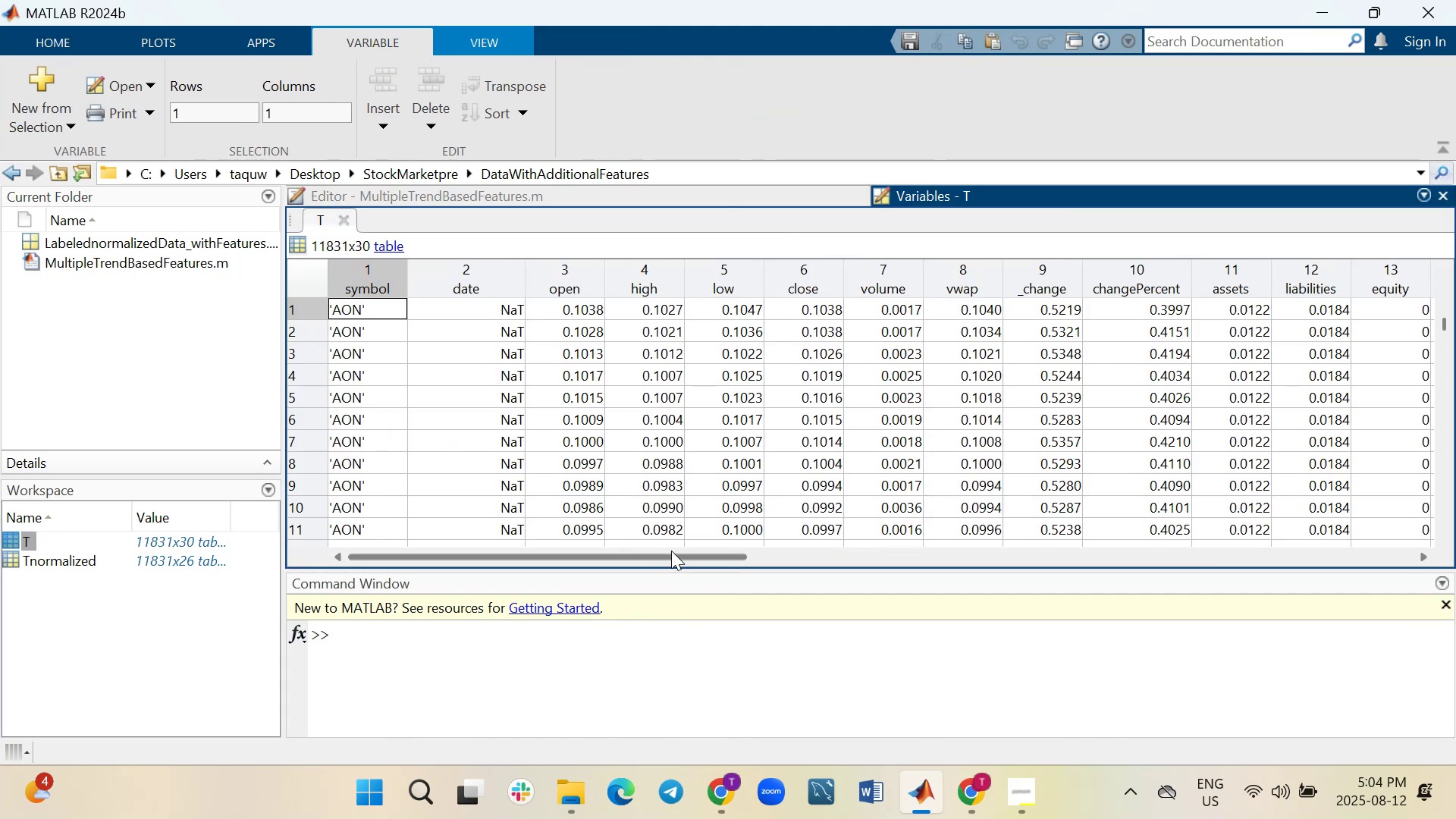 
left_click_drag(start_coordinate=[673, 555], to_coordinate=[1348, 549])
 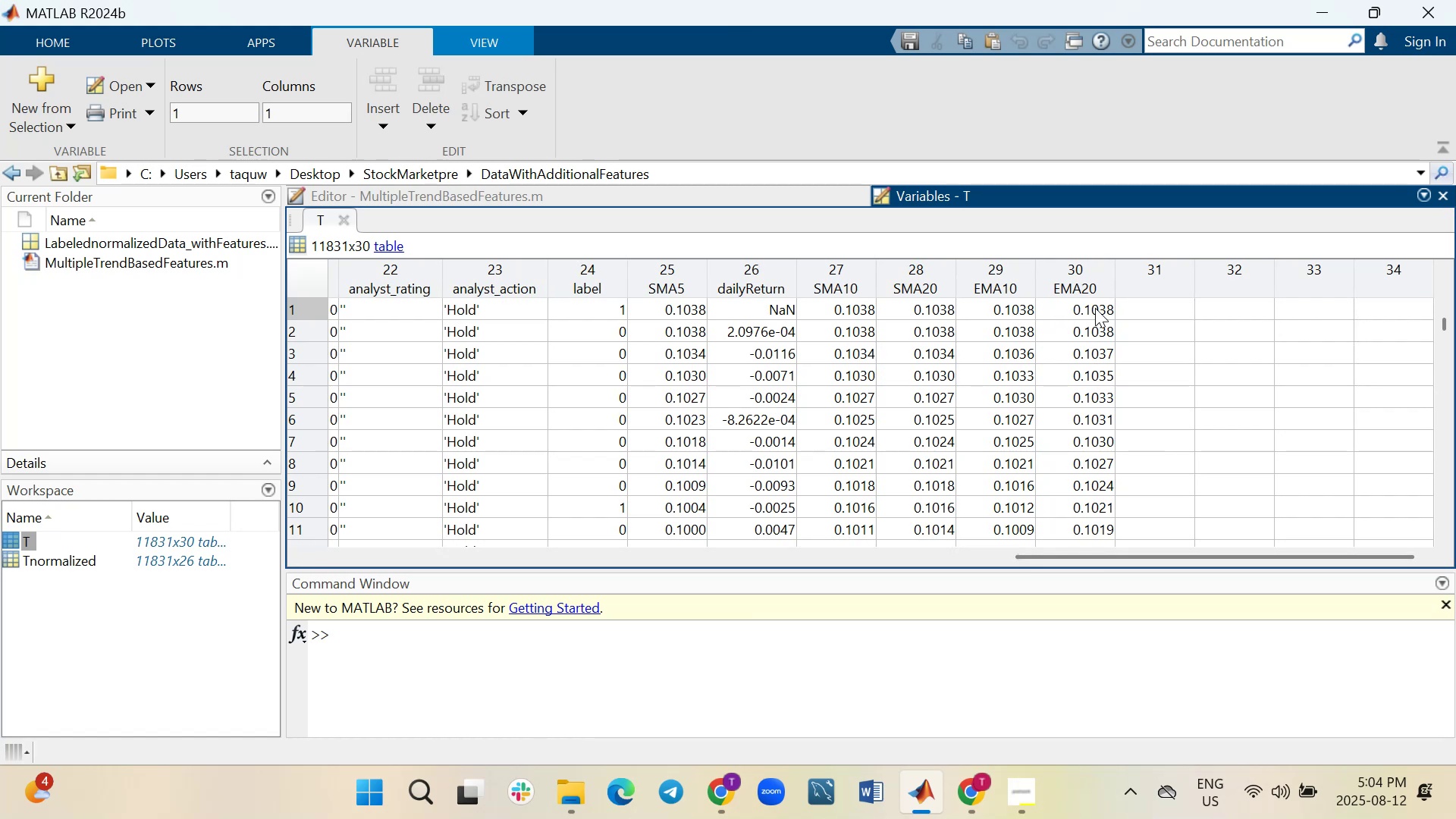 
scroll: coordinate [1062, 410], scroll_direction: down, amount: 2.0
 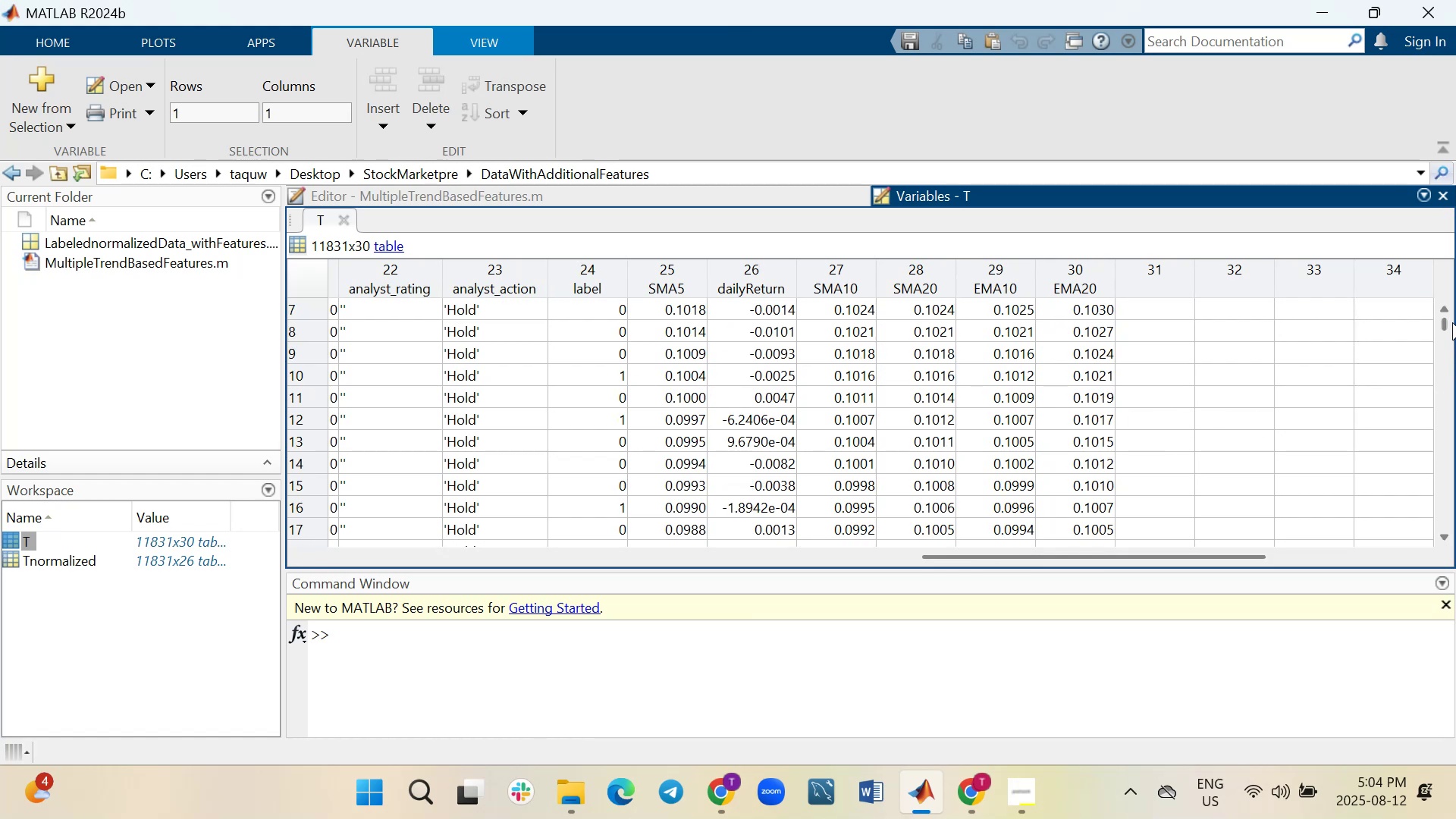 
left_click_drag(start_coordinate=[1445, 322], to_coordinate=[1446, 341])
 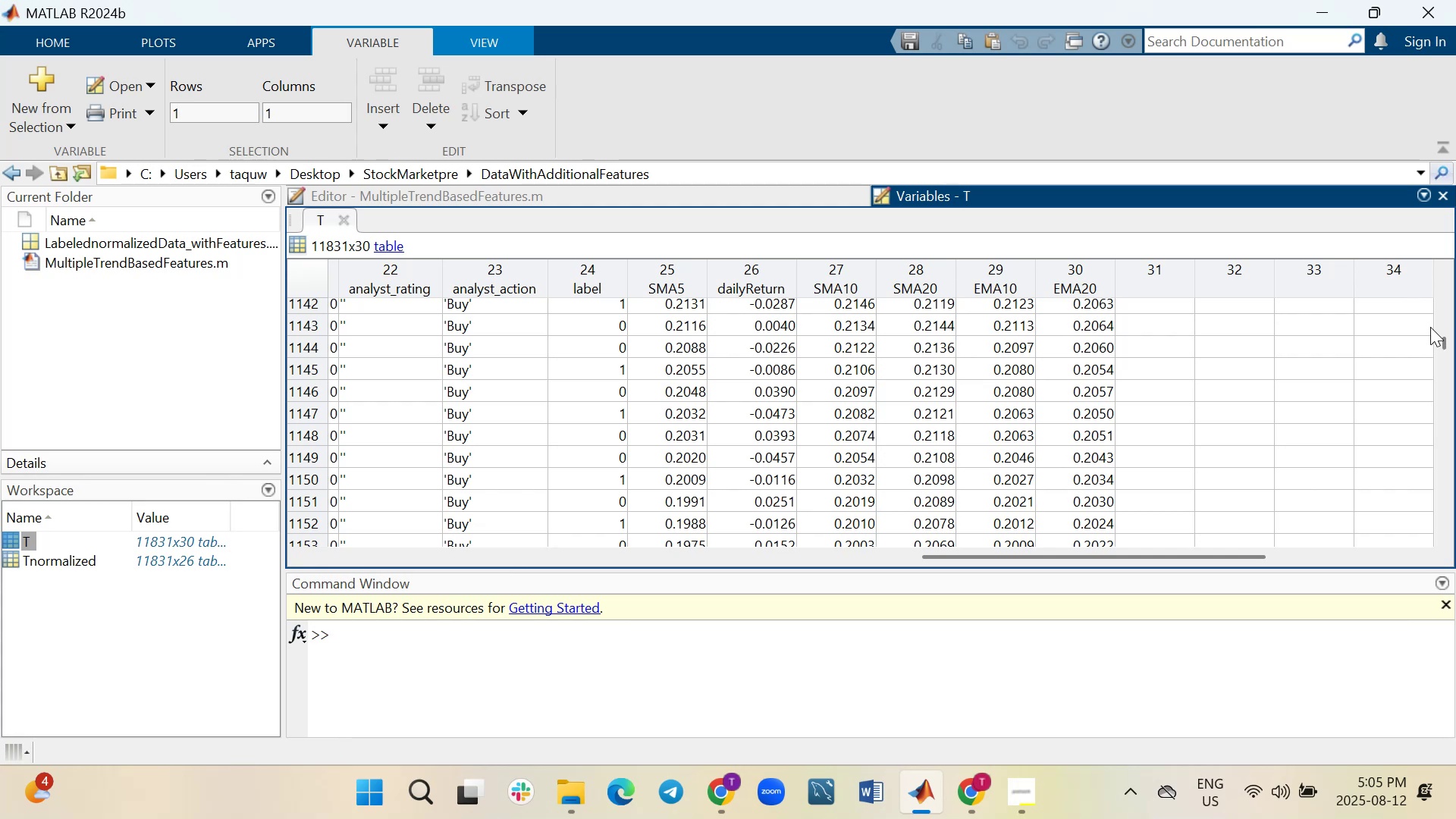 
wait(52.63)
 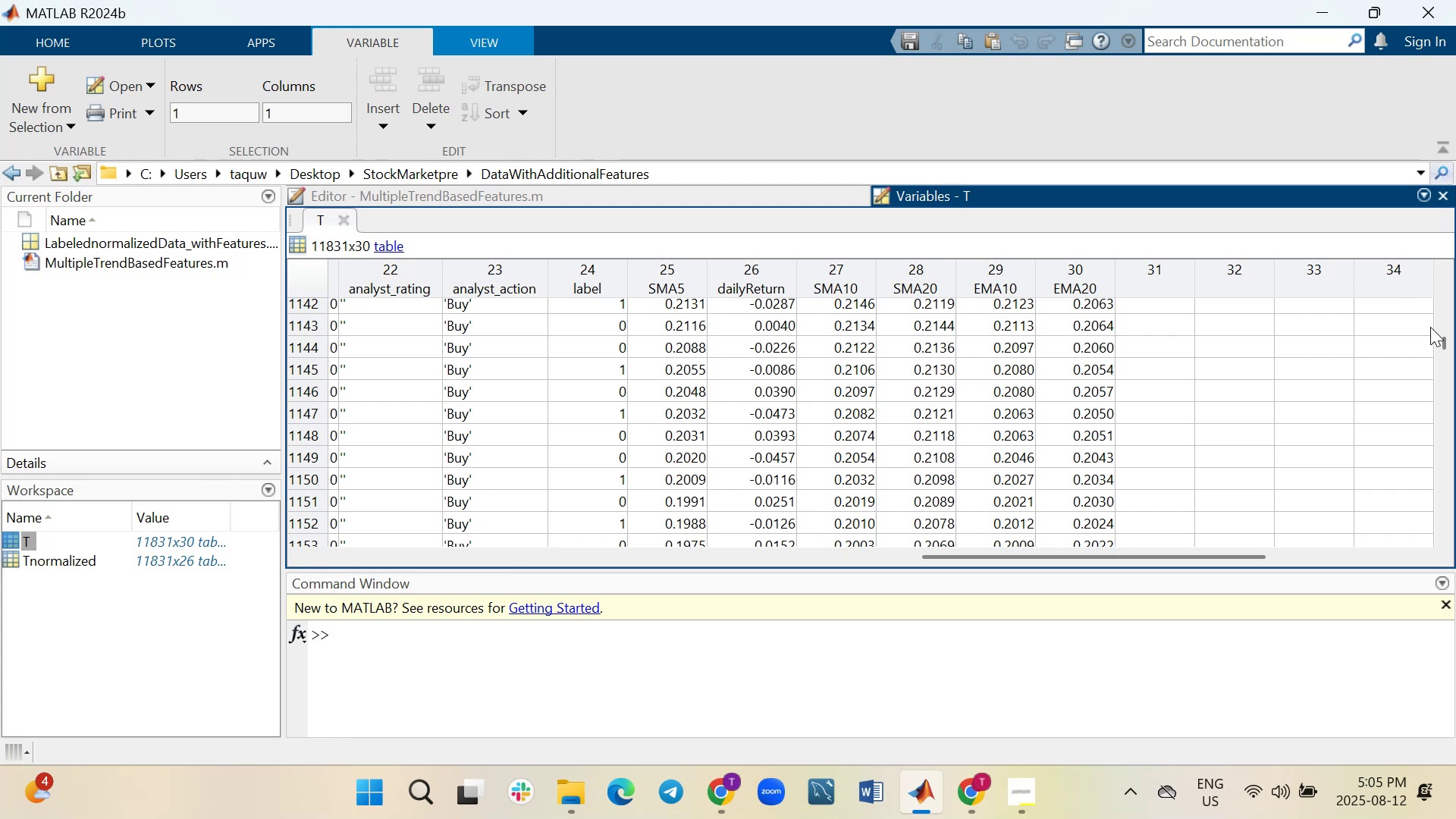 
left_click([651, 190])
 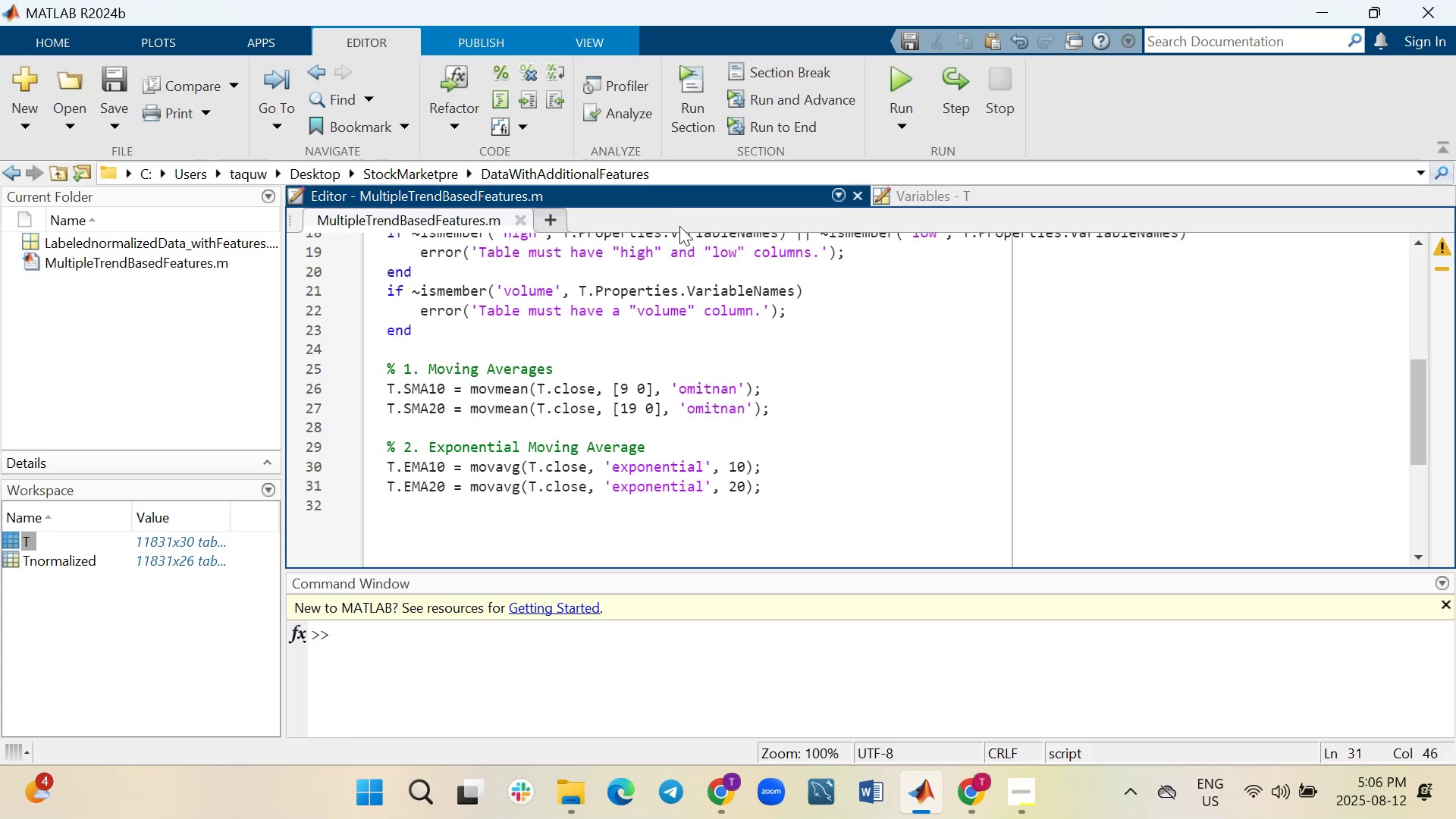 
left_click([981, 193])
 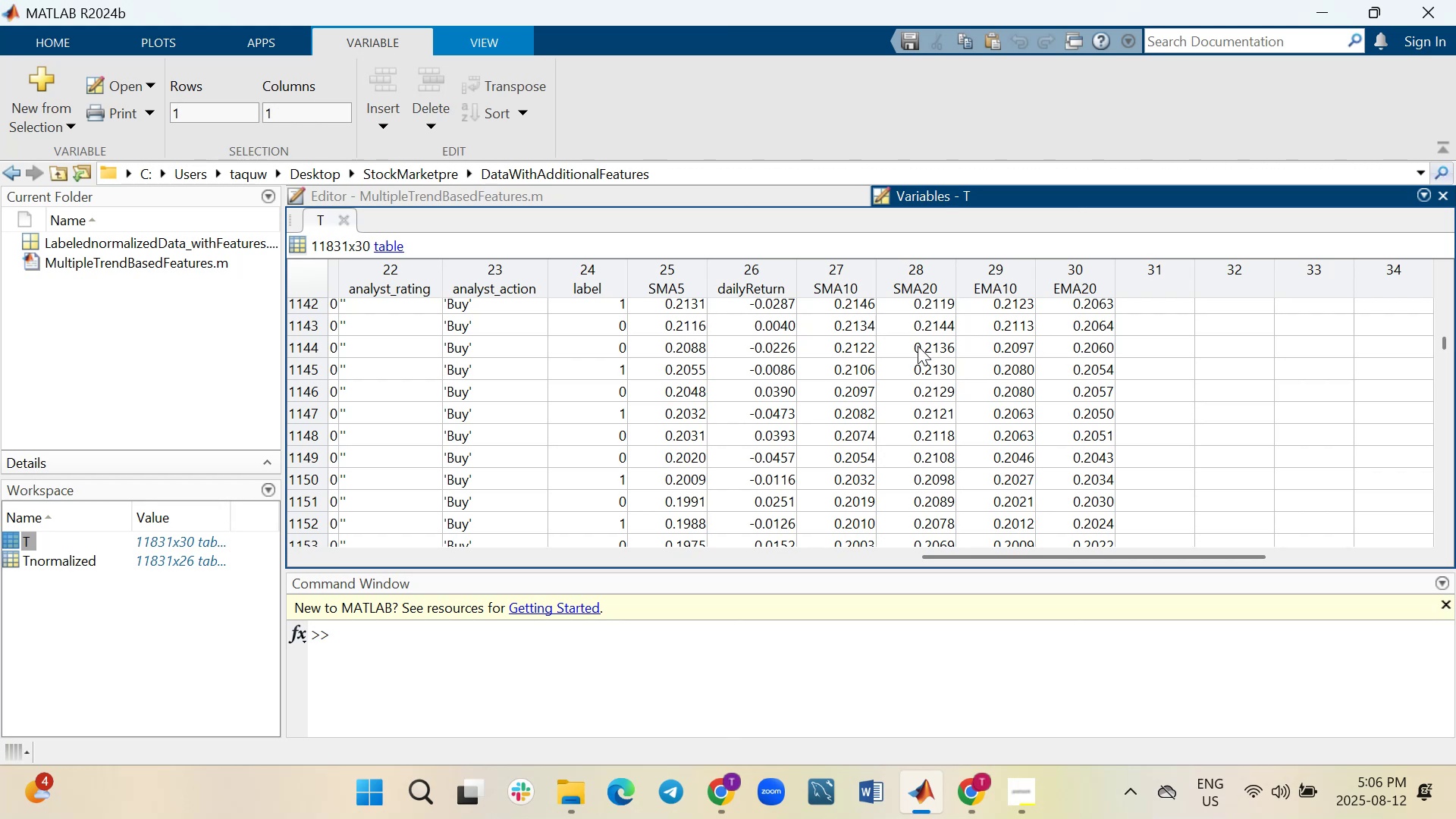 
wait(26.88)
 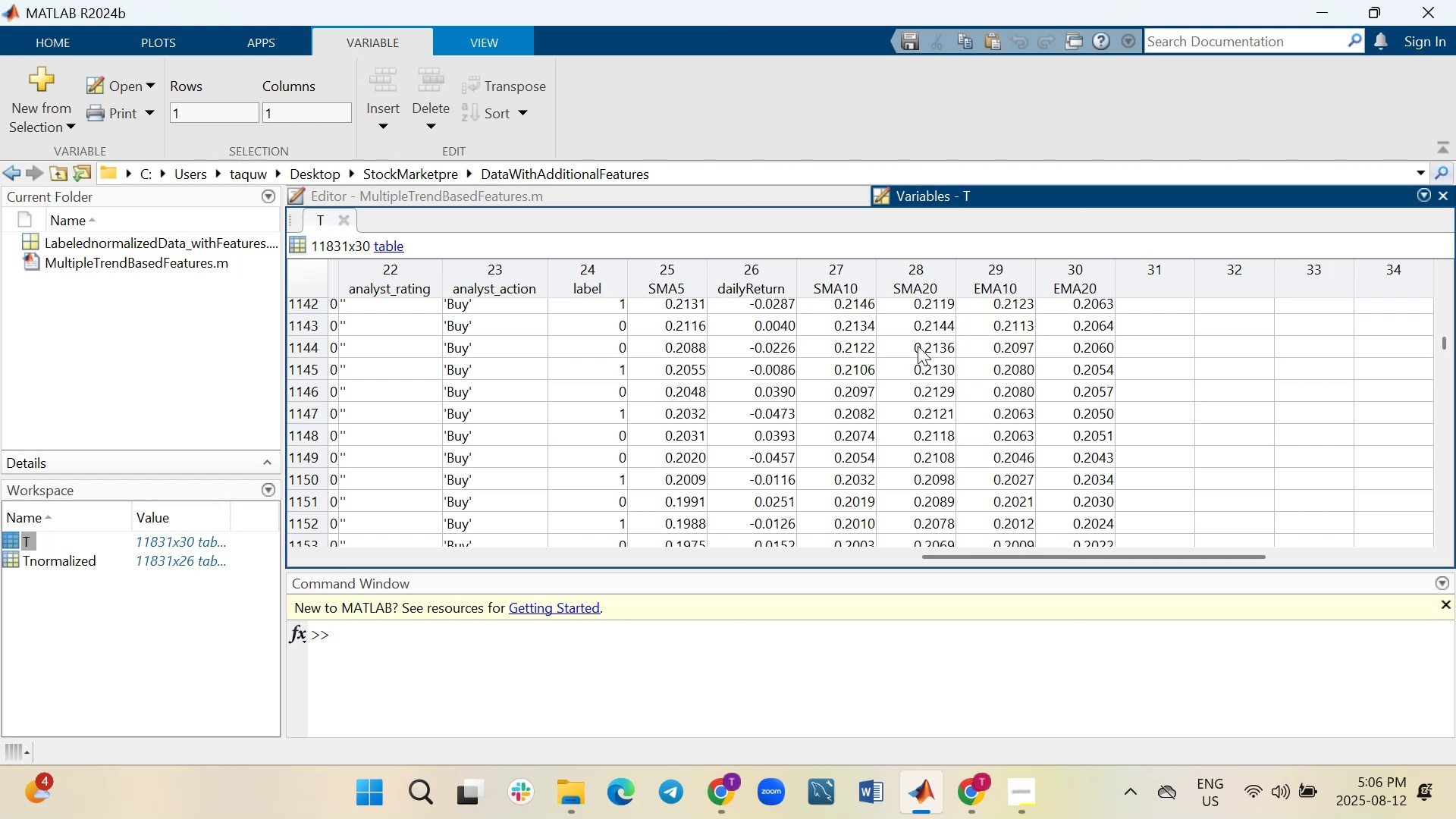 
left_click([623, 194])
 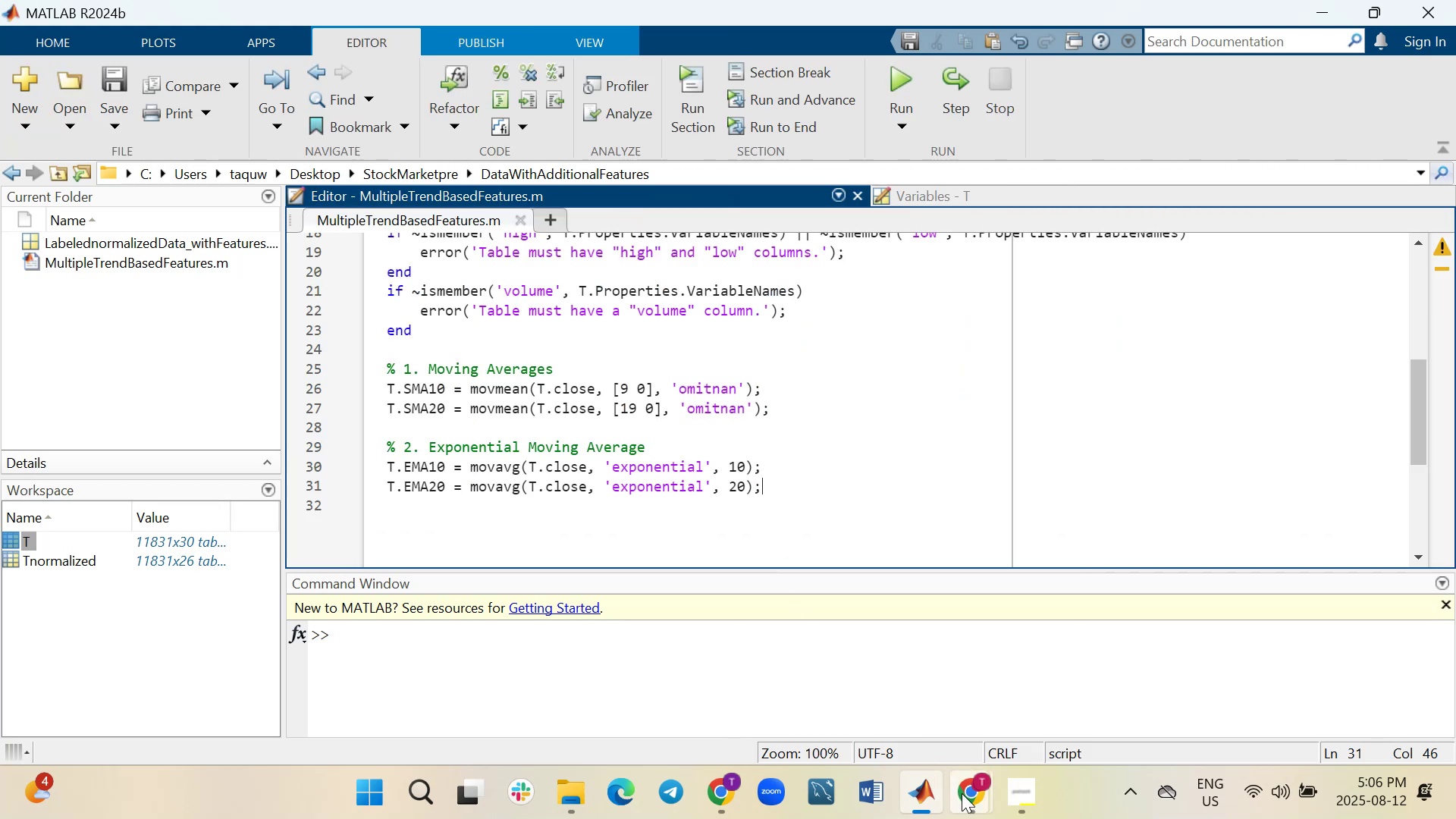 
left_click([916, 711])
 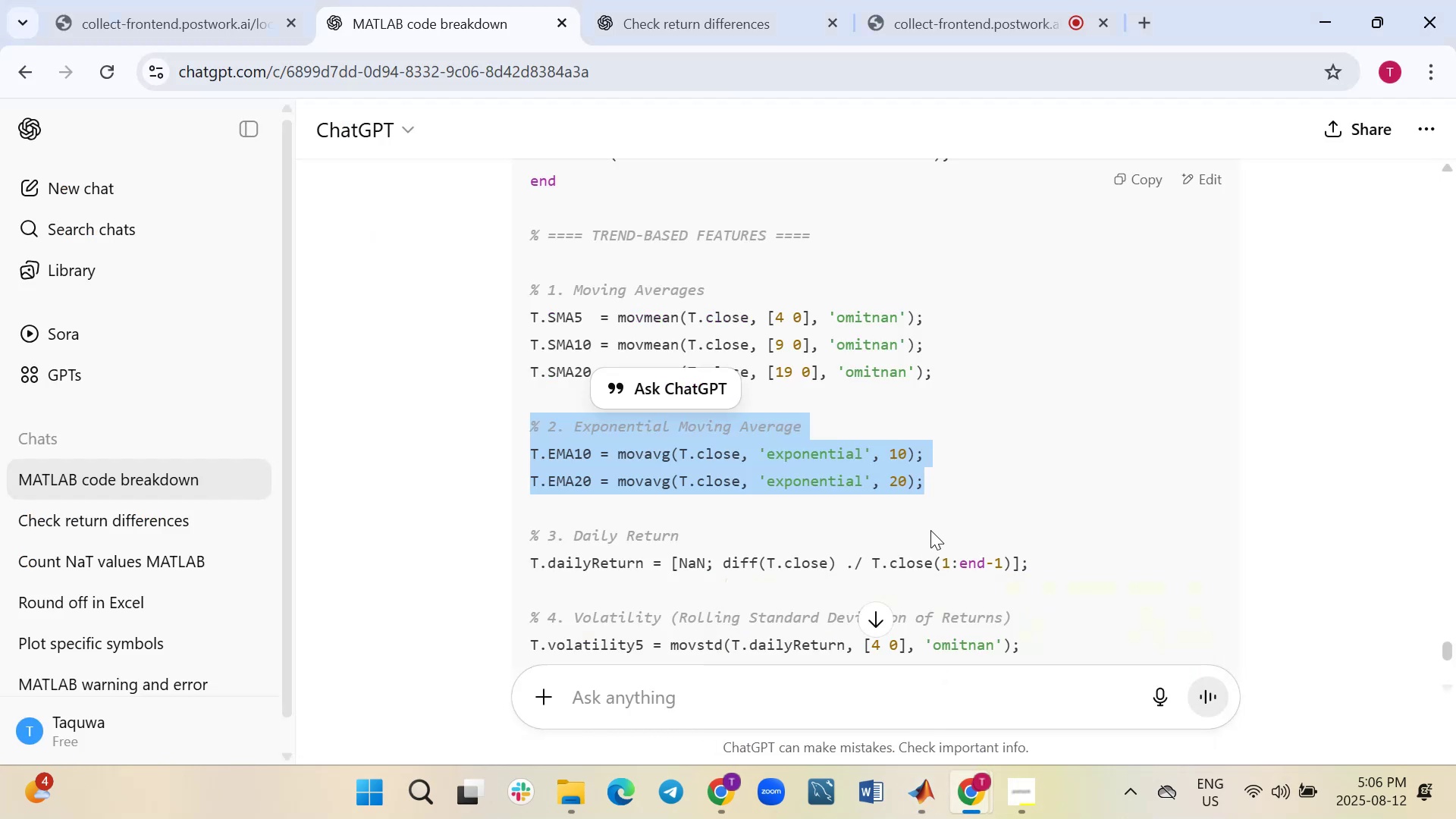 
scroll: coordinate [928, 526], scroll_direction: down, amount: 1.0
 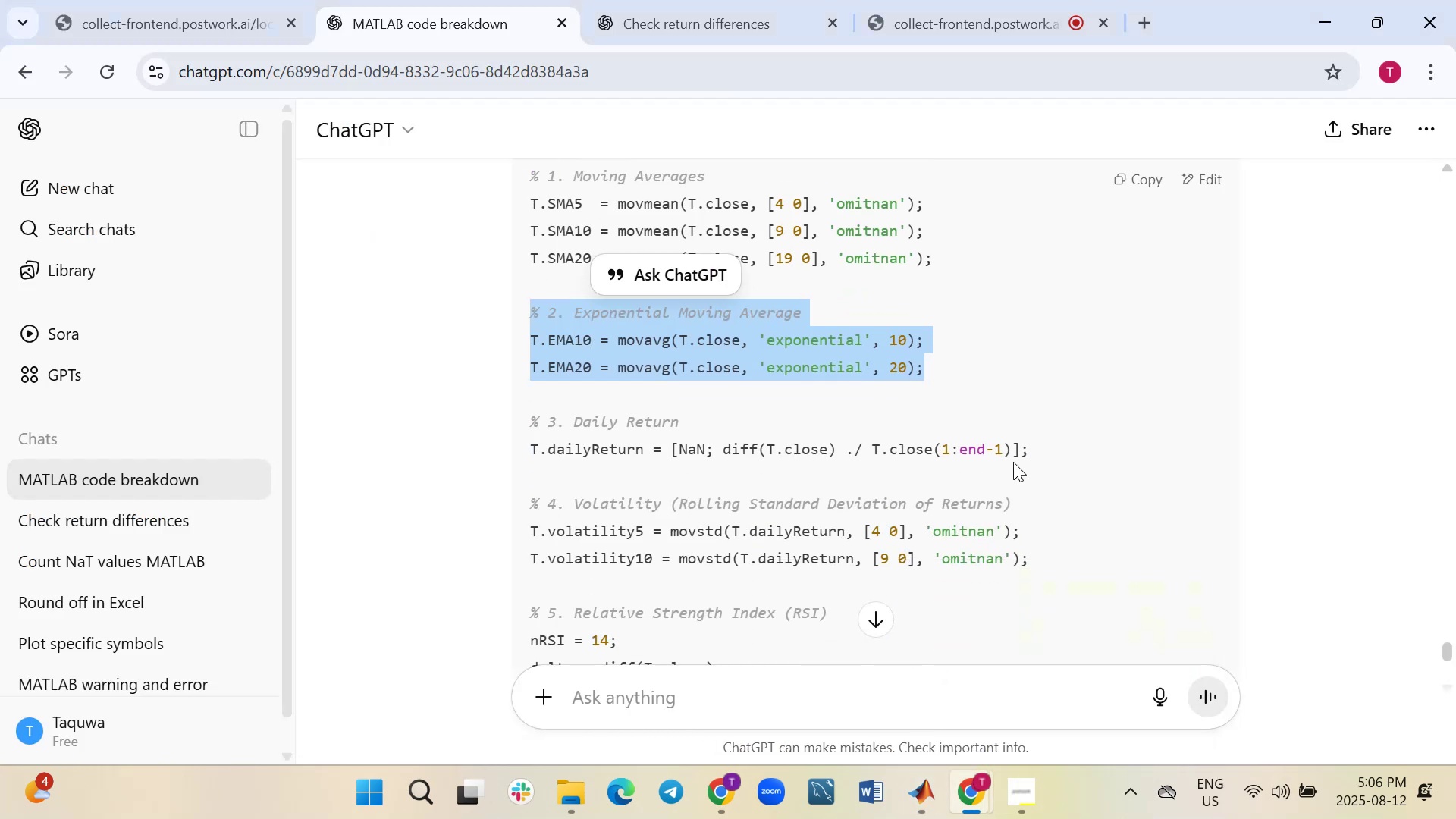 
left_click_drag(start_coordinate=[1050, 452], to_coordinate=[519, 421])
 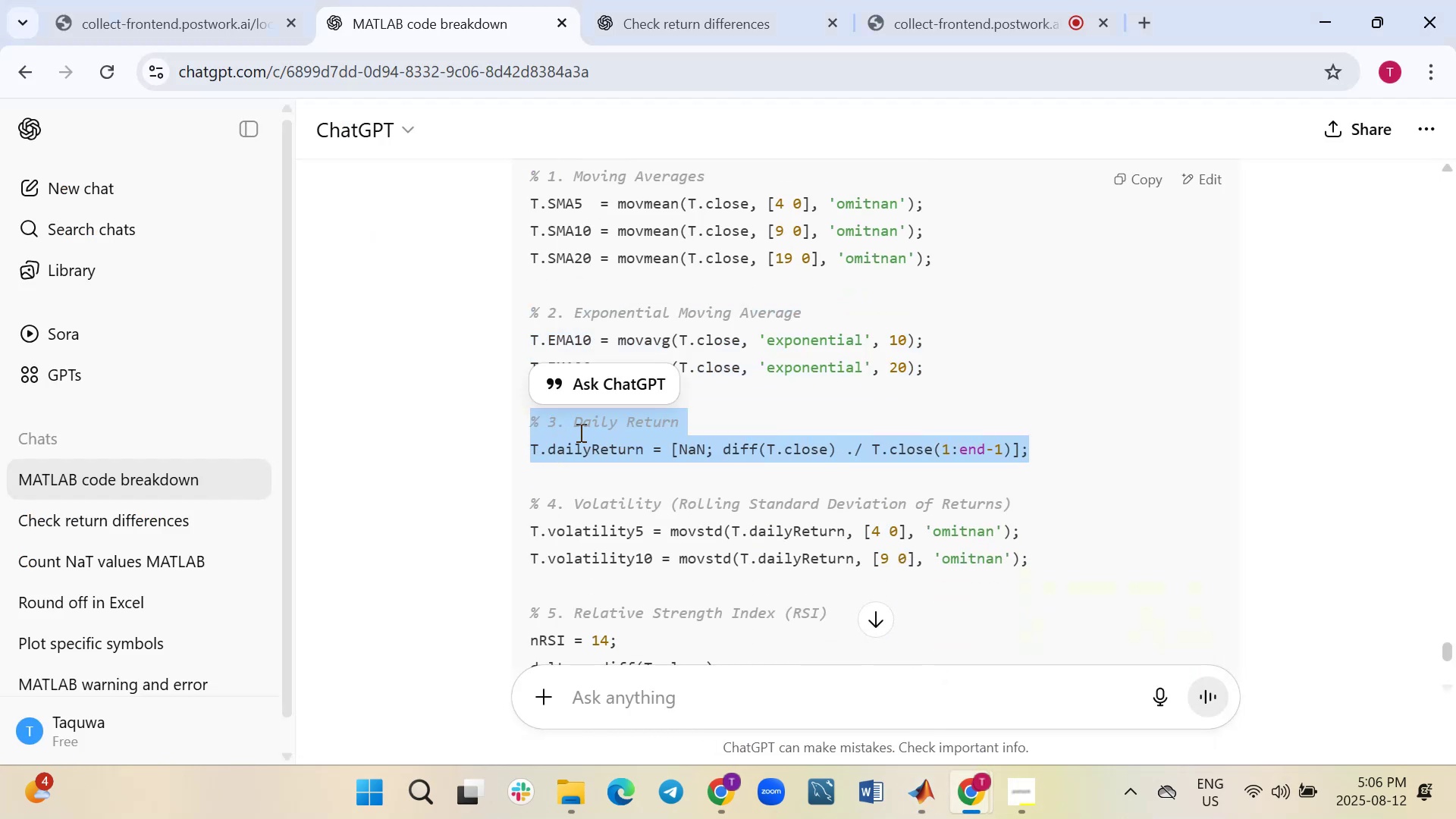 
right_click([585, 435])
 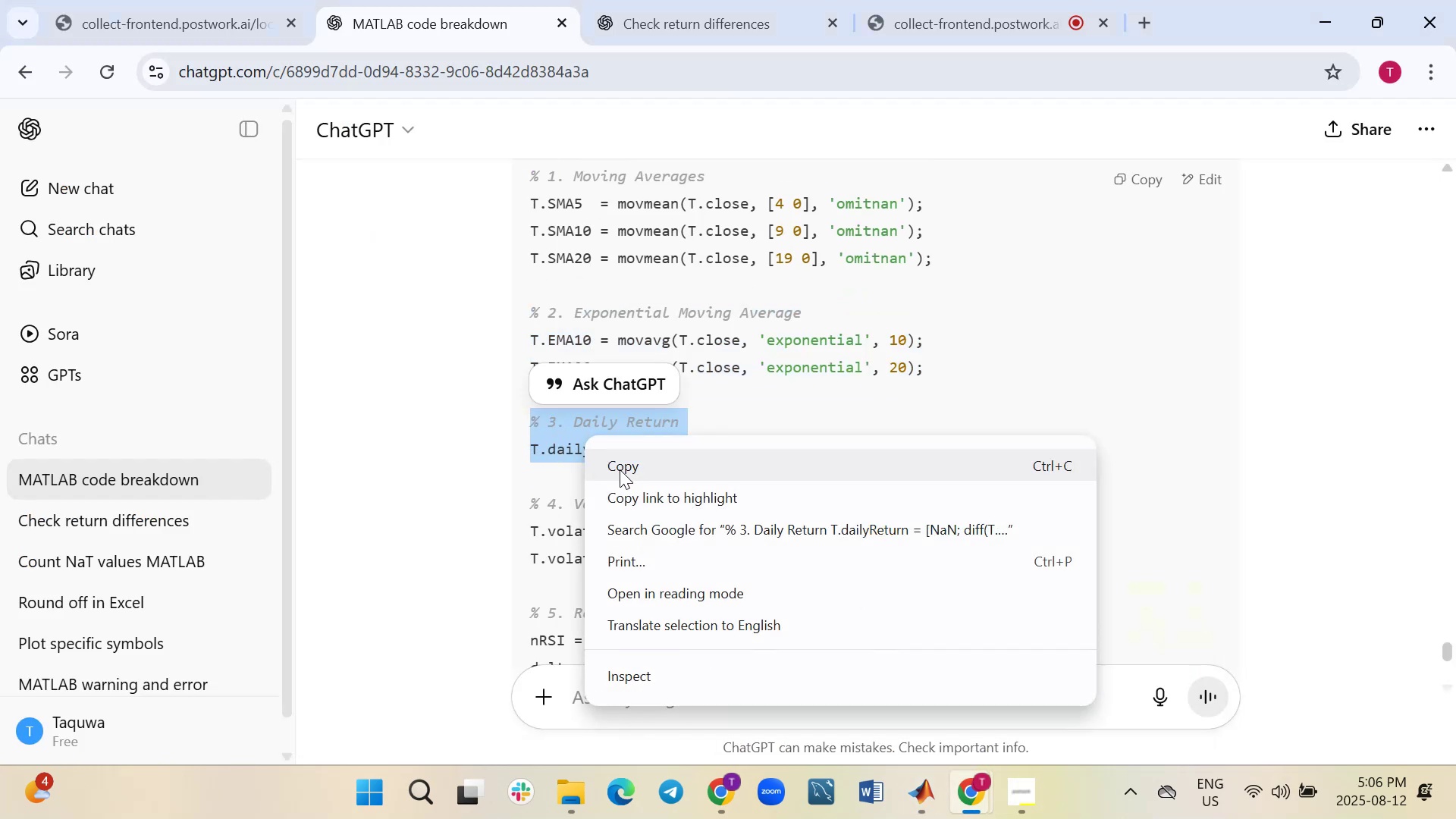 
left_click([620, 469])
 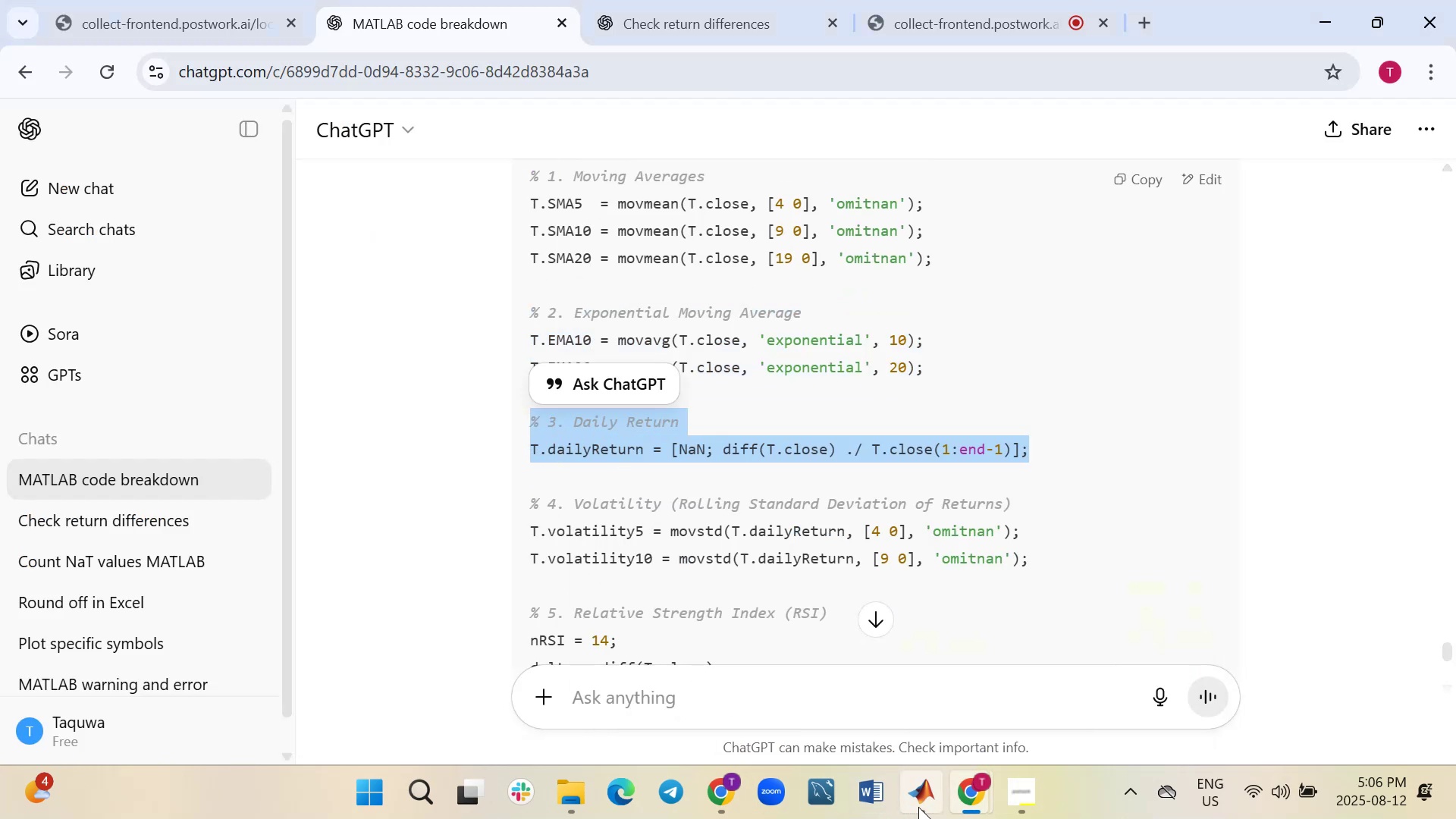 
left_click_drag(start_coordinate=[920, 711], to_coordinate=[1432, 723])
 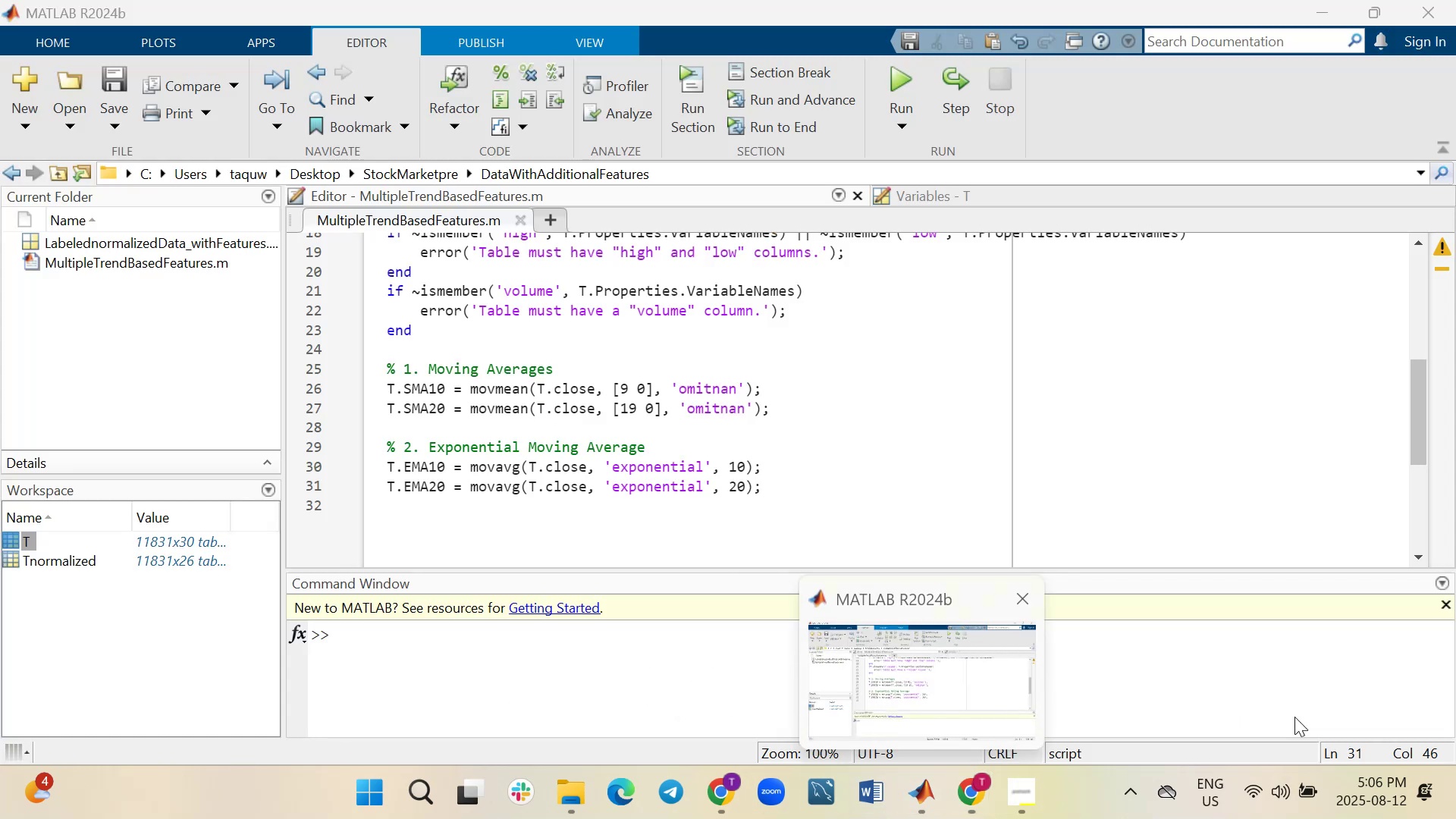 
mouse_move([1450, 765])
 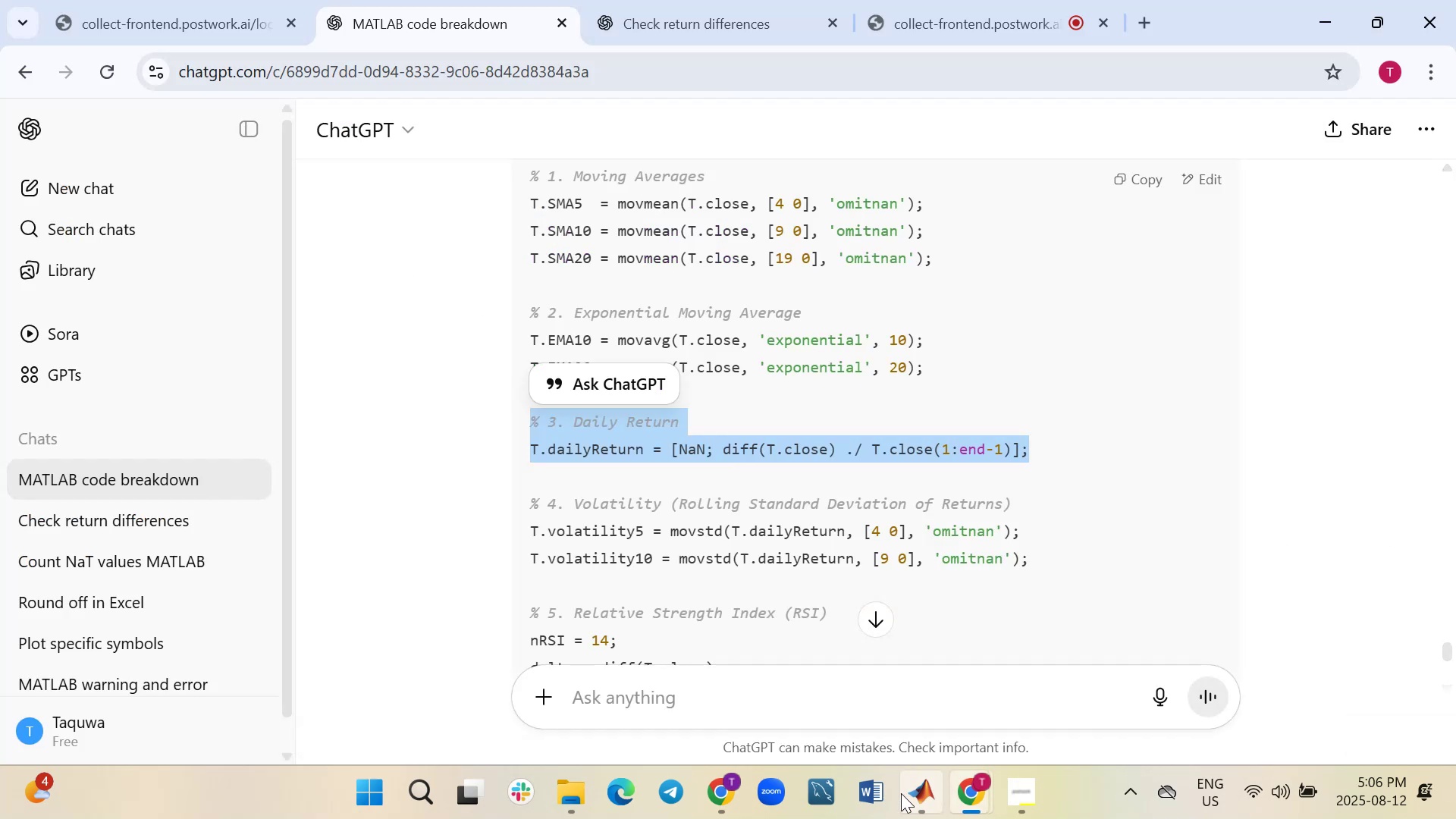 
left_click([910, 795])
 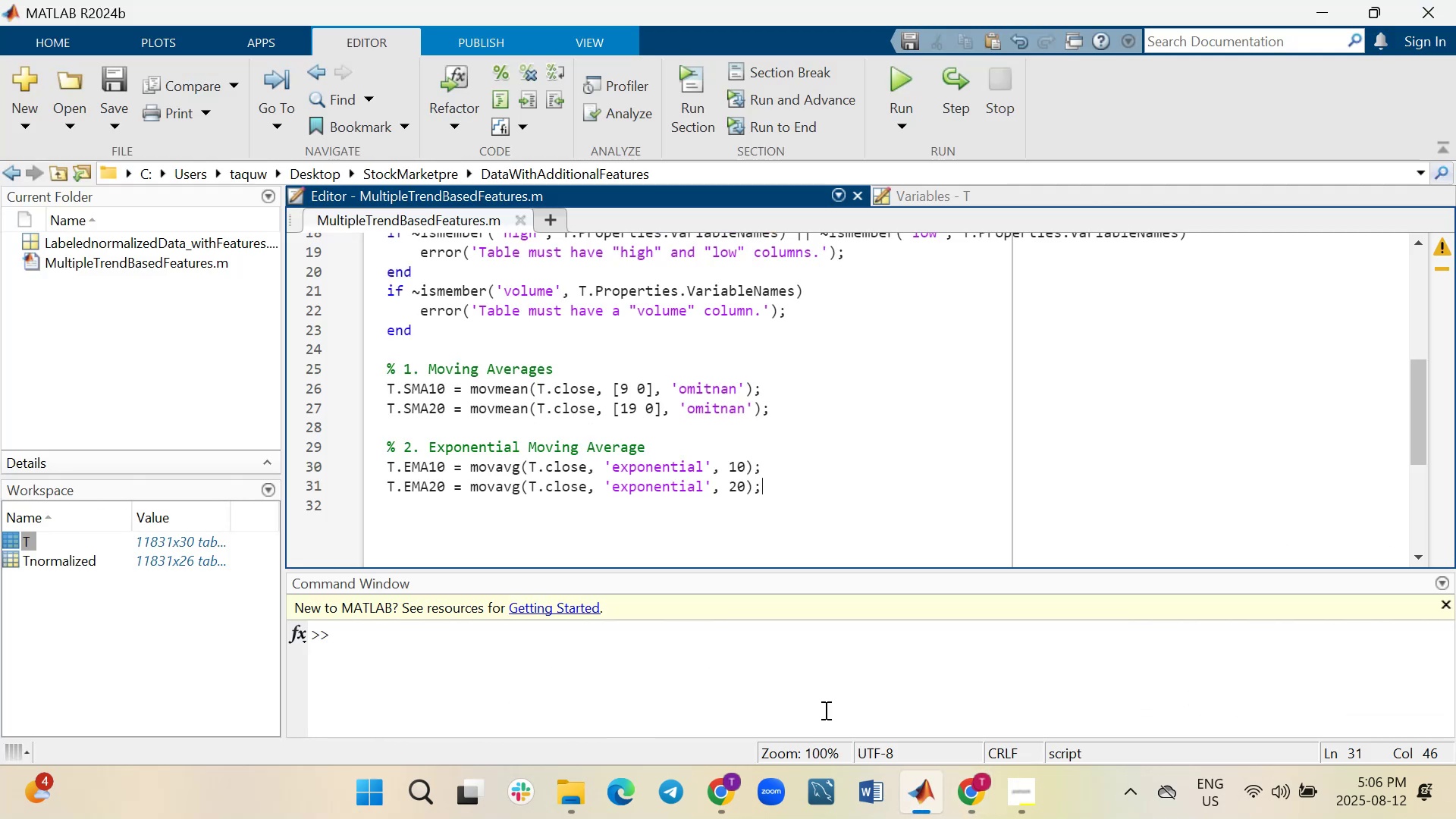 
left_click([813, 700])
 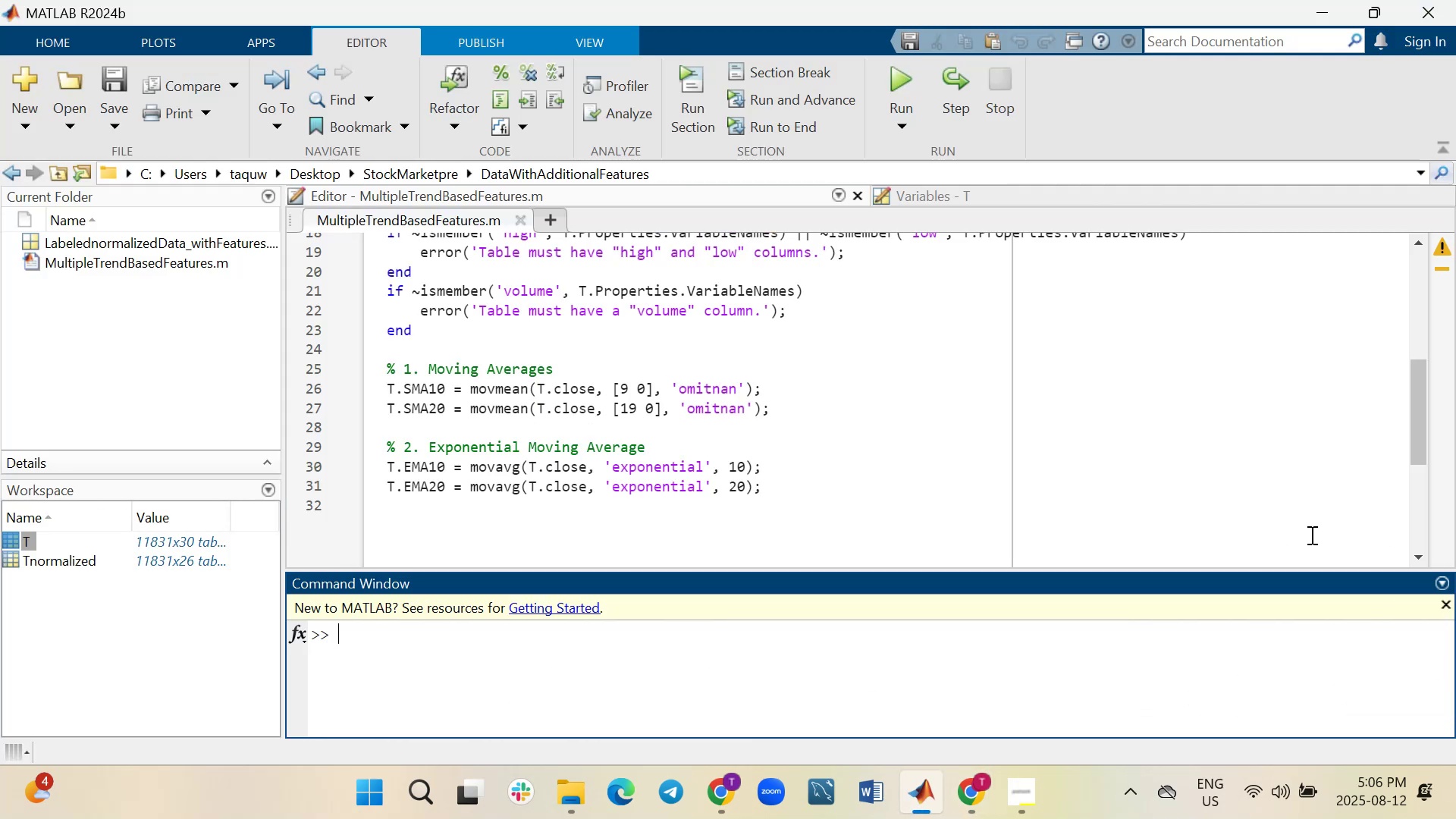 
left_click_drag(start_coordinate=[950, 512], to_coordinate=[969, 513])
 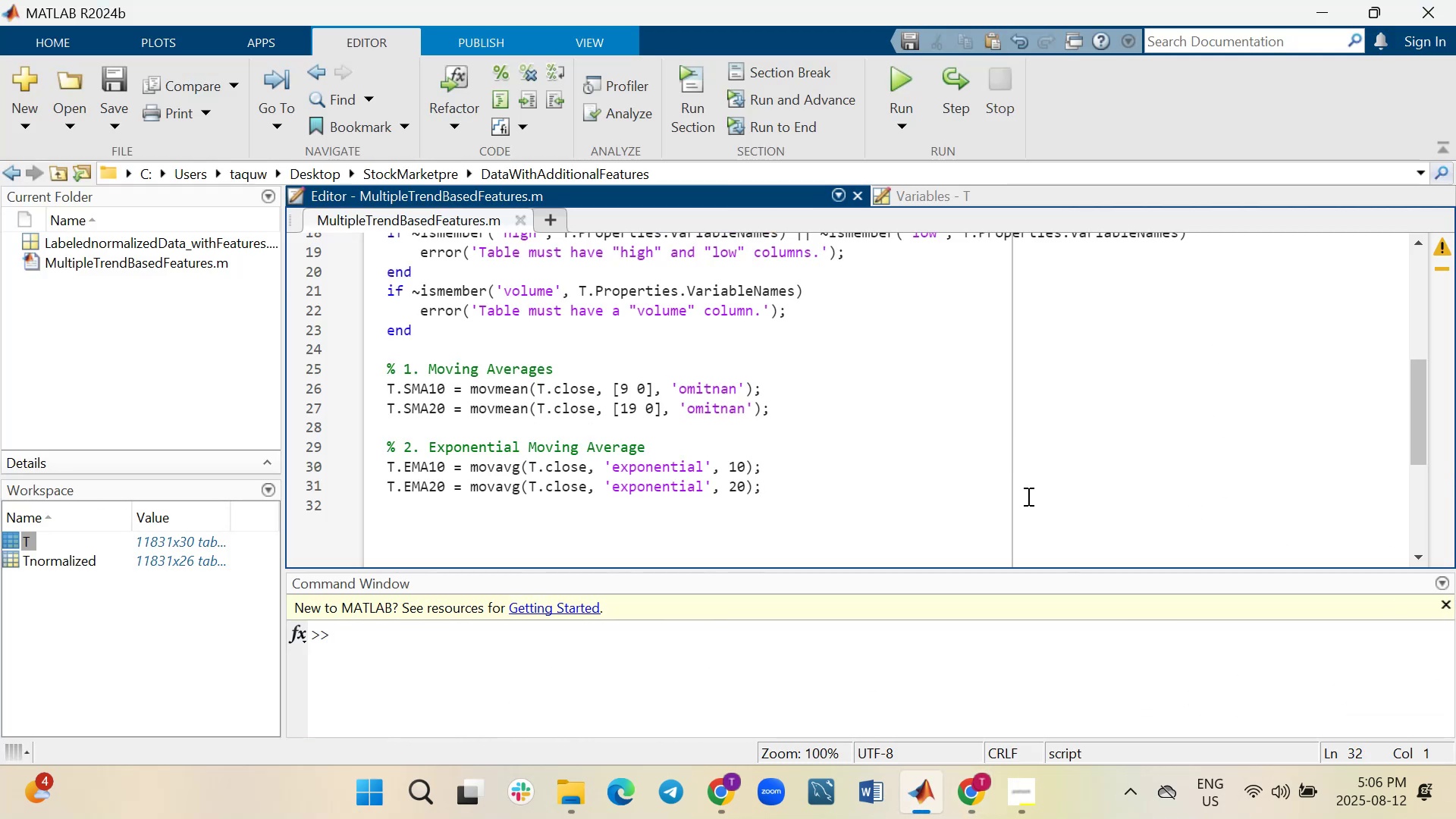 
key(Enter)
 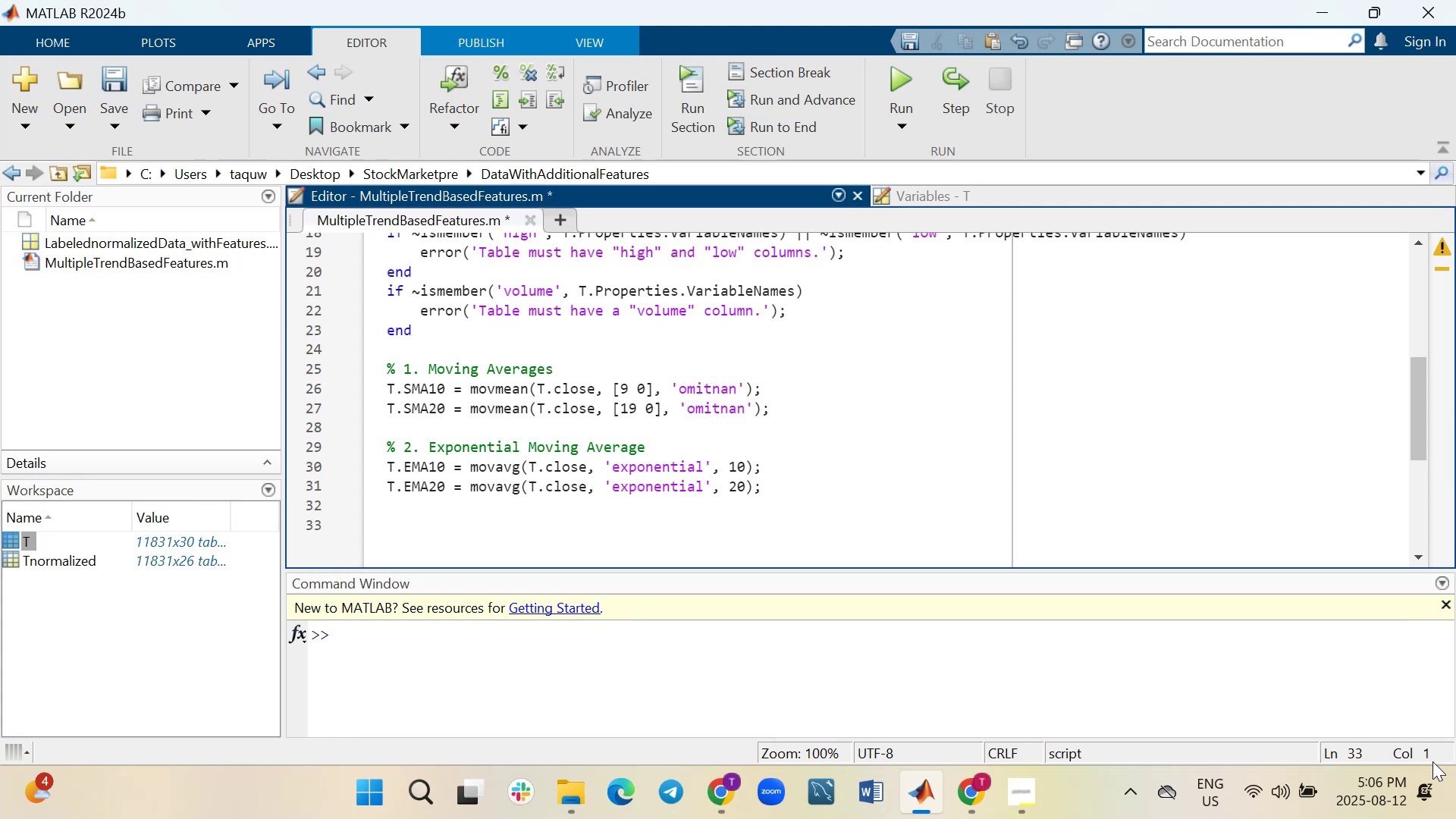 
key(Control+V)
 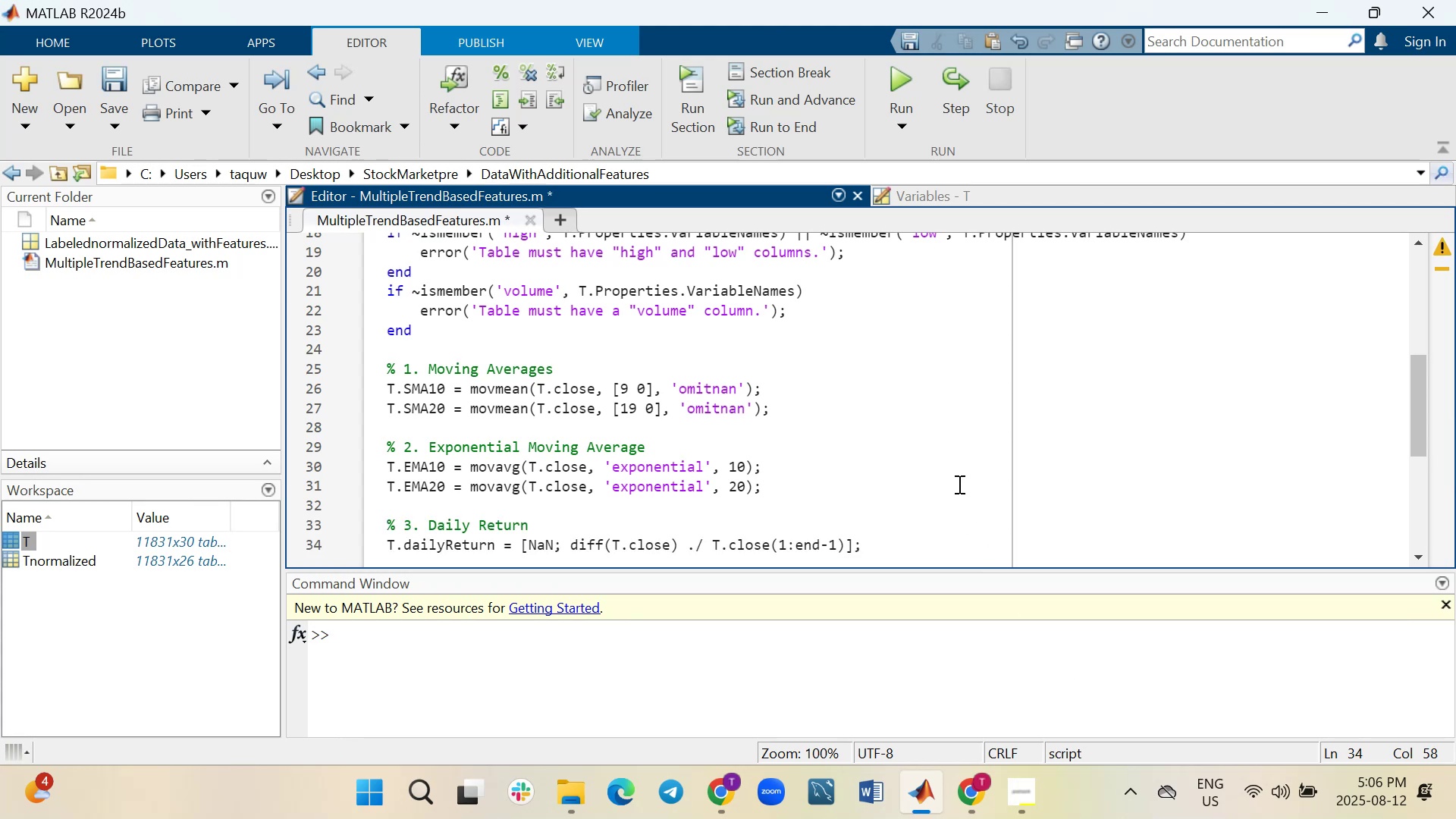 
scroll: coordinate [958, 484], scroll_direction: down, amount: 1.0
 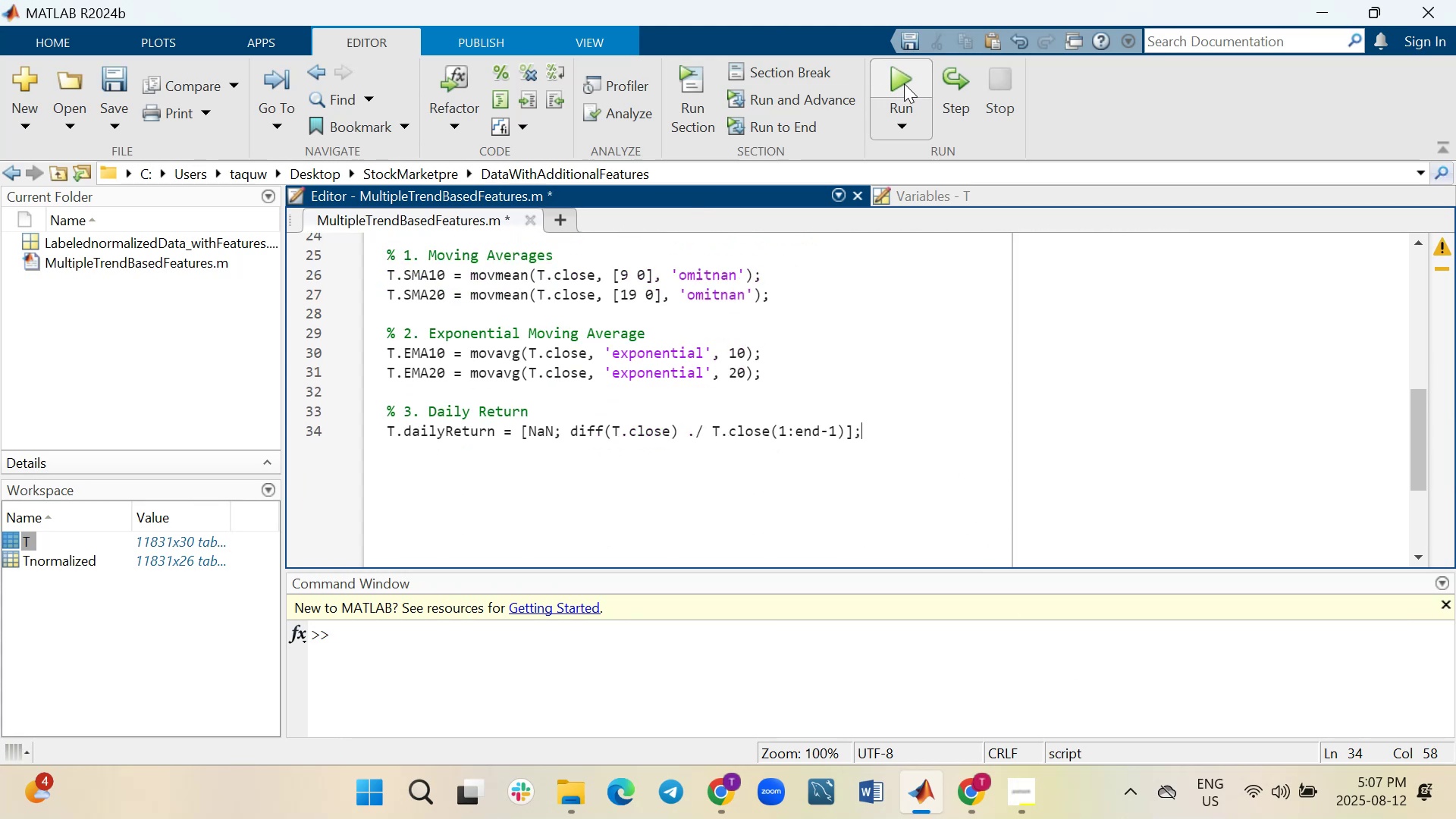 
left_click([905, 79])
 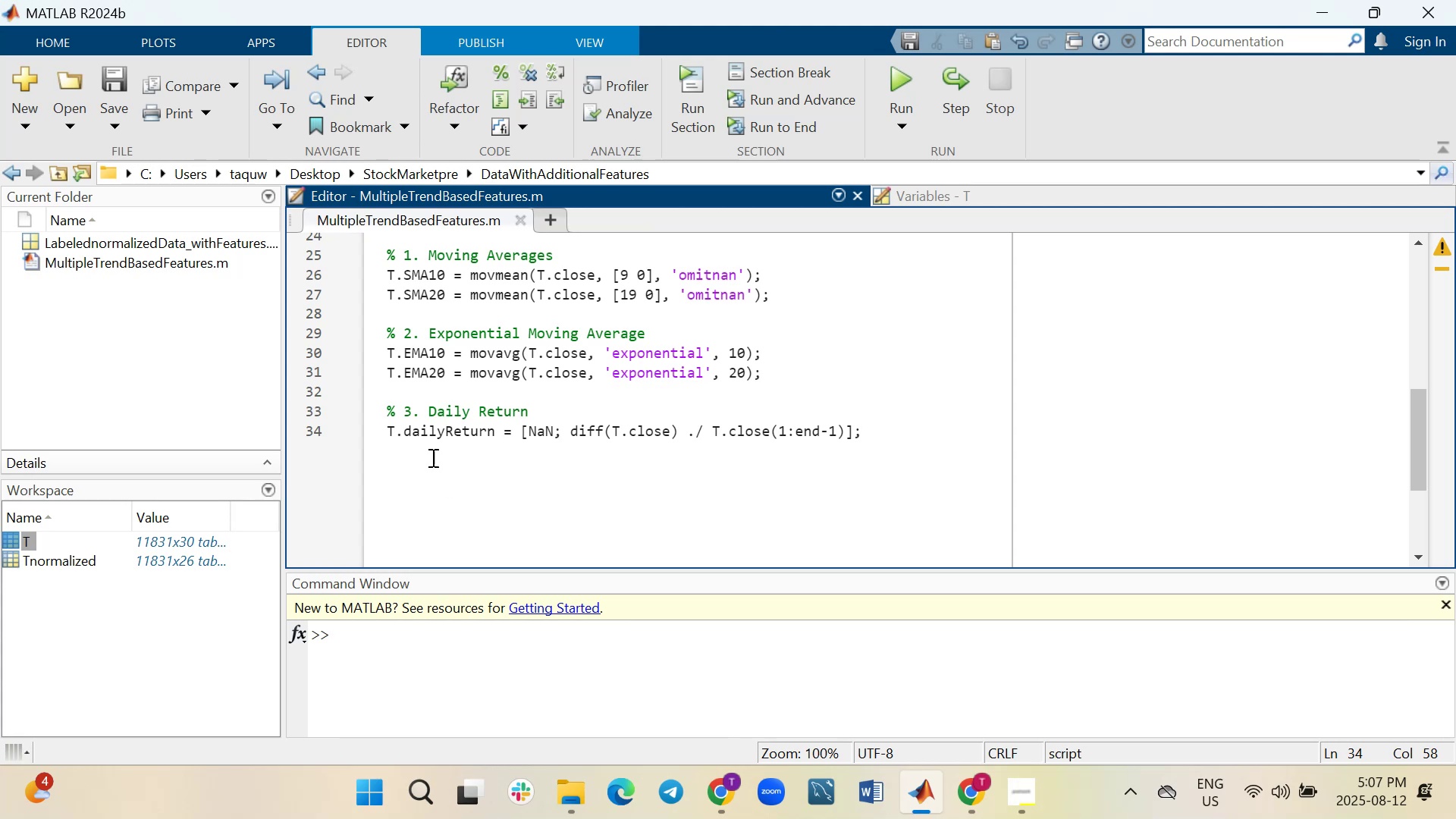 
left_click([441, 657])
 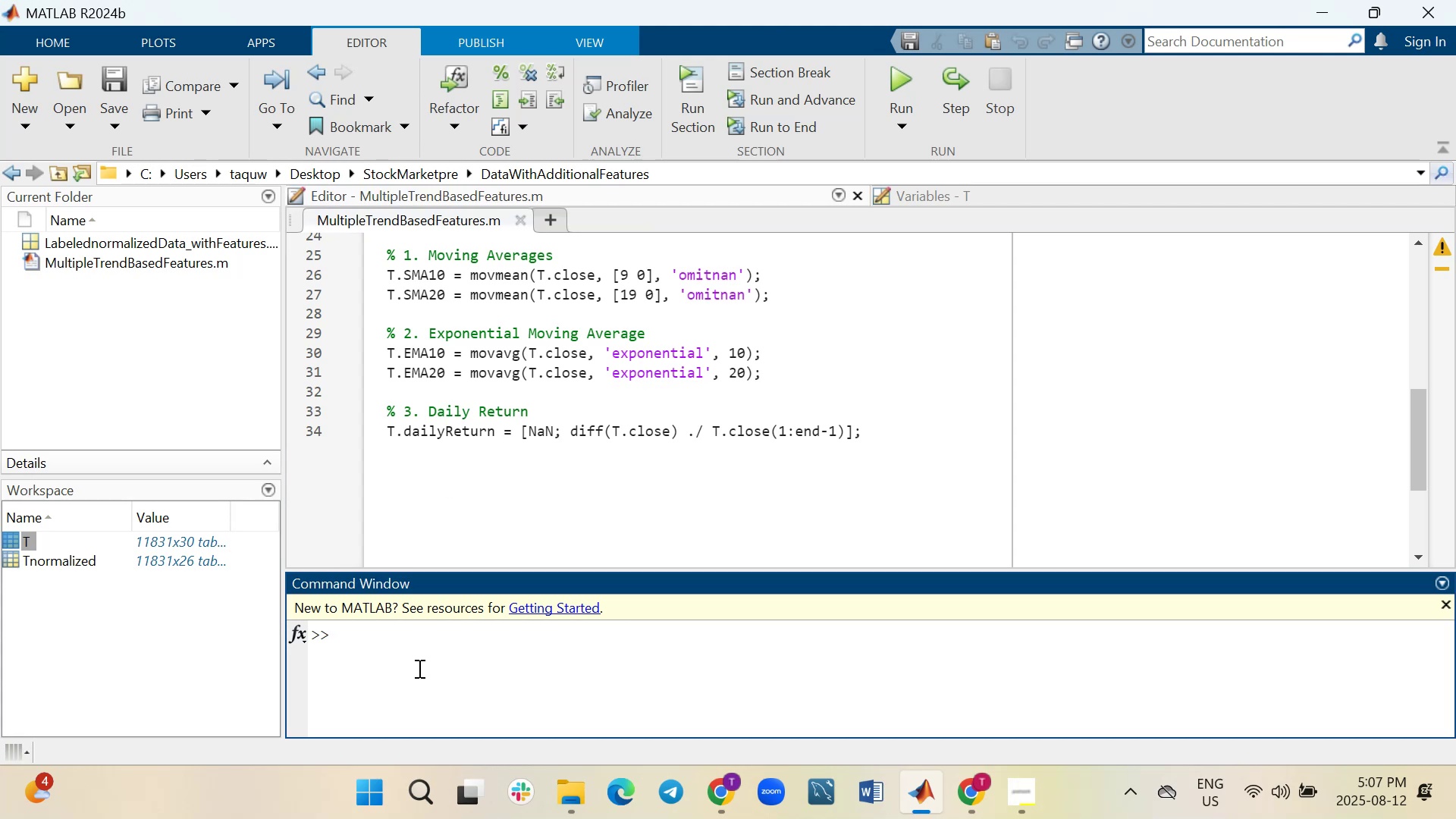 
type(T.dailyREturn)
key(Backspace)
key(Backspace)
key(Backspace)
key(Backspace)
key(Backspace)
type(eturn)
 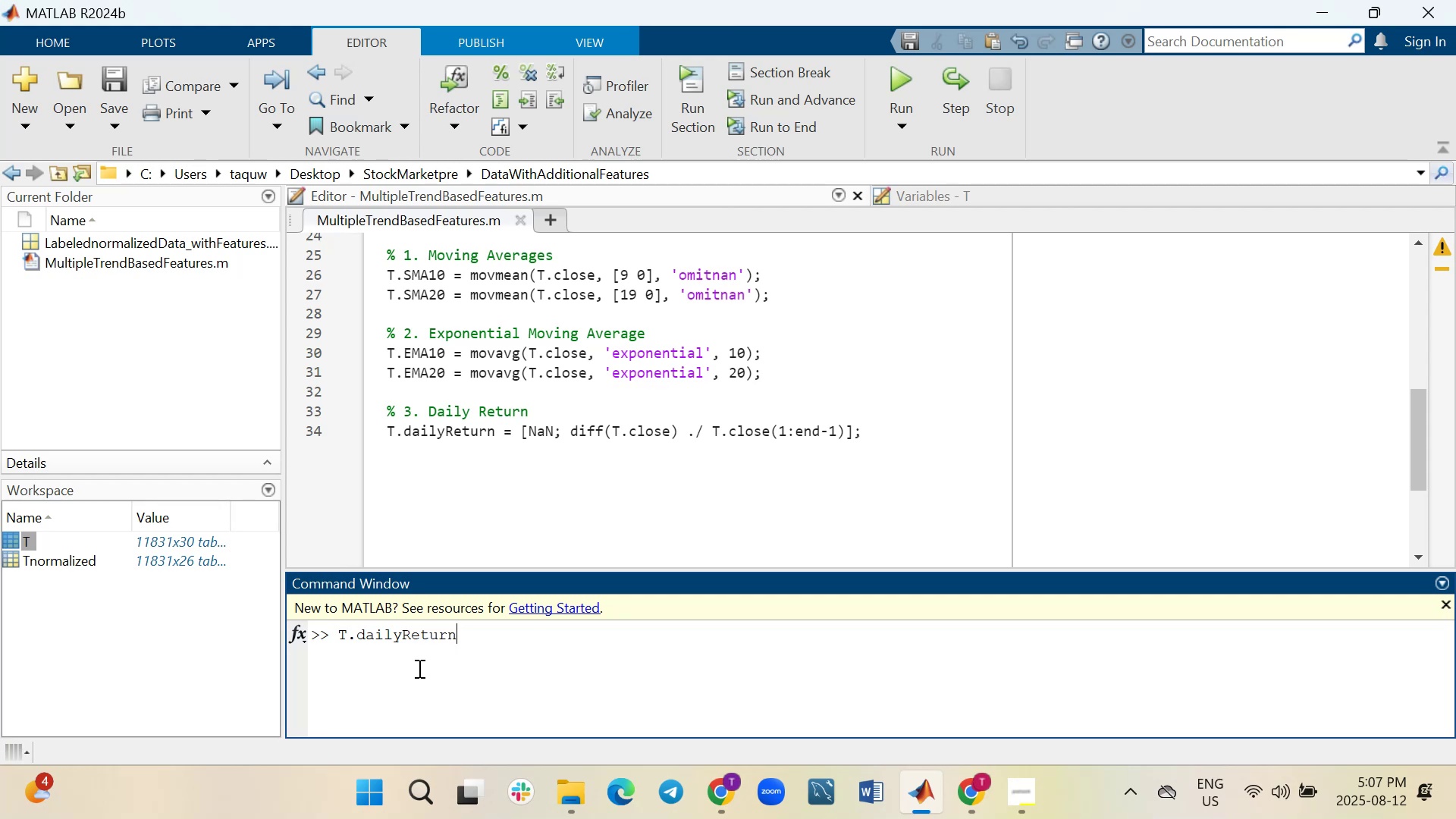 
key(Enter)
 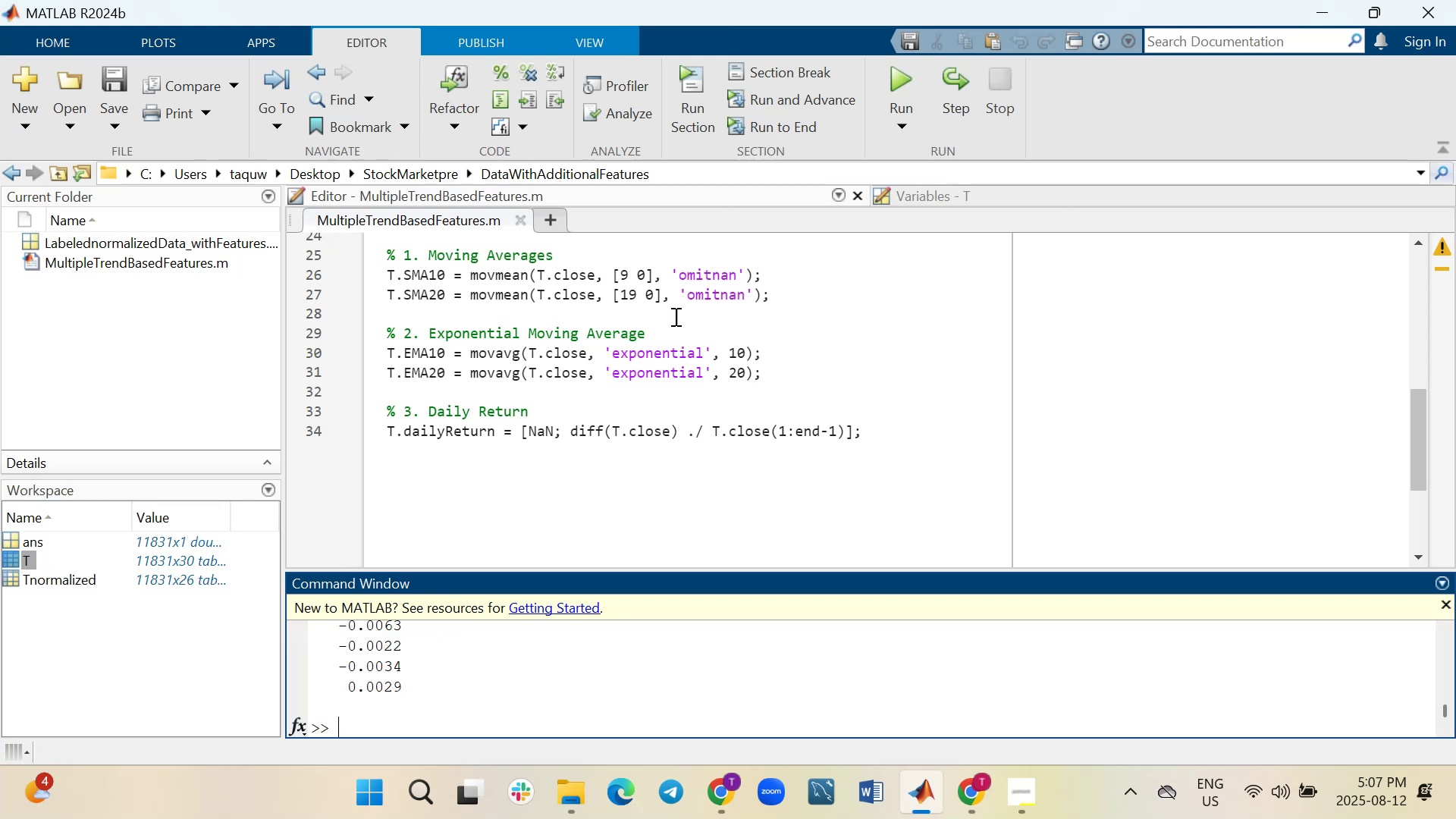 
left_click([686, 195])
 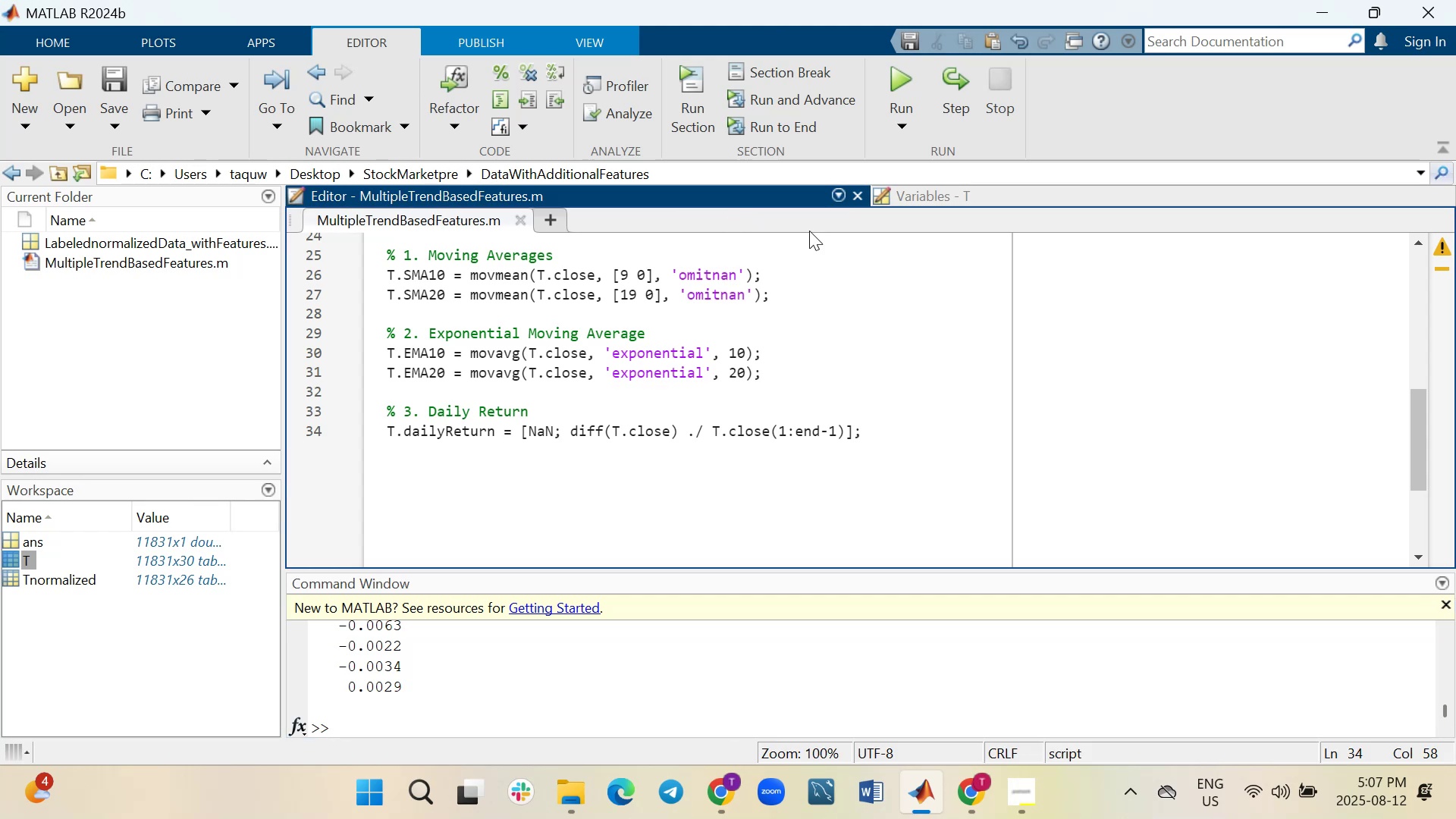 
left_click([972, 196])
 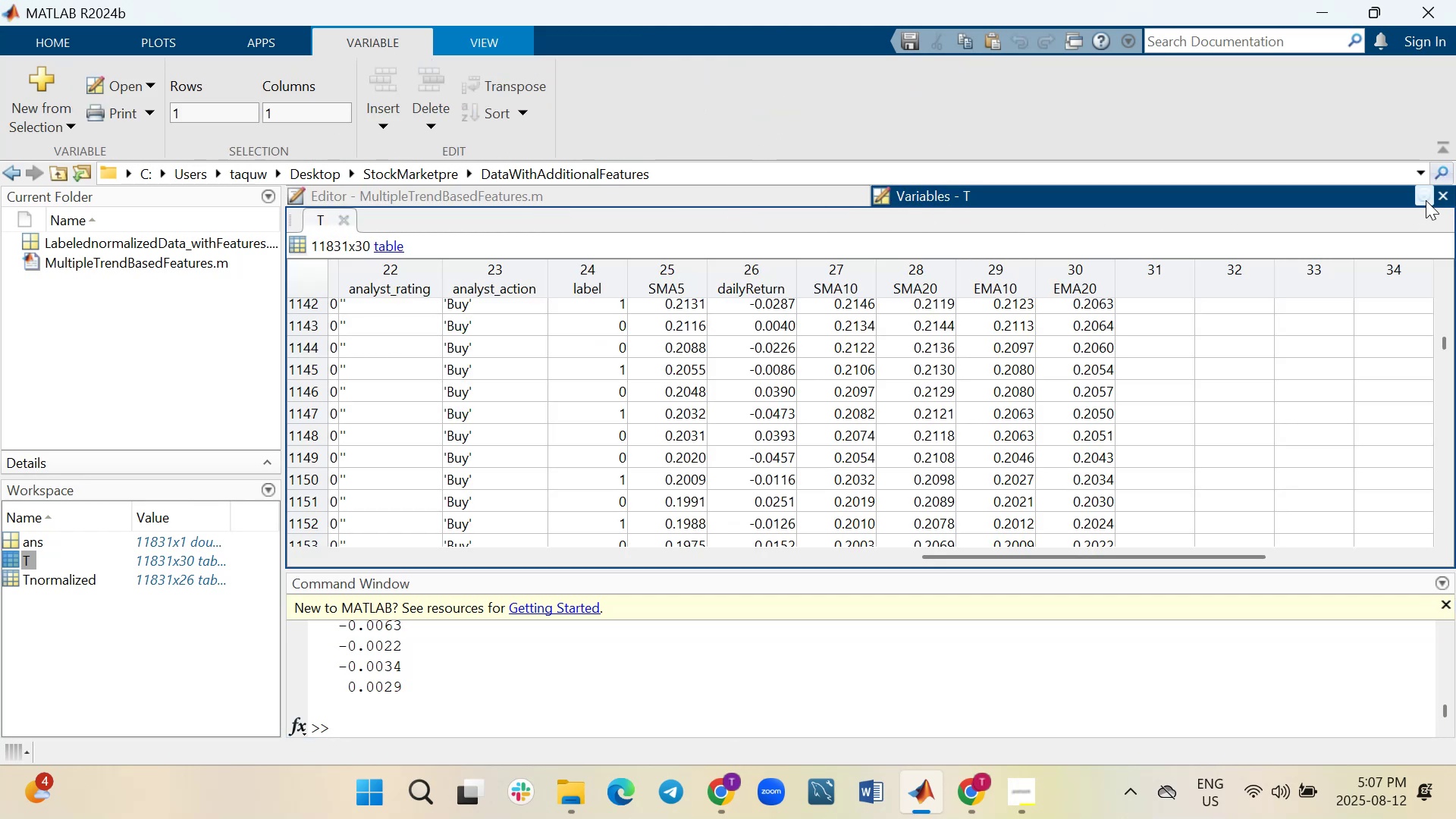 
left_click([1440, 199])
 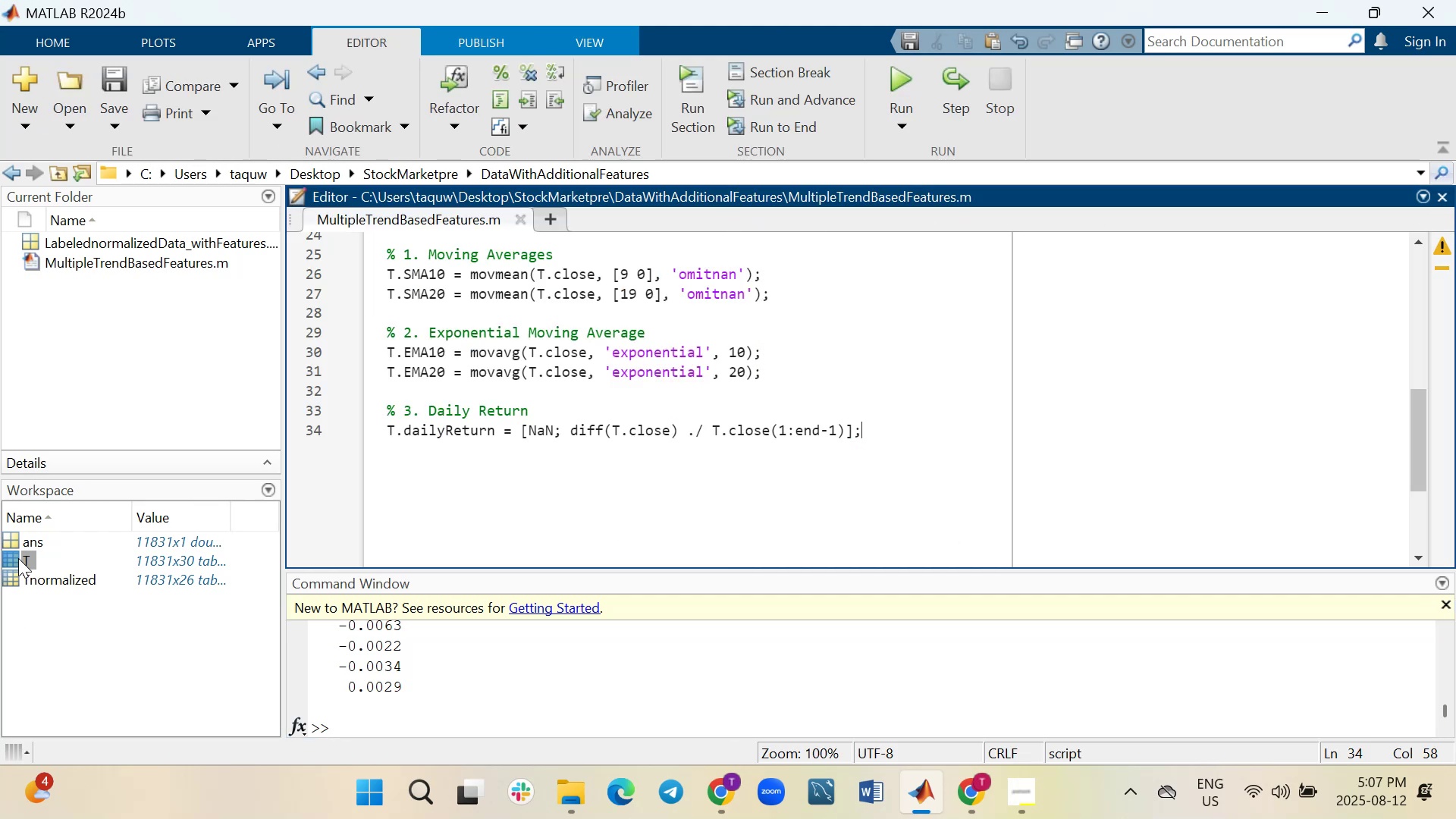 
double_click([11, 557])
 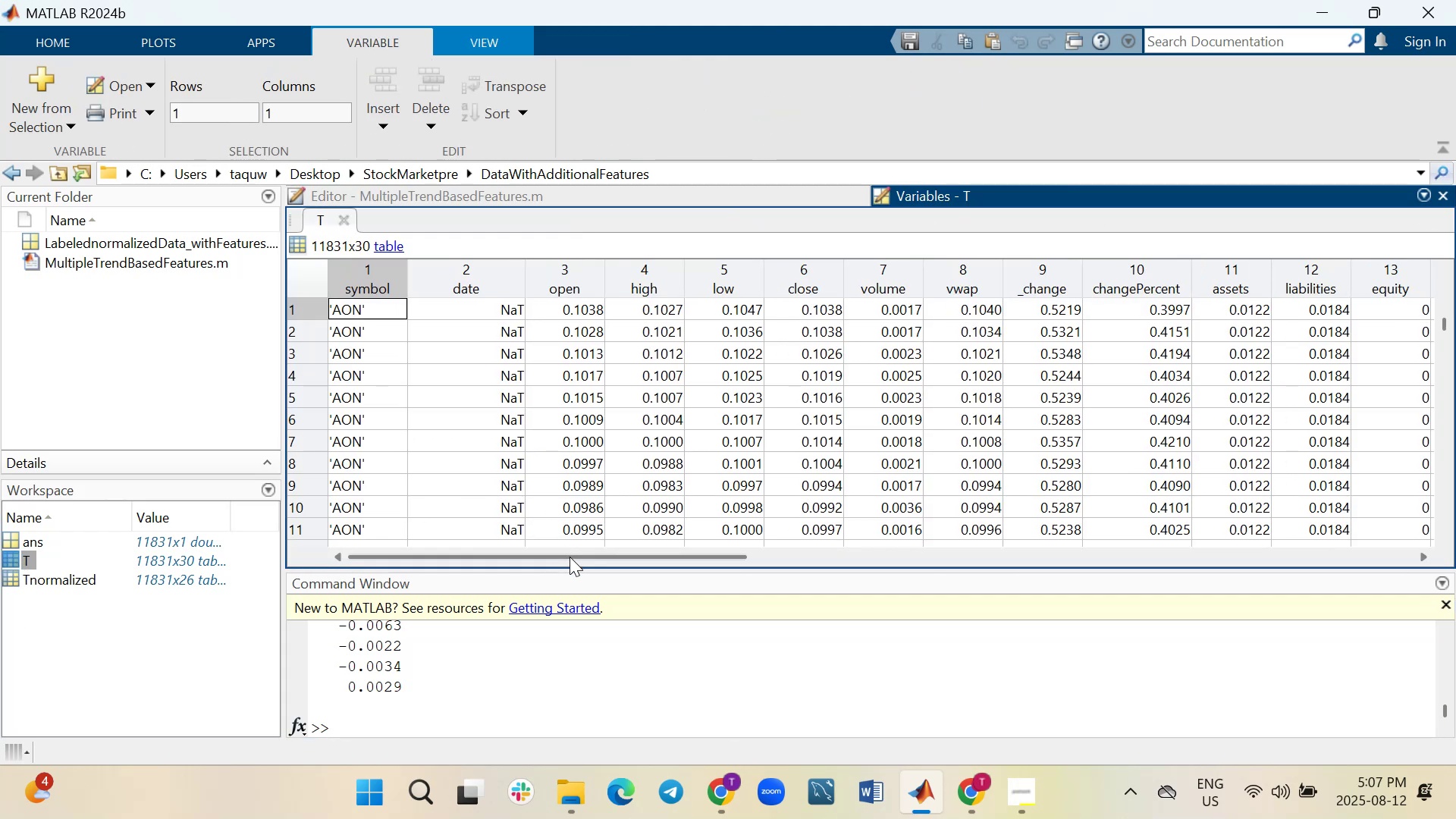 
left_click_drag(start_coordinate=[571, 554], to_coordinate=[1245, 543])
 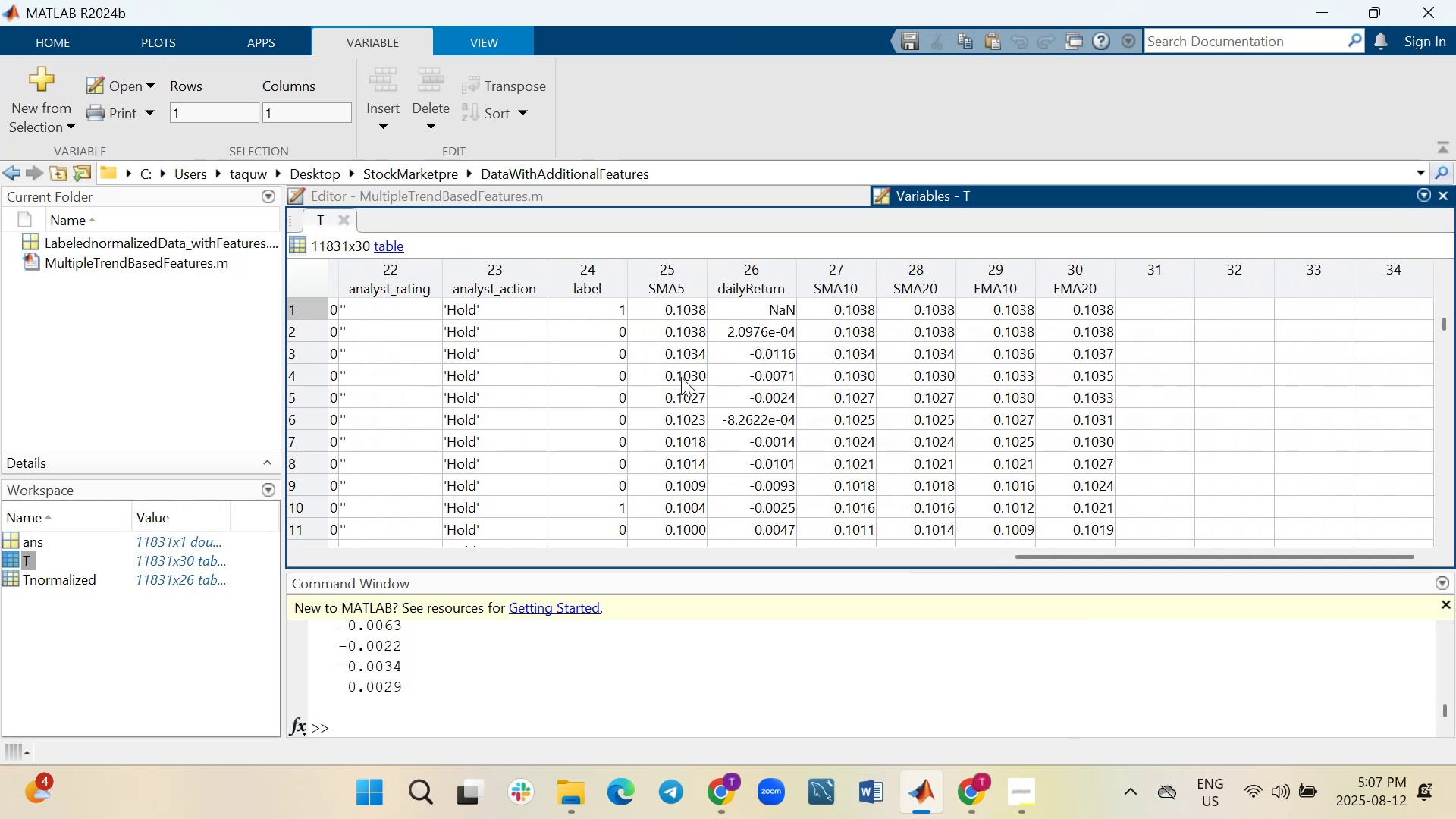 
wait(7.35)
 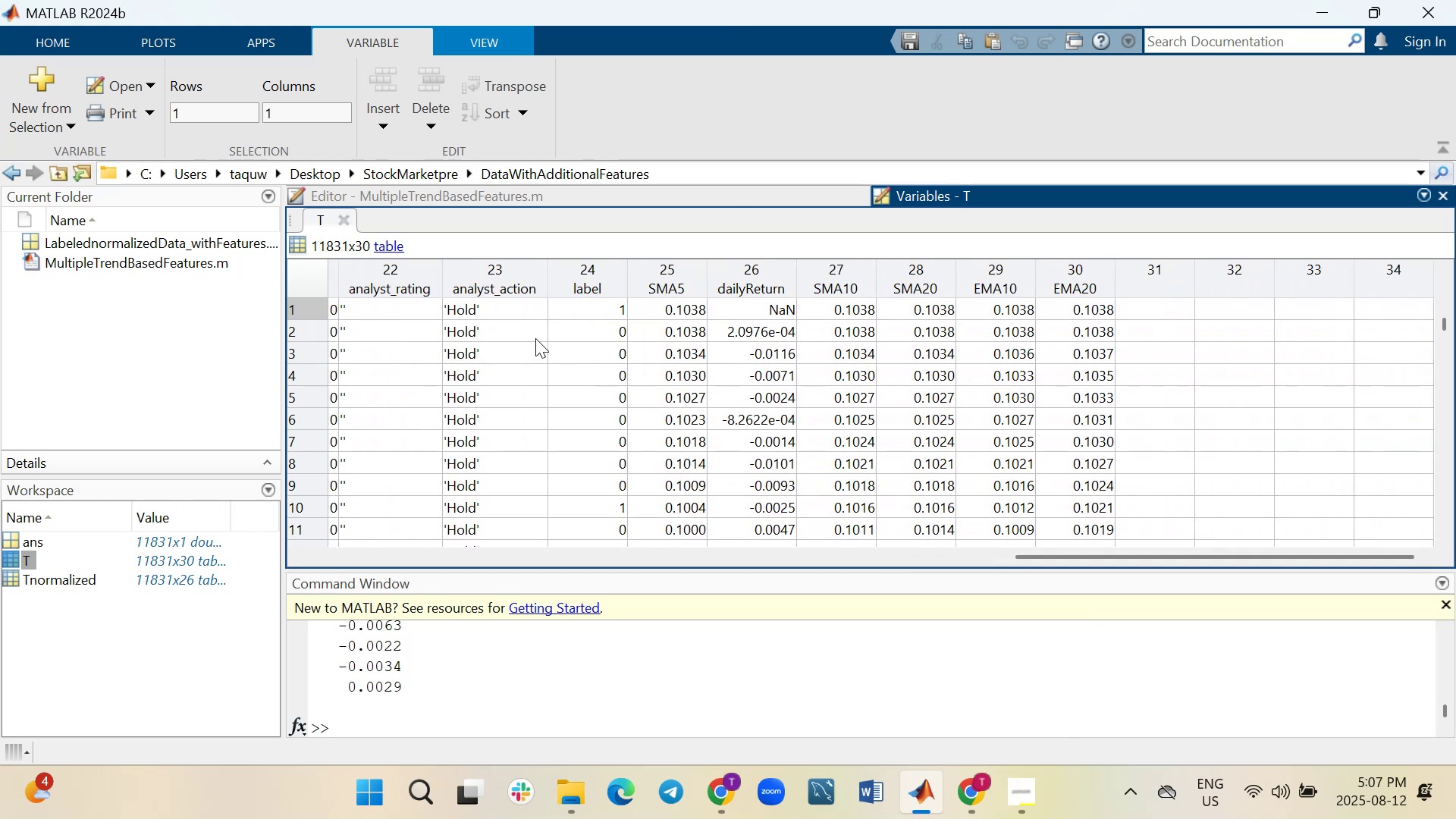 
right_click([681, 377])
 